 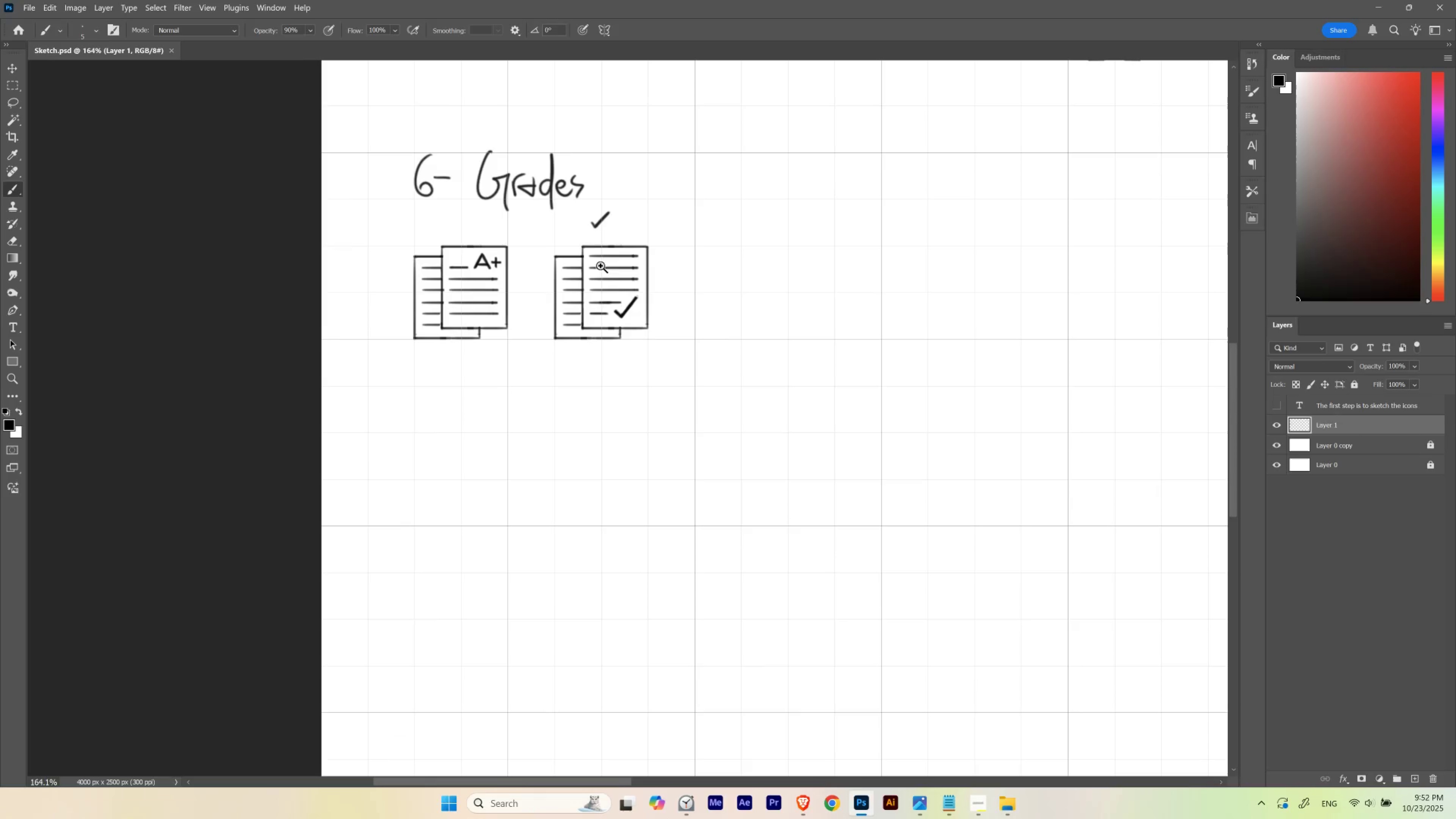 
hold_key(key=ControlLeft, duration=0.63)
left_click_drag(start_coordinate=[593, 252], to_coordinate=[611, 279])
 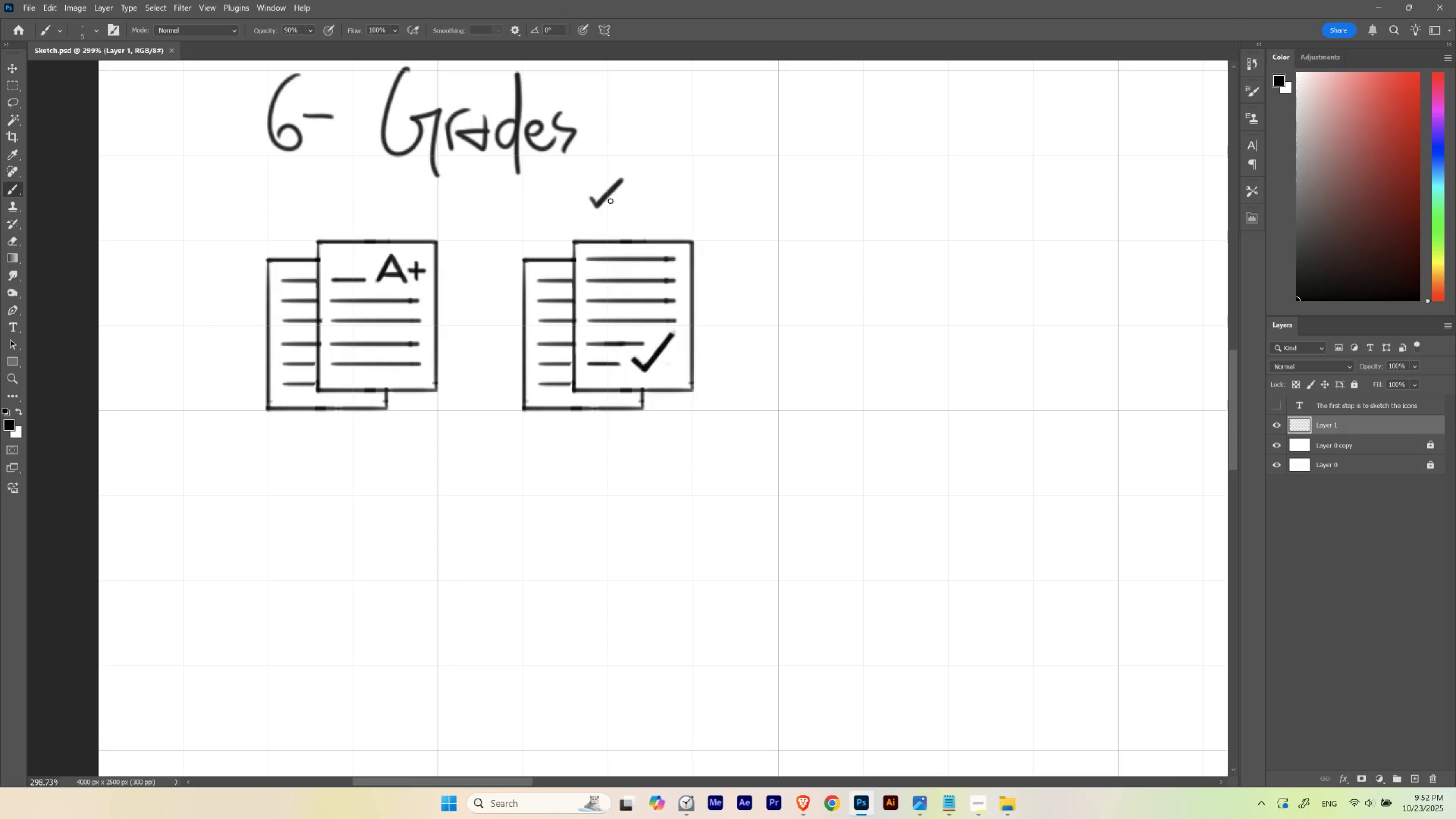 
type(ffm)
 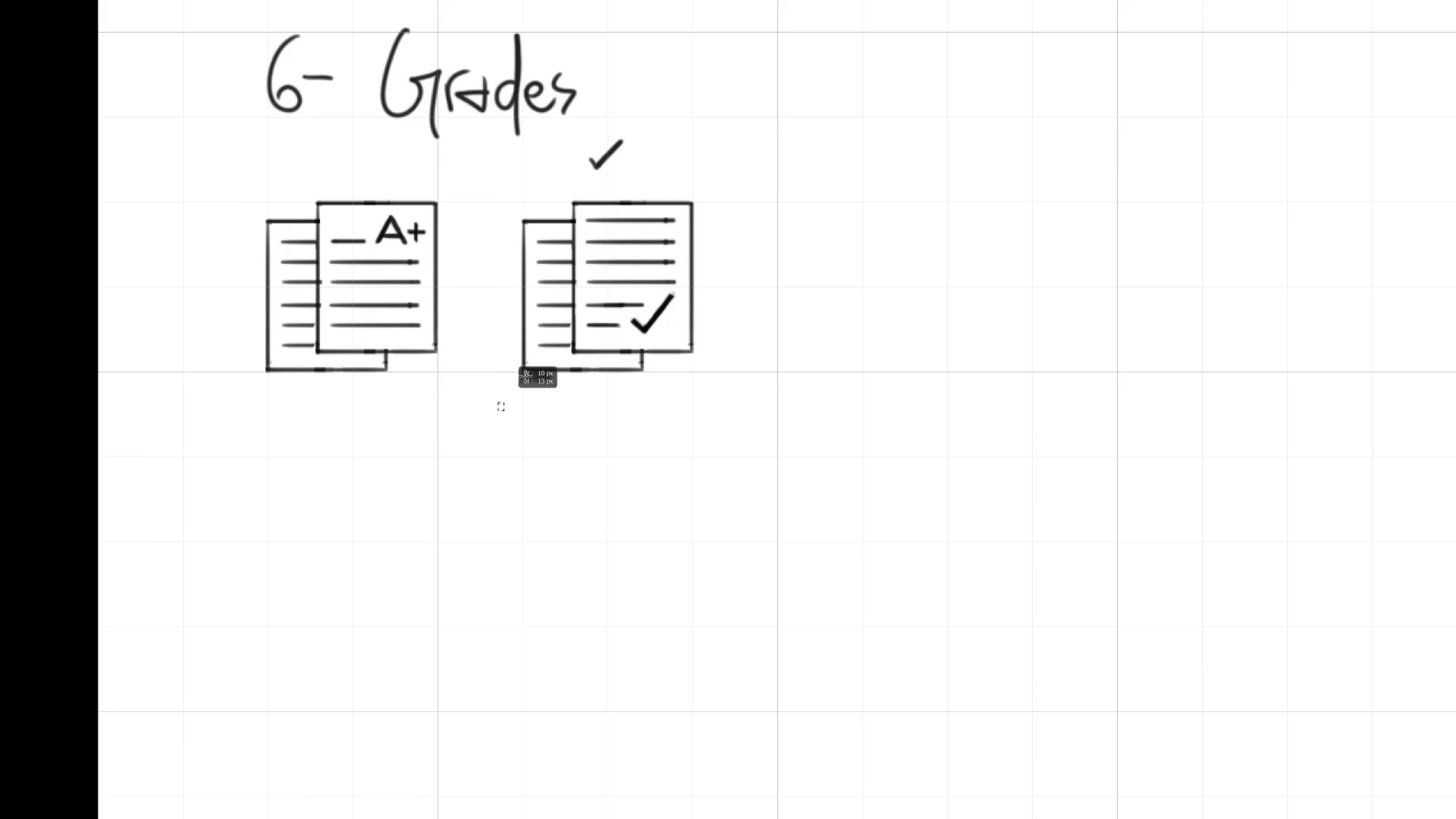 
hold_key(key=Space, duration=0.62)
 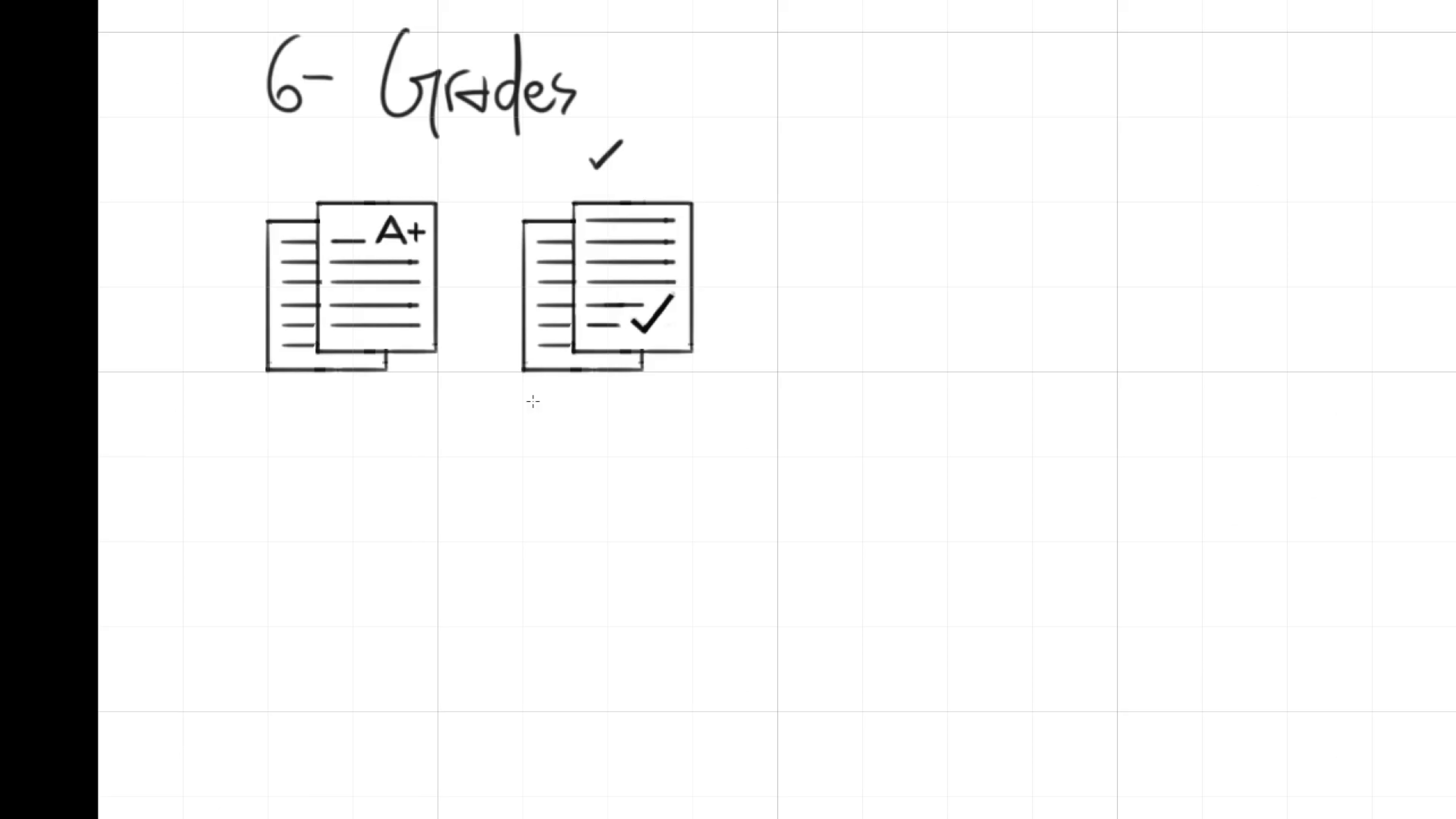 
left_click_drag(start_coordinate=[626, 264], to_coordinate=[654, 285])
 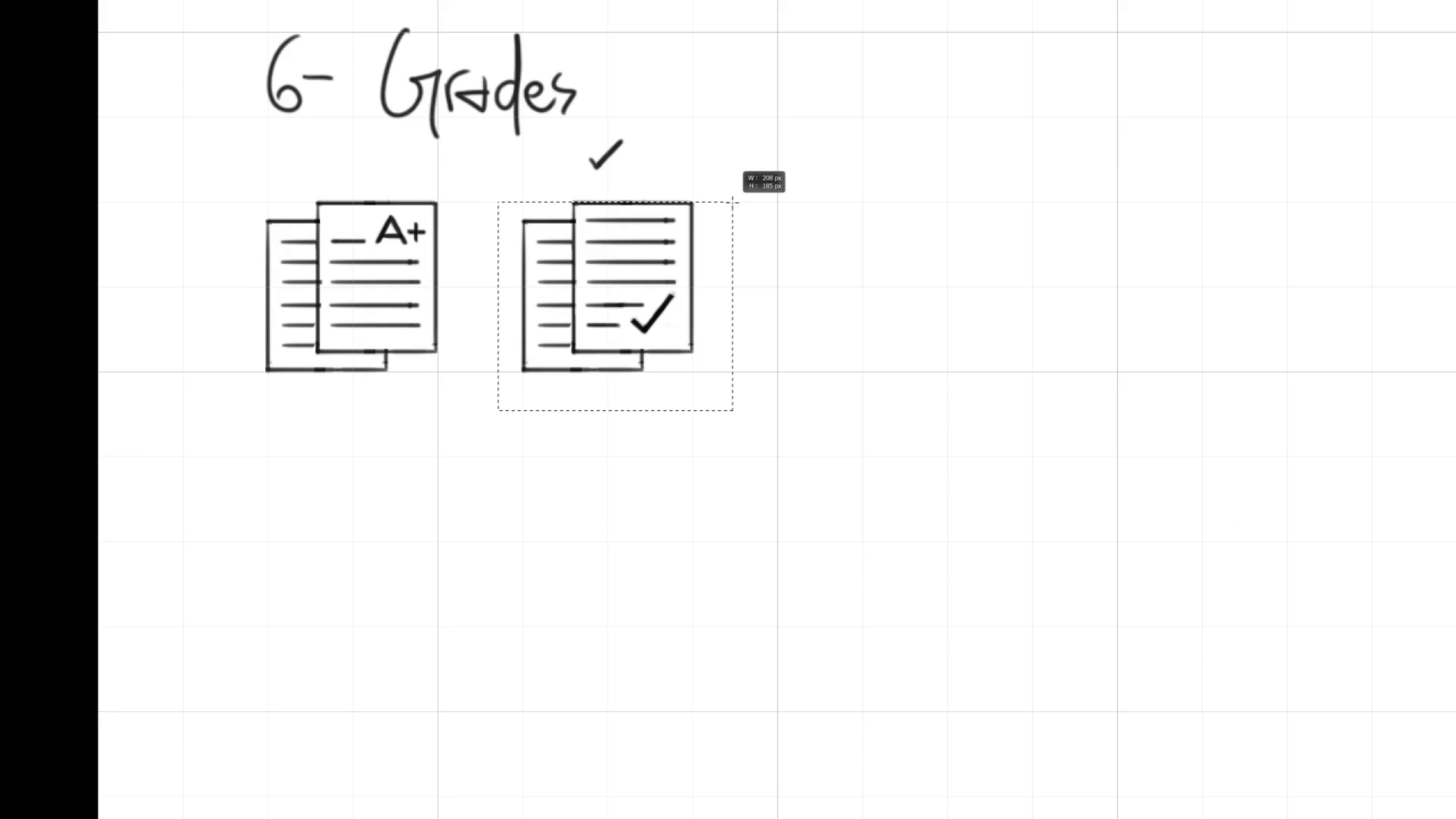 
hold_key(key=AltLeft, duration=2.17)
left_click_drag(start_coordinate=[688, 247], to_coordinate=[670, 502])
 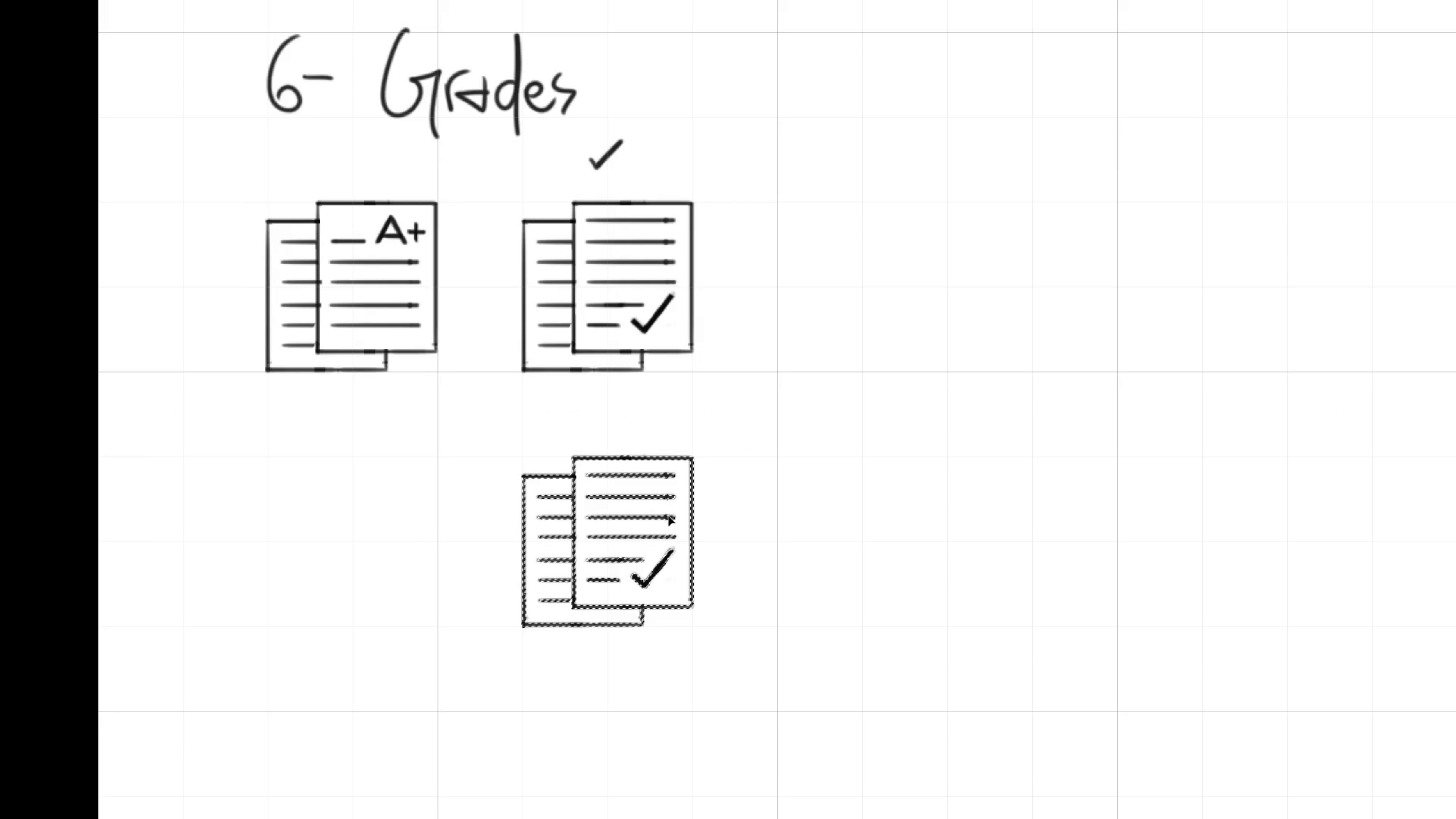 
hold_key(key=ShiftLeft, duration=1.53)
 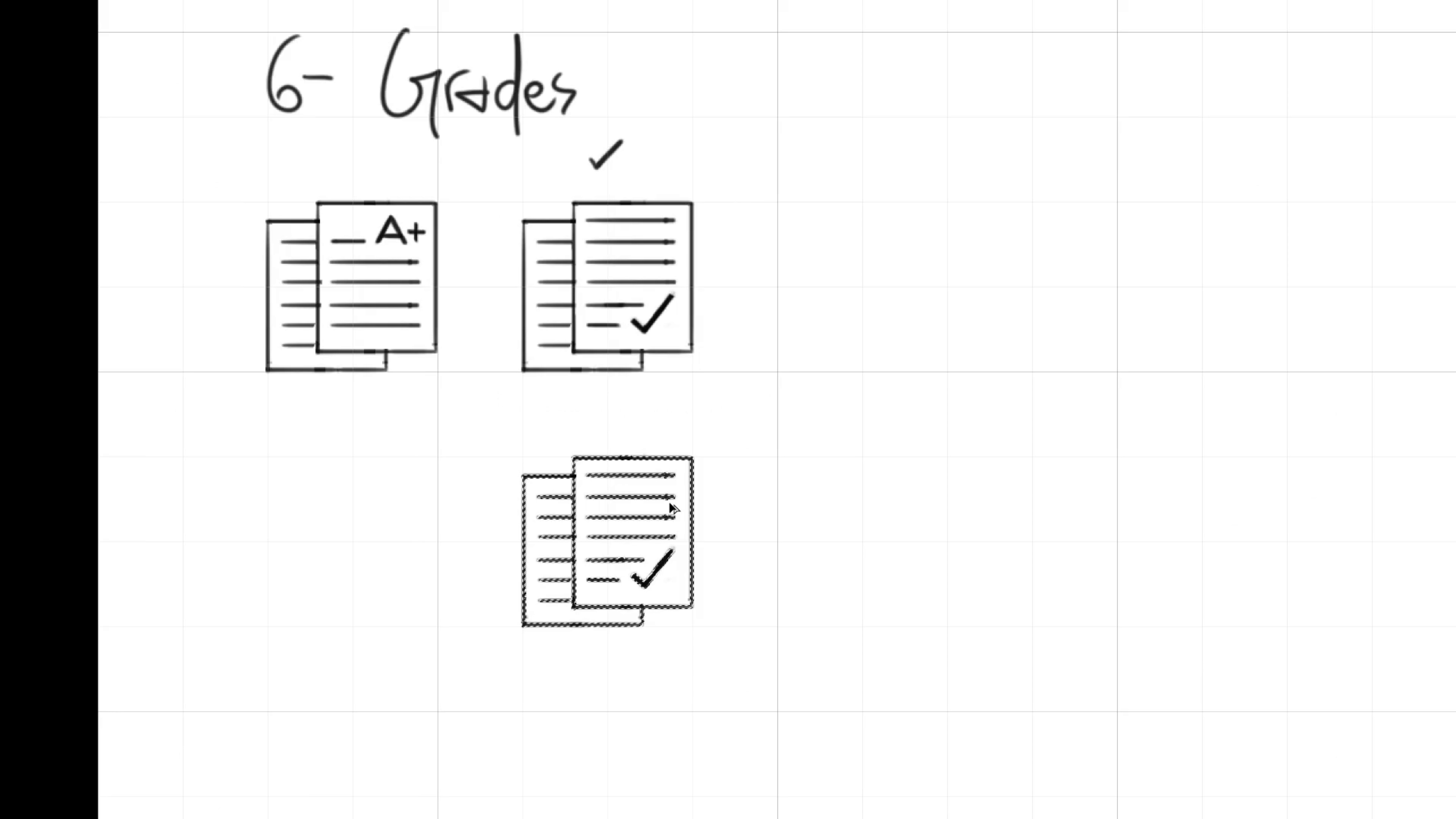 
key(Alt+Control+Shift+ShiftLeft)
 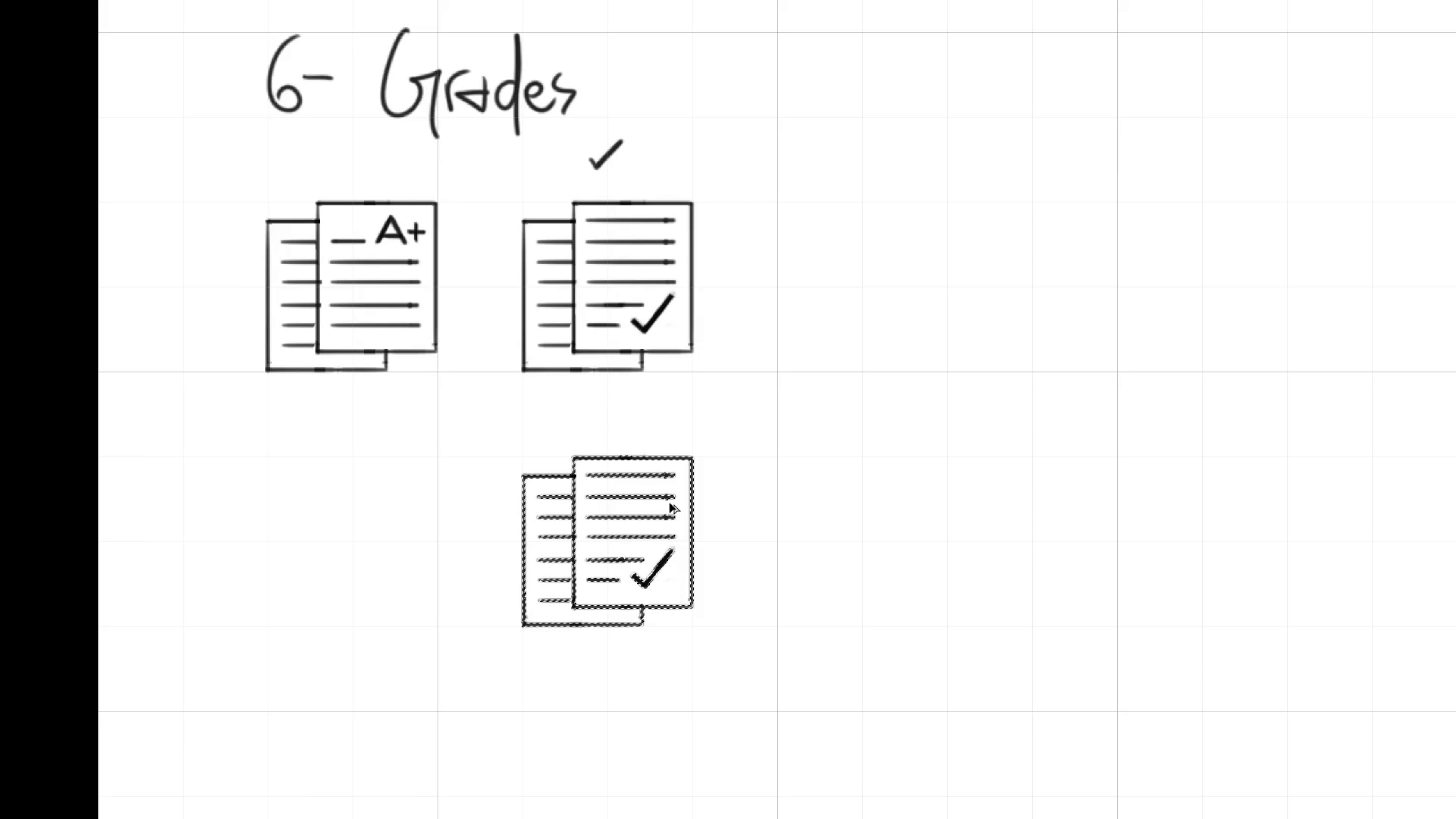 
key(Alt+Control+Shift+ShiftLeft)
 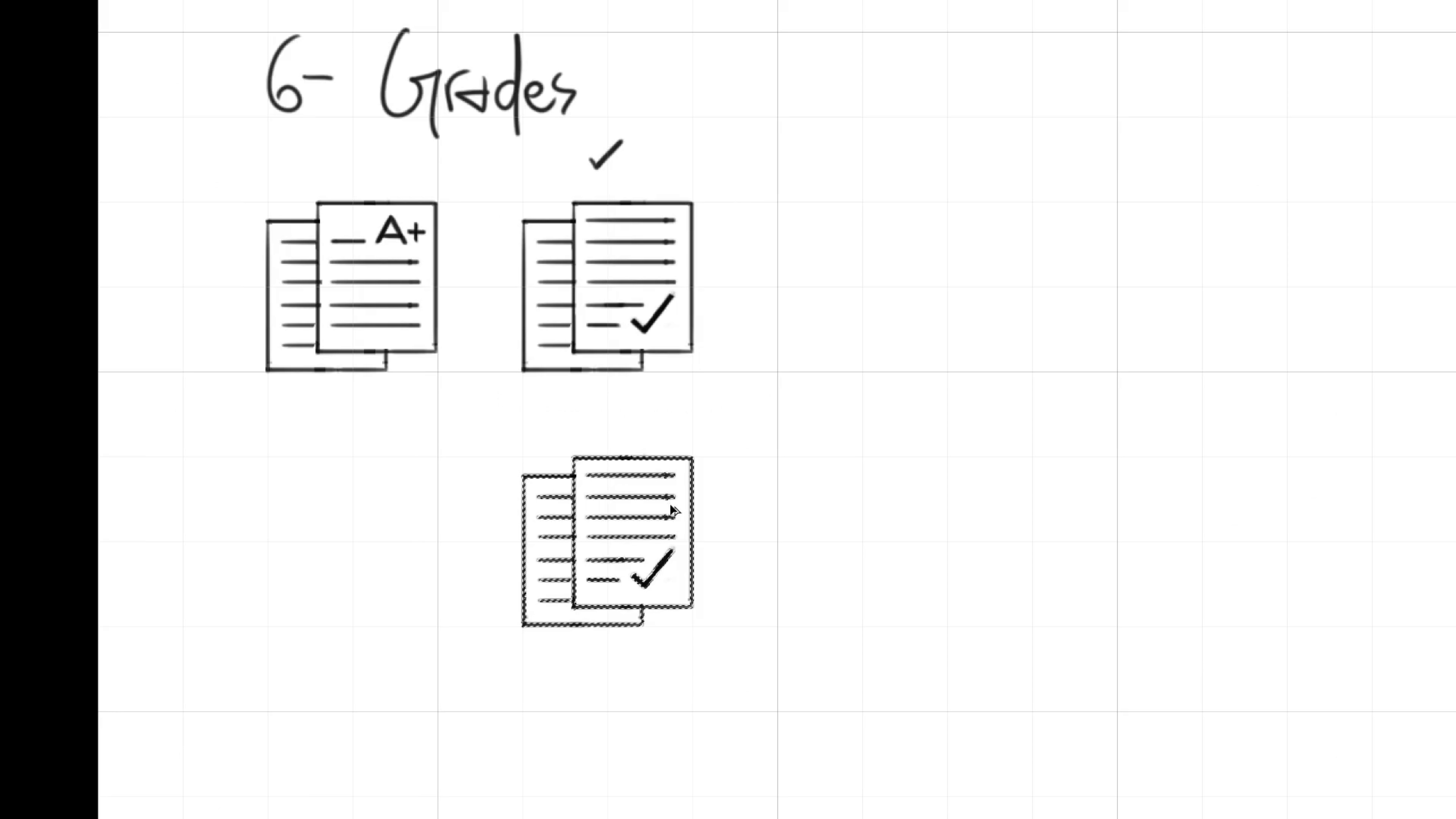 
key(Alt+Control+Shift+ShiftLeft)
 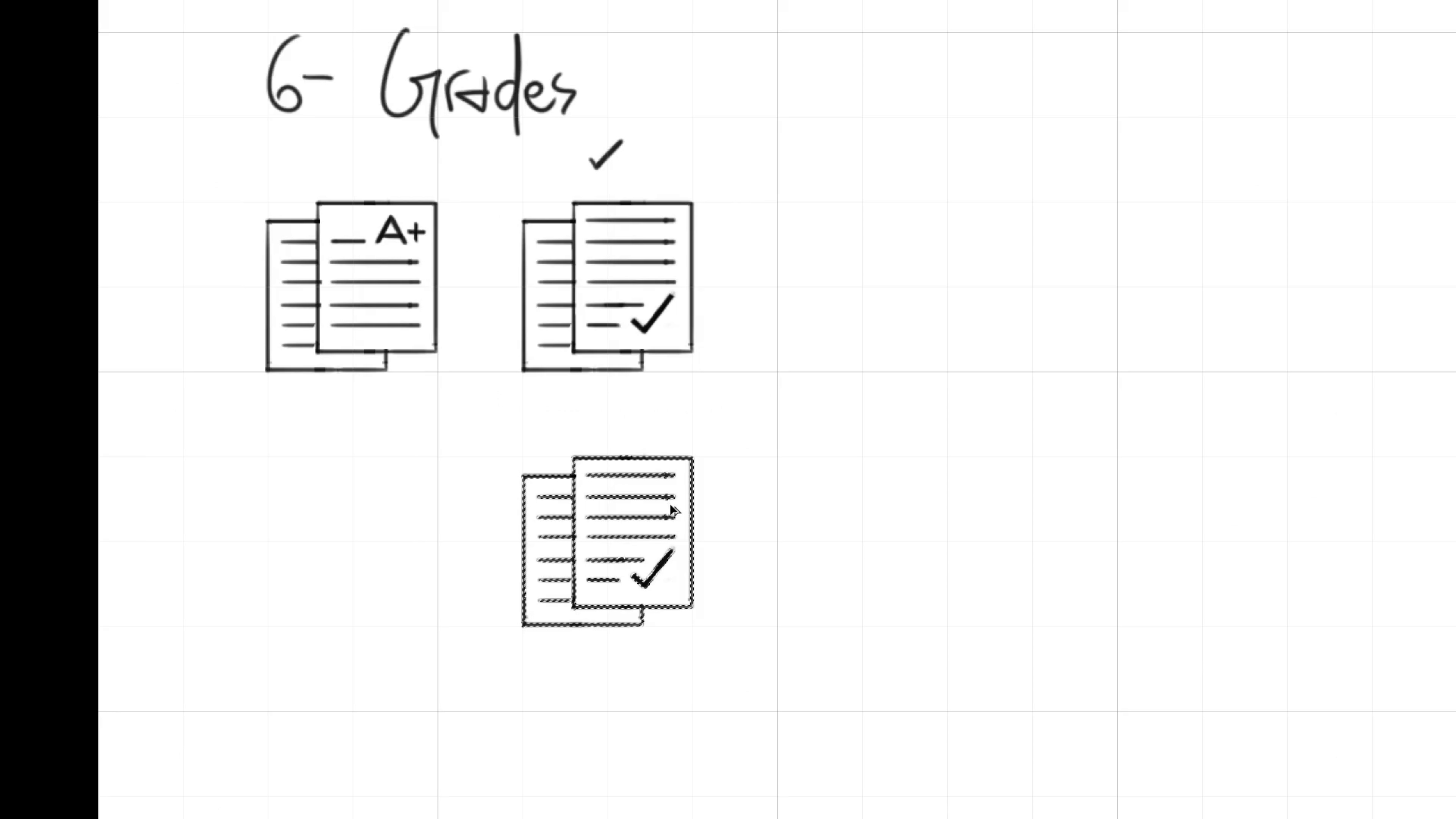 
key(Alt+Control+Shift+ShiftLeft)
 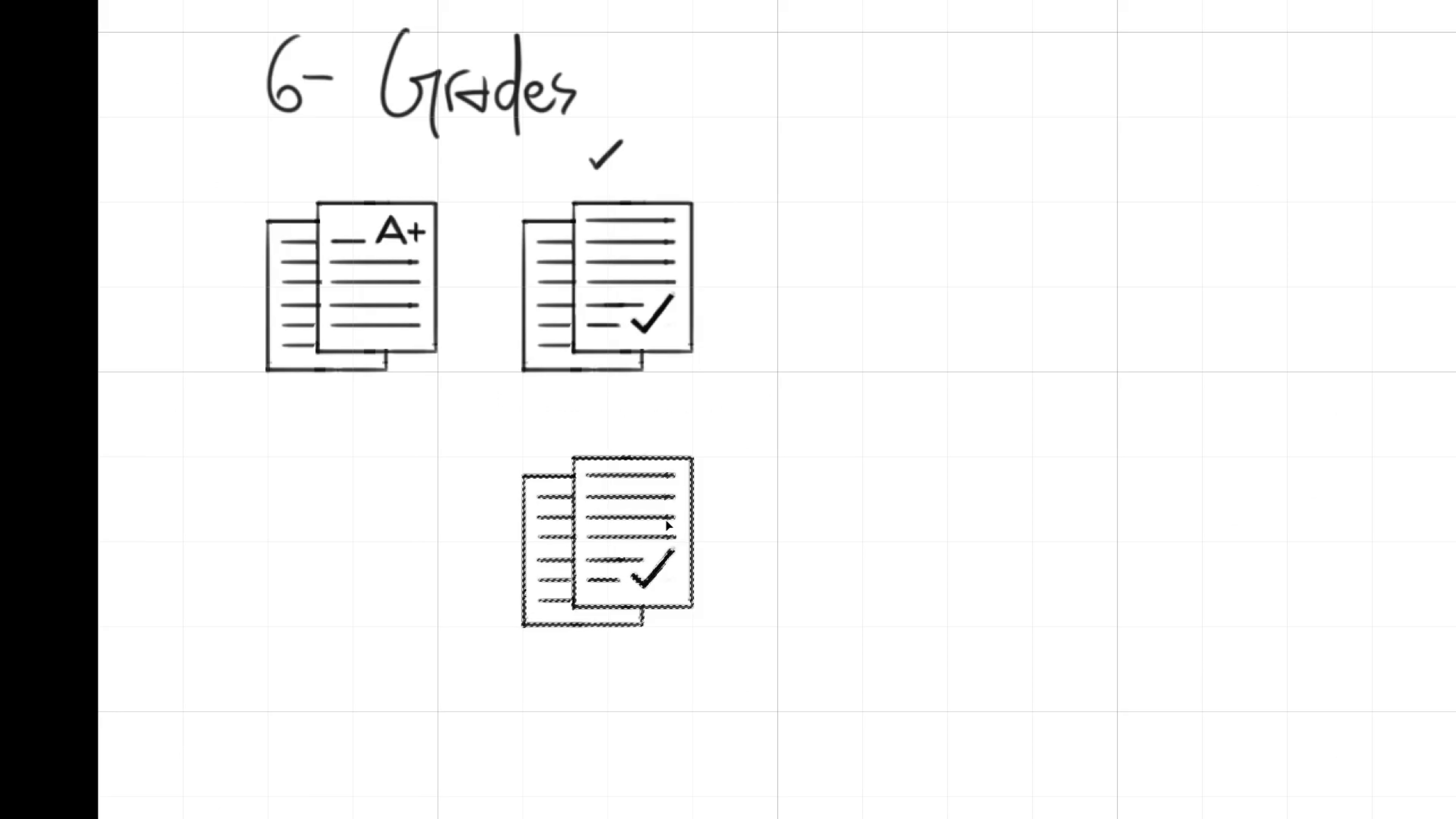 
key(Control+D)
 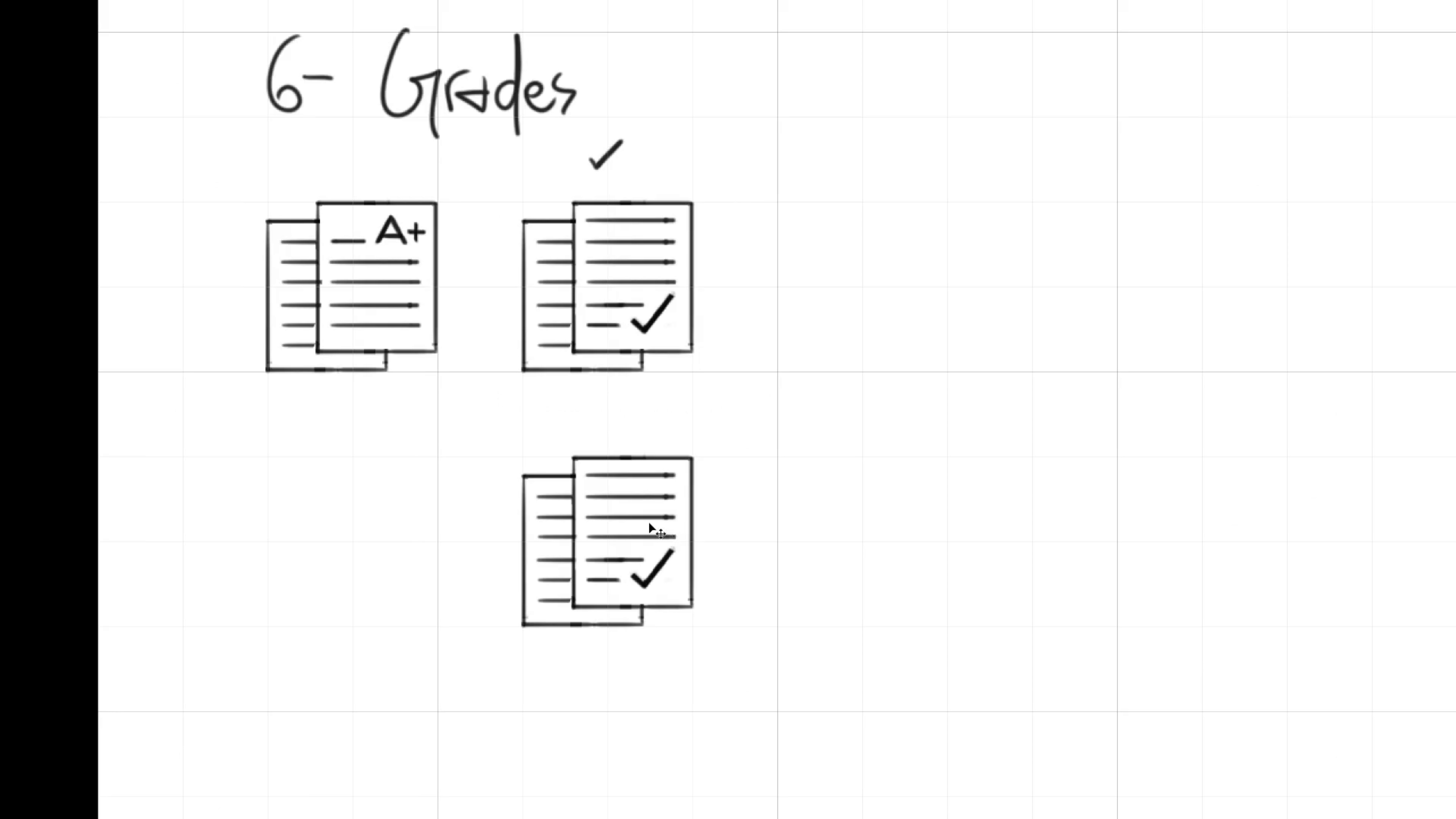 
hold_key(key=Space, duration=1.58)
 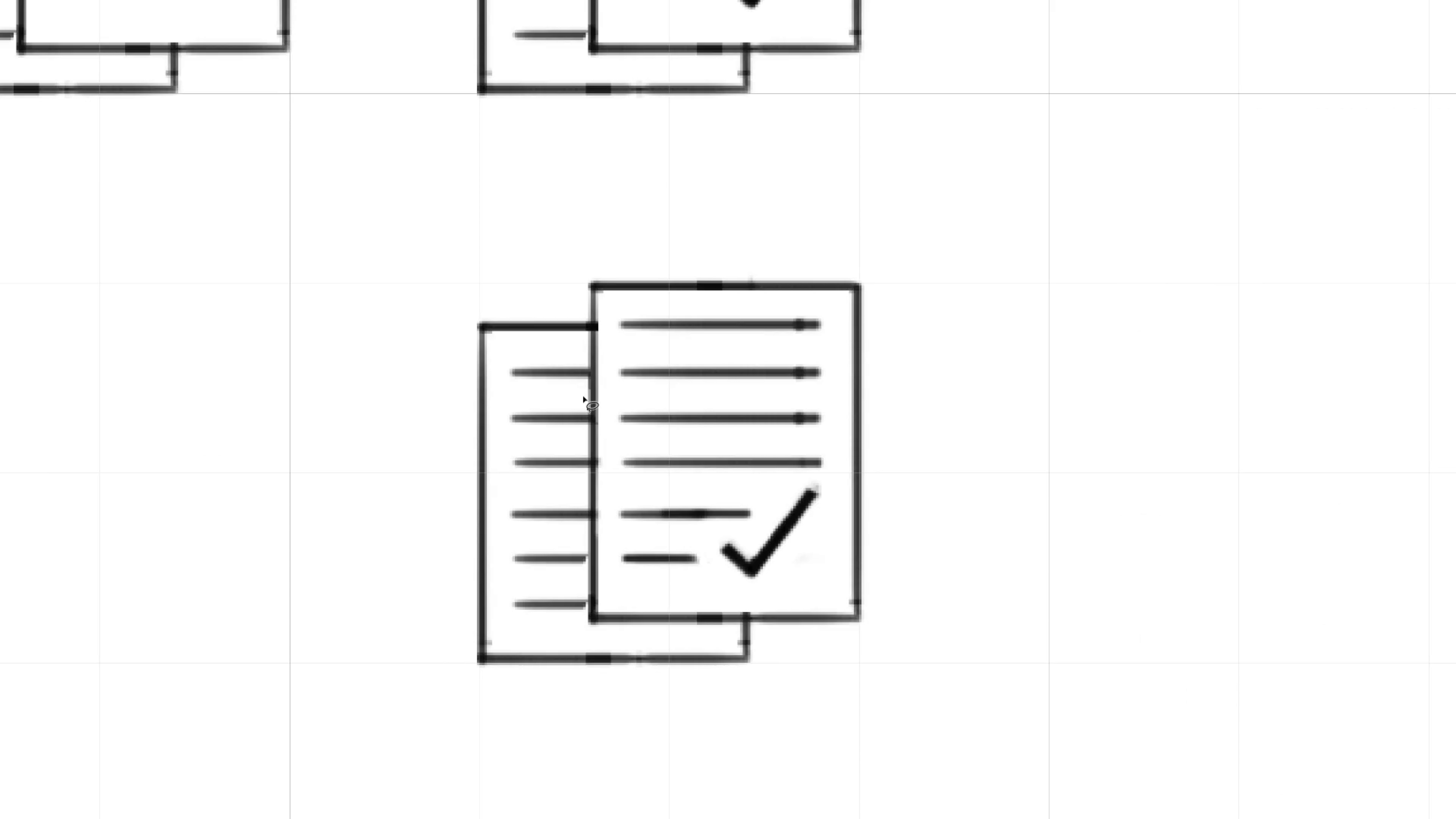 
left_click_drag(start_coordinate=[598, 495], to_coordinate=[636, 406])
 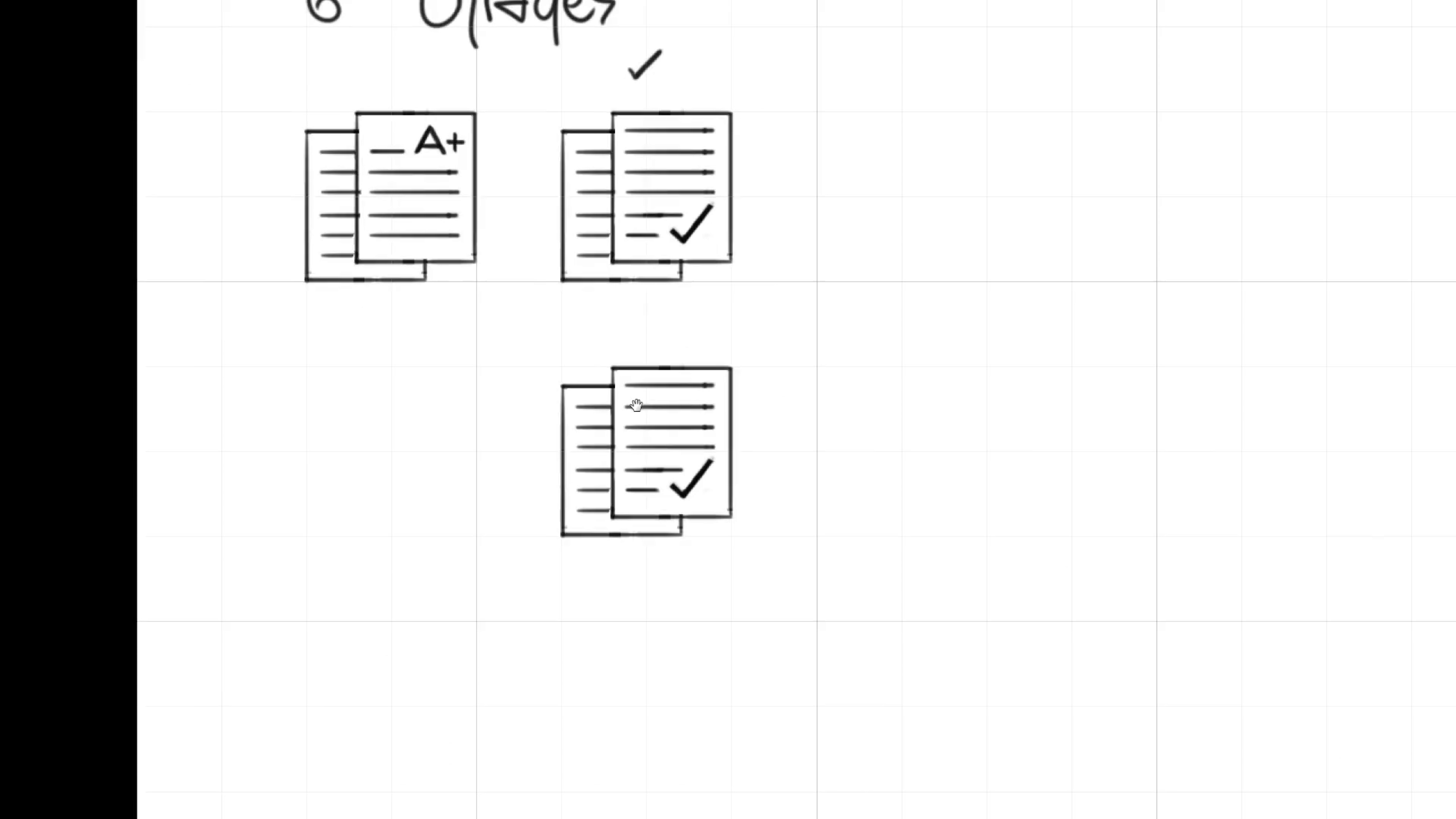 
hold_key(key=ControlLeft, duration=0.54)
left_click_drag(start_coordinate=[632, 403], to_coordinate=[664, 435])
 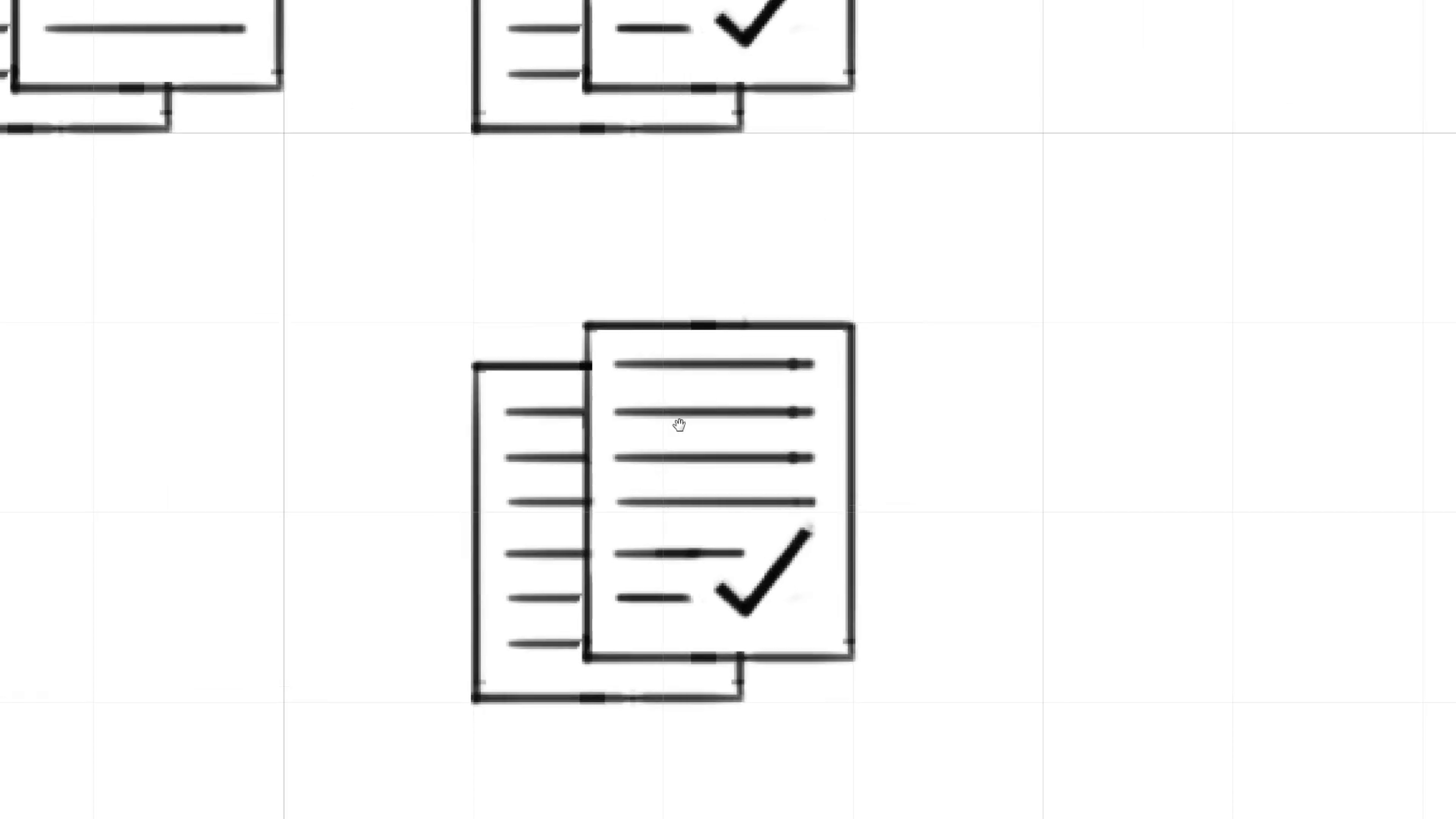 
left_click_drag(start_coordinate=[680, 425], to_coordinate=[686, 385])
 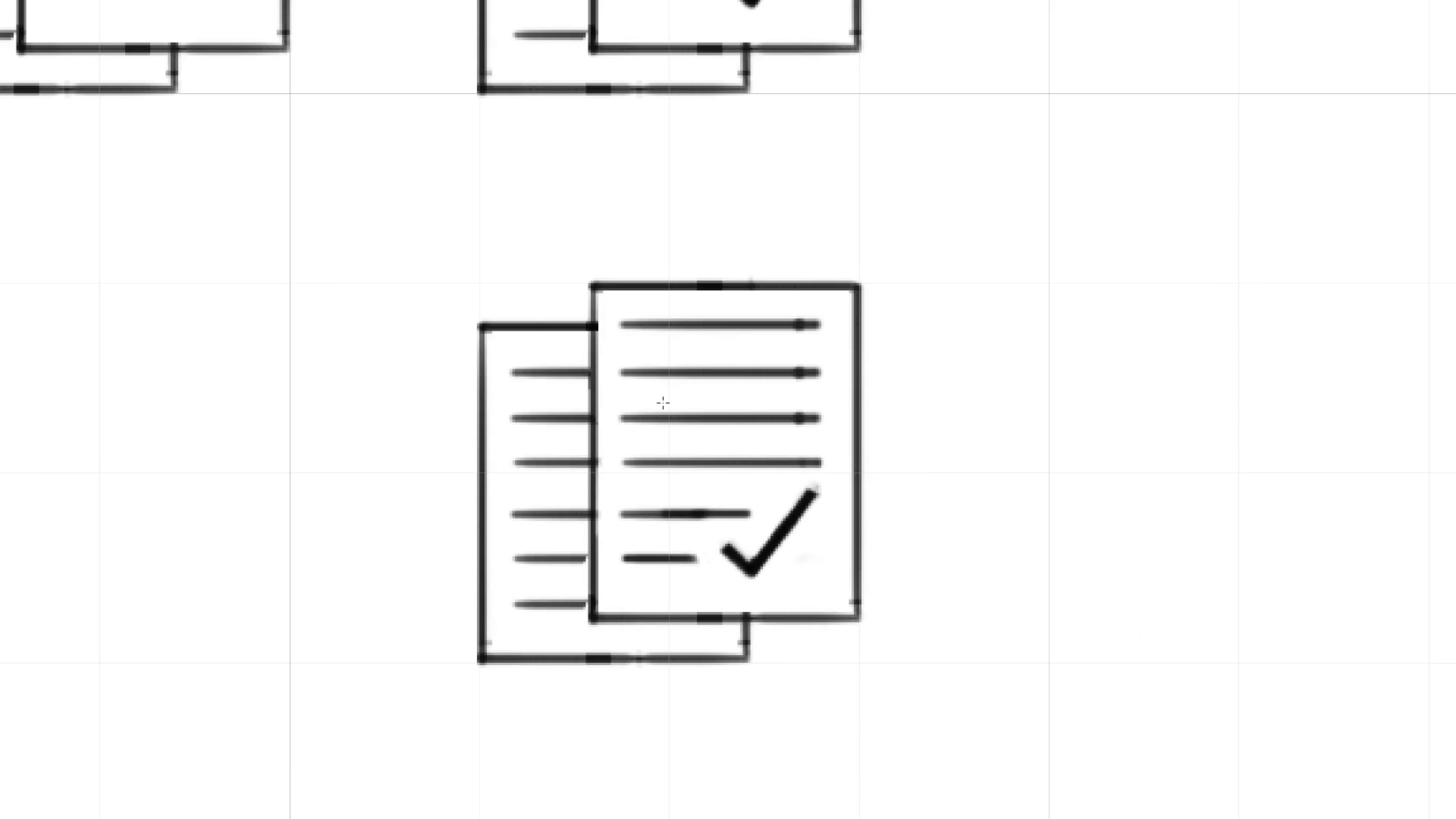 
key(L)
 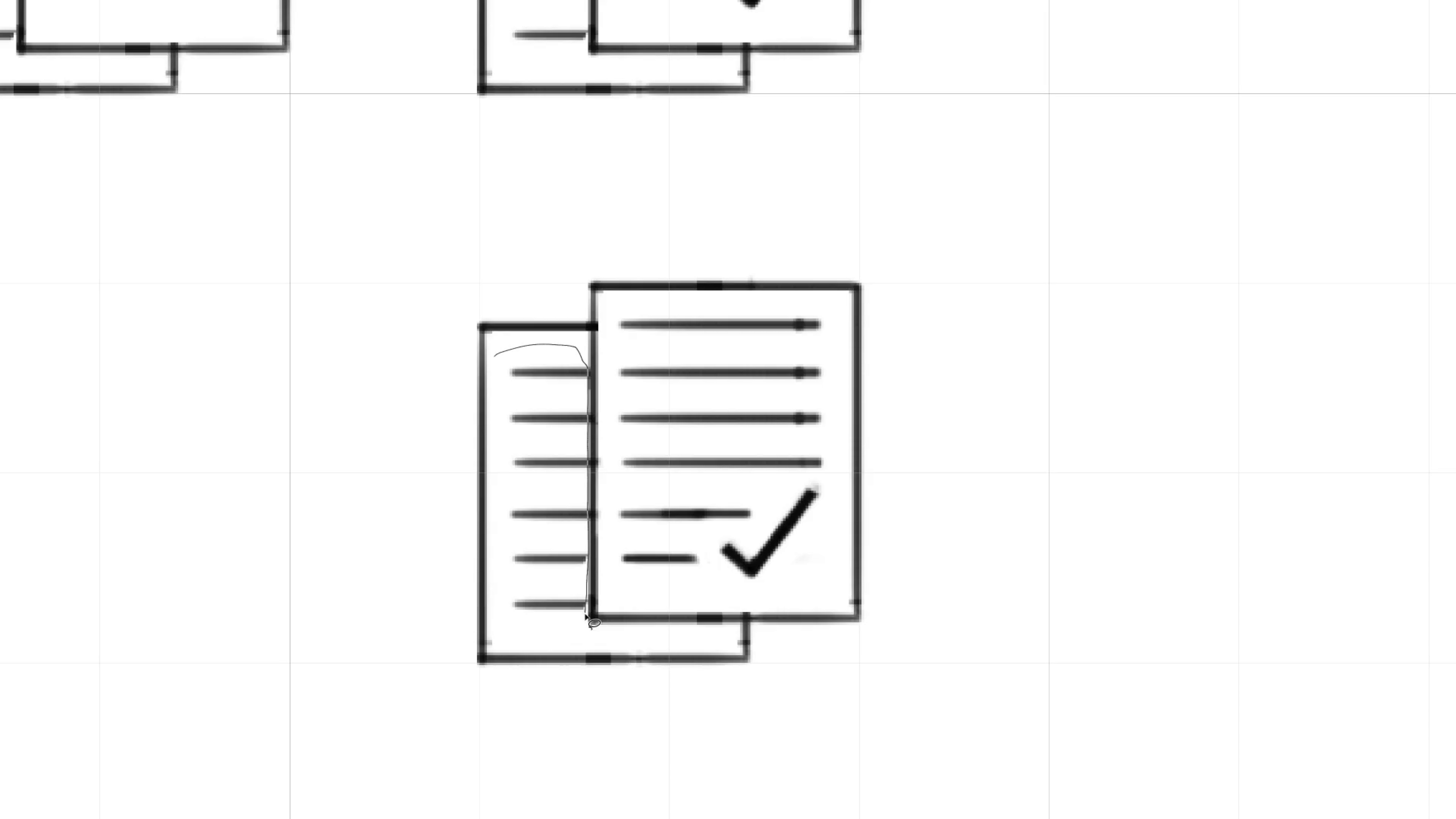 
wait(5.55)
 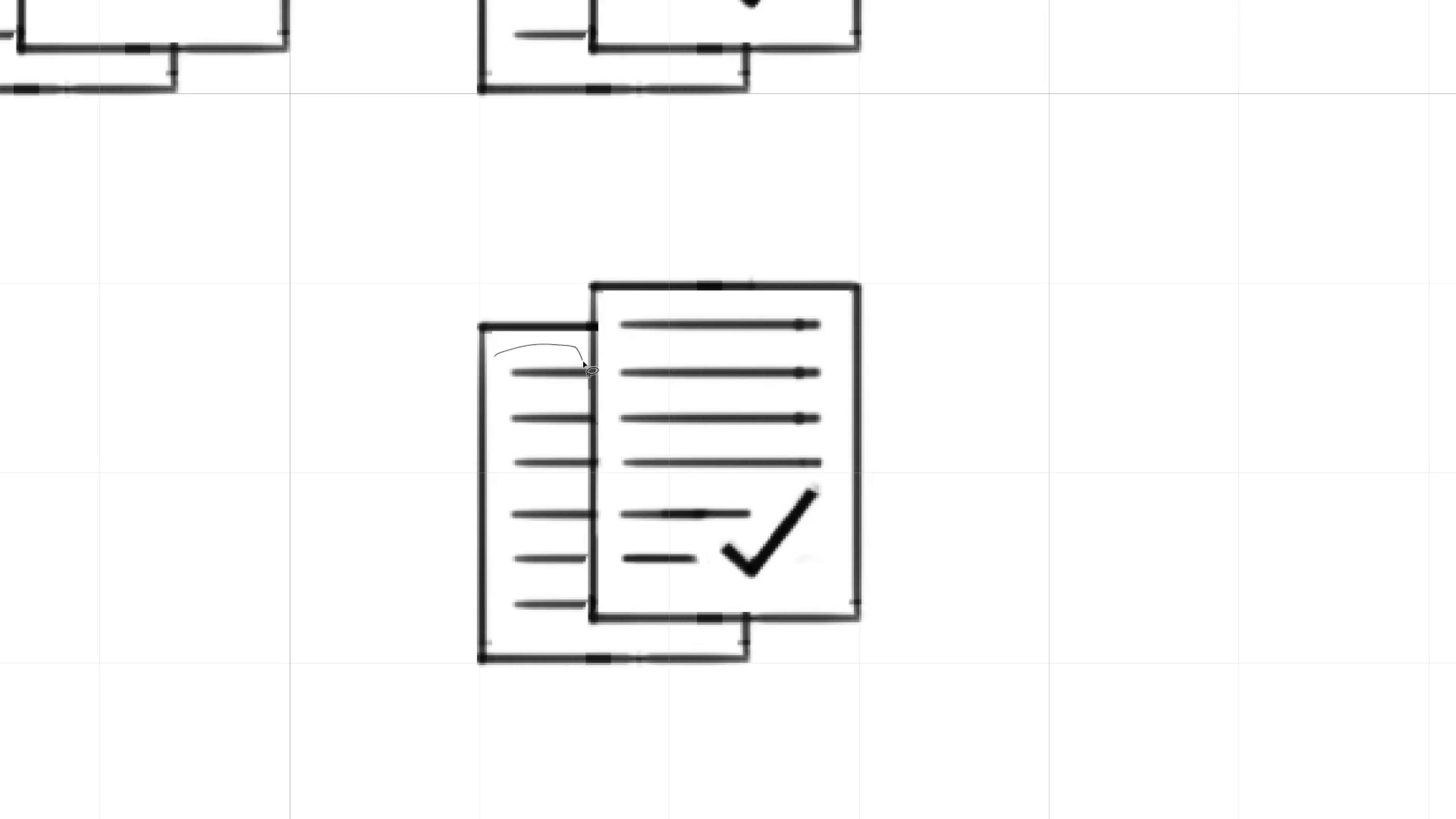 
key(Delete)
 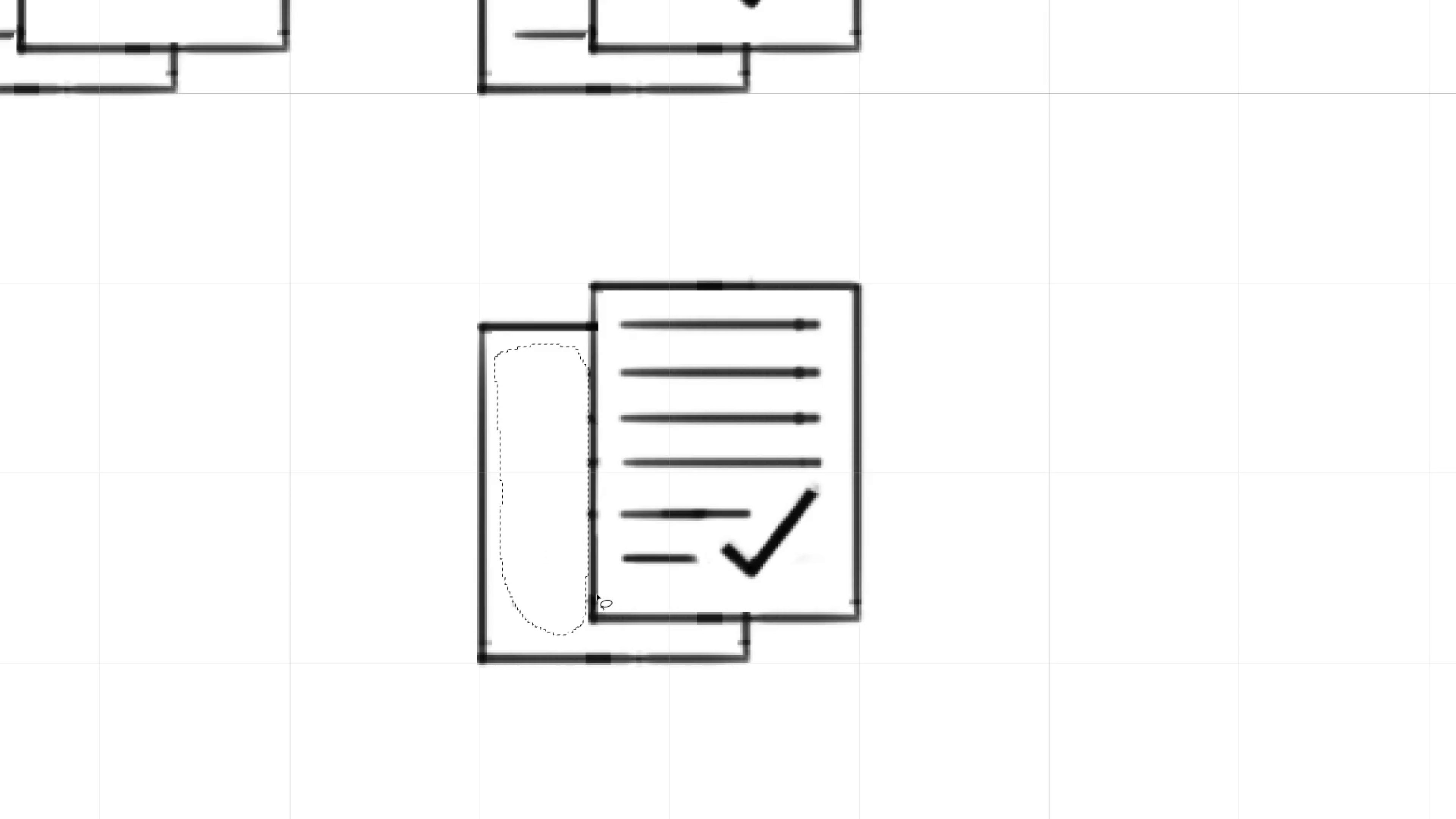 
key(Control+ControlLeft)
 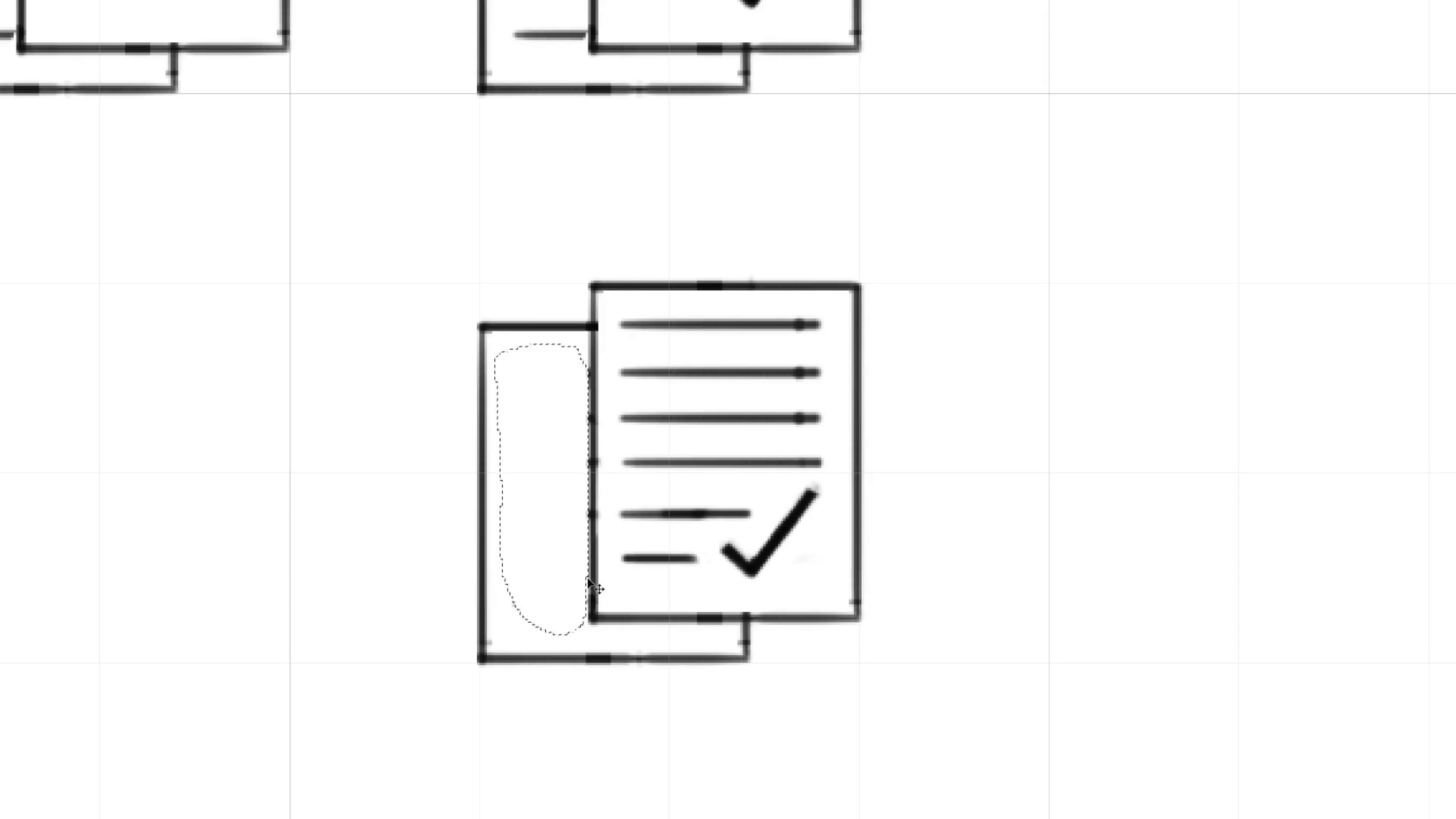 
key(Control+D)
 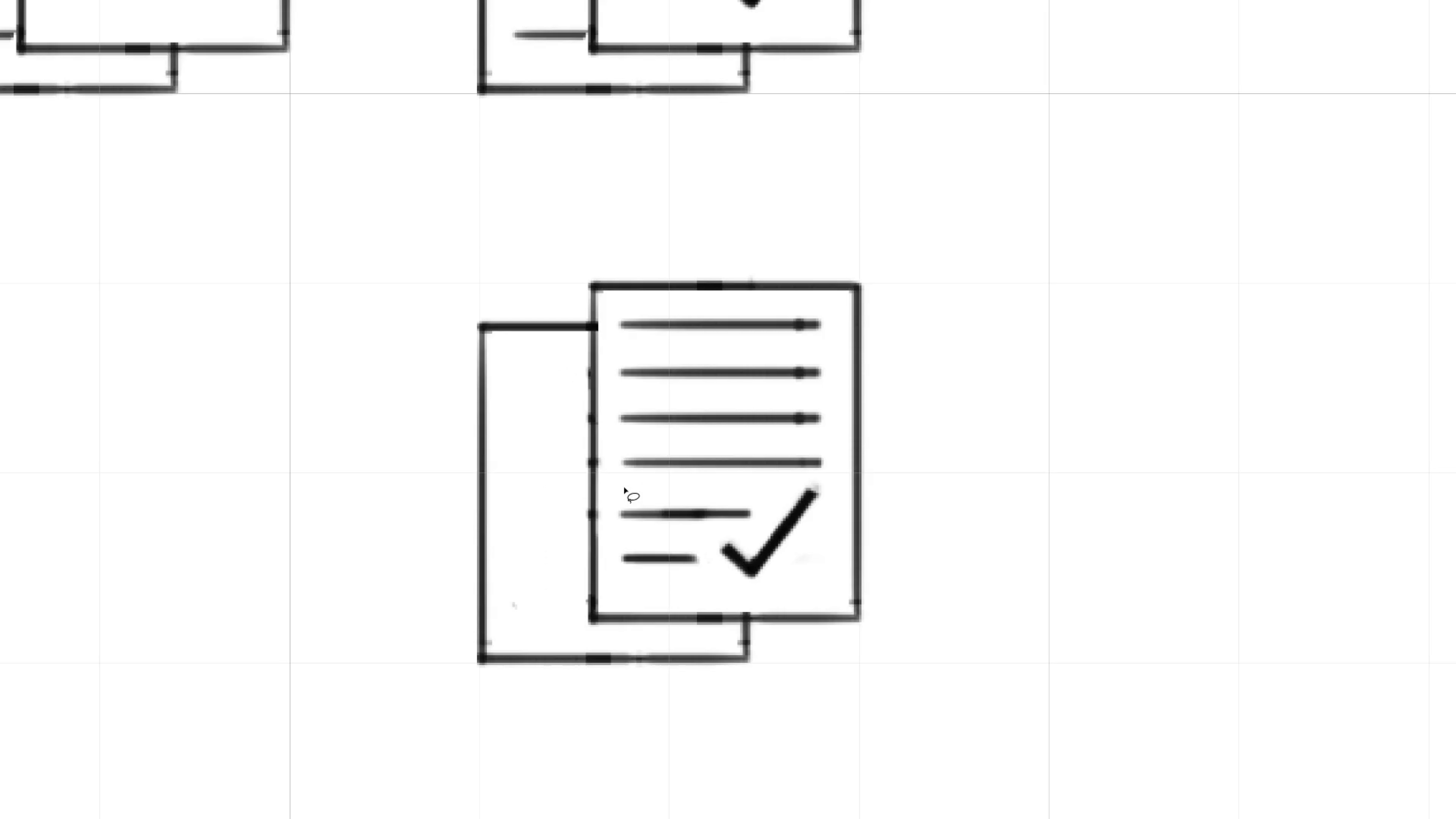 
key(L)
 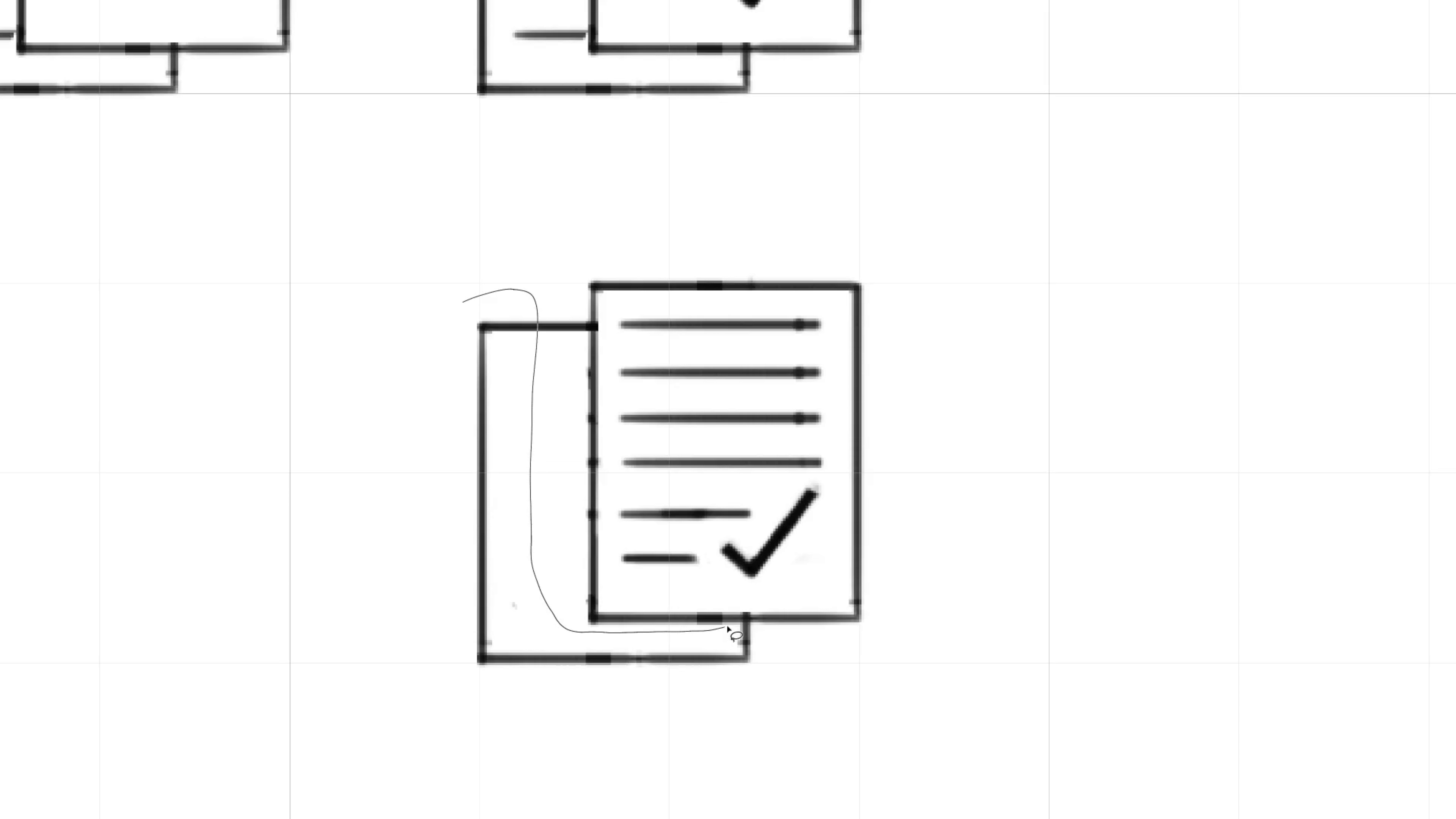 
wait(7.59)
 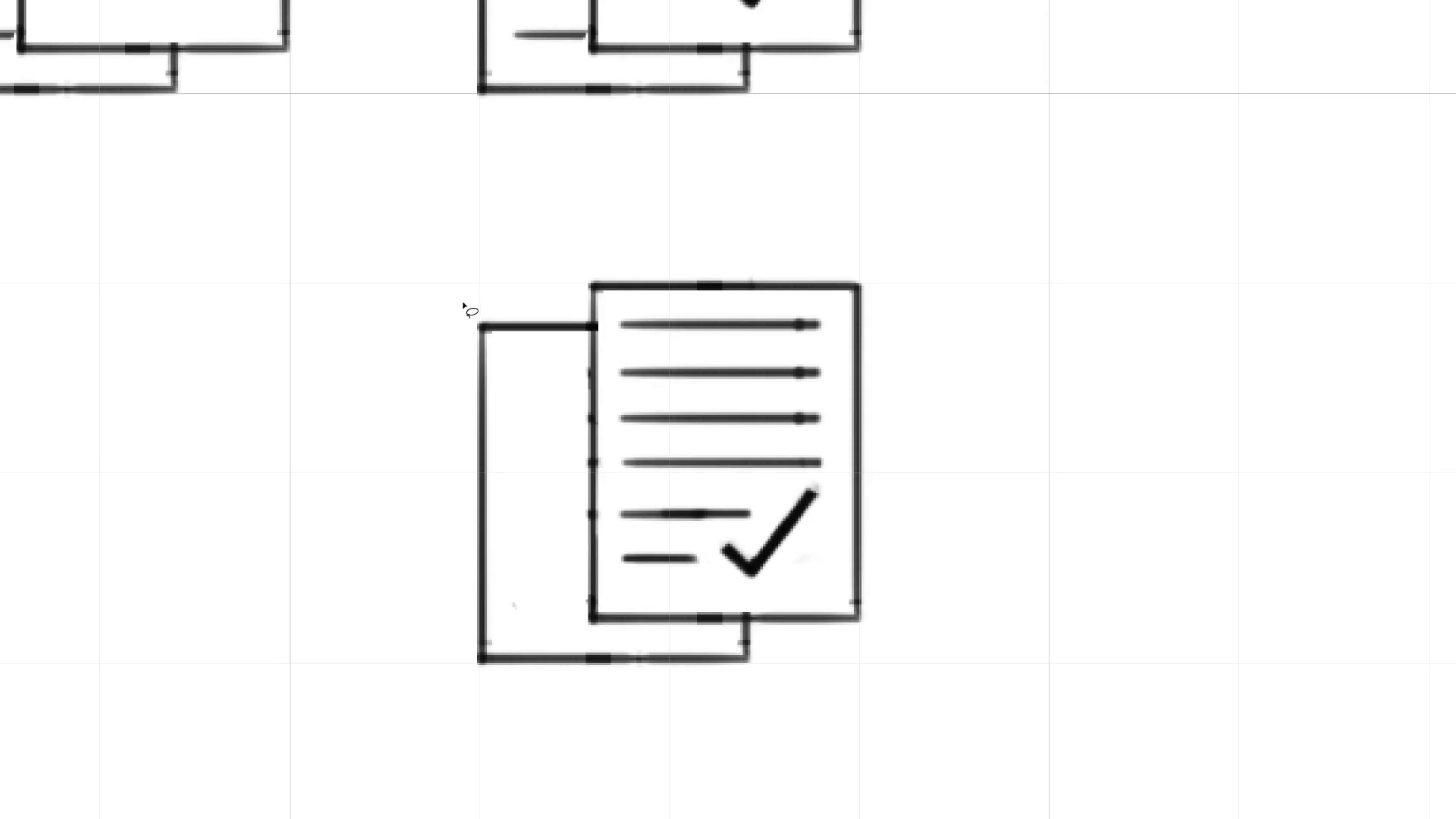 
hold_key(key=AltLeft, duration=12.02)
hold_key(key=ControlLeft, duration=1.53)
left_click_drag(start_coordinate=[522, 325], to_coordinate=[576, 305])
 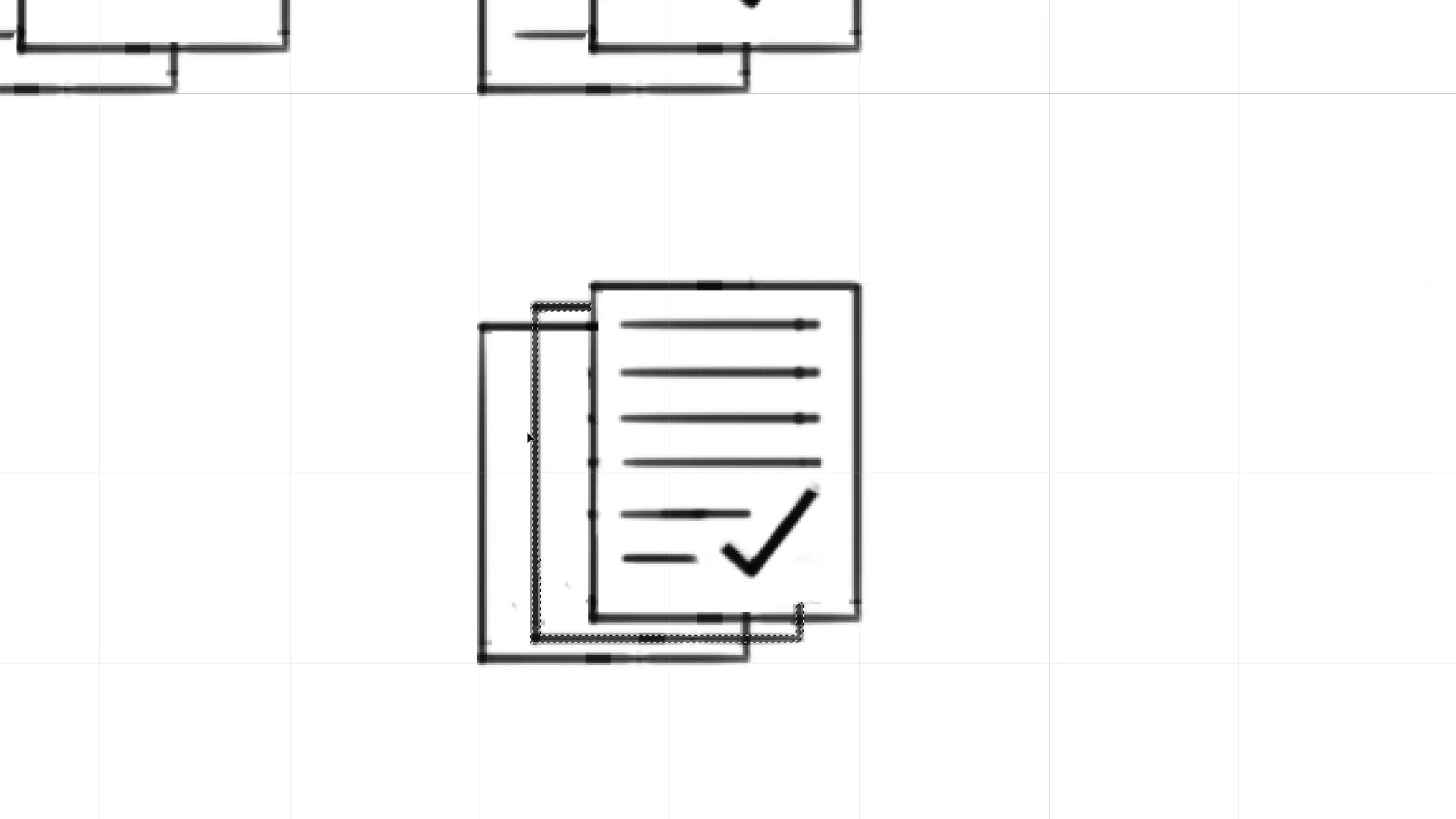 
hold_key(key=ControlLeft, duration=1.51)
 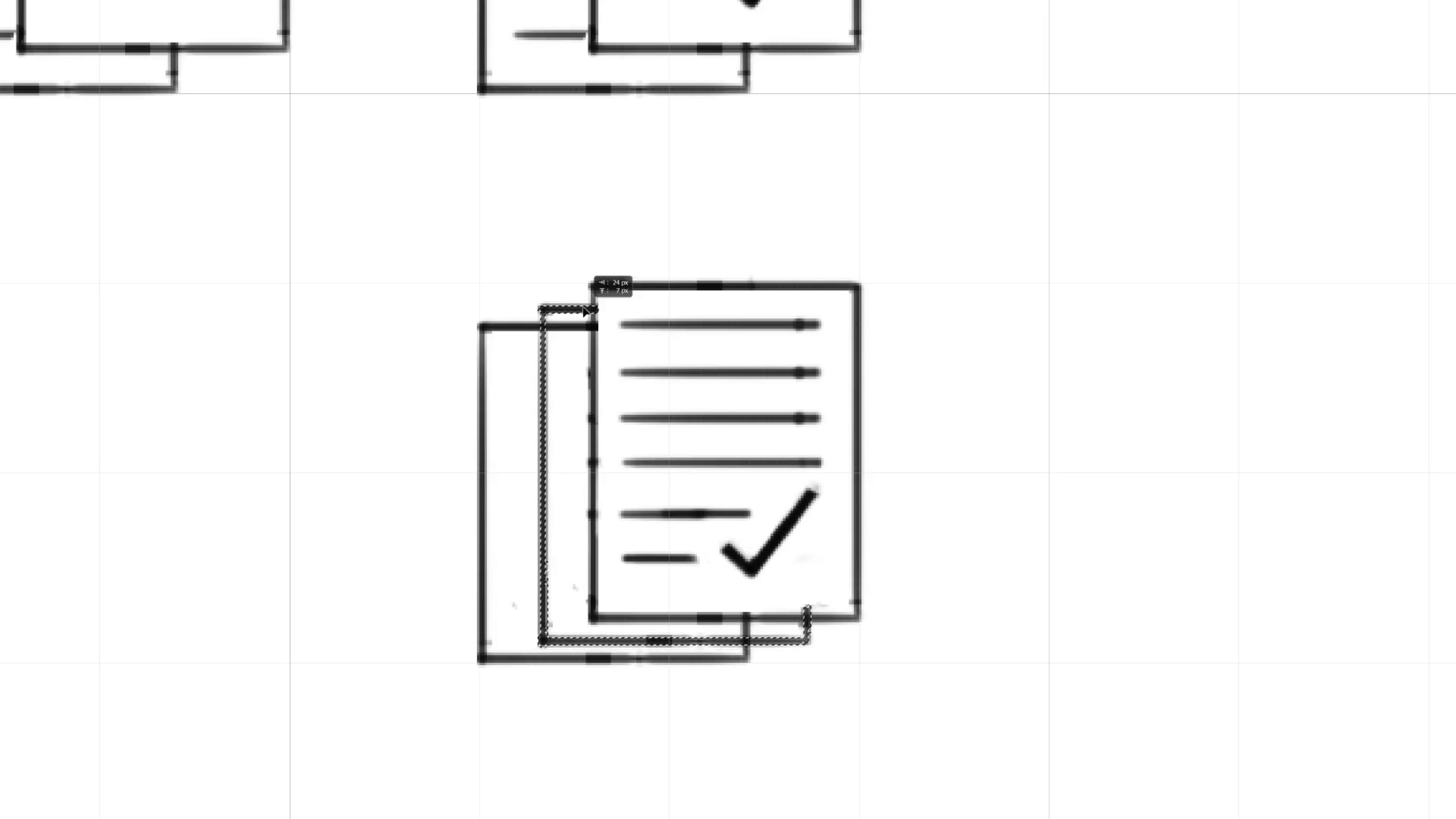 
hold_key(key=ControlLeft, duration=1.52)
 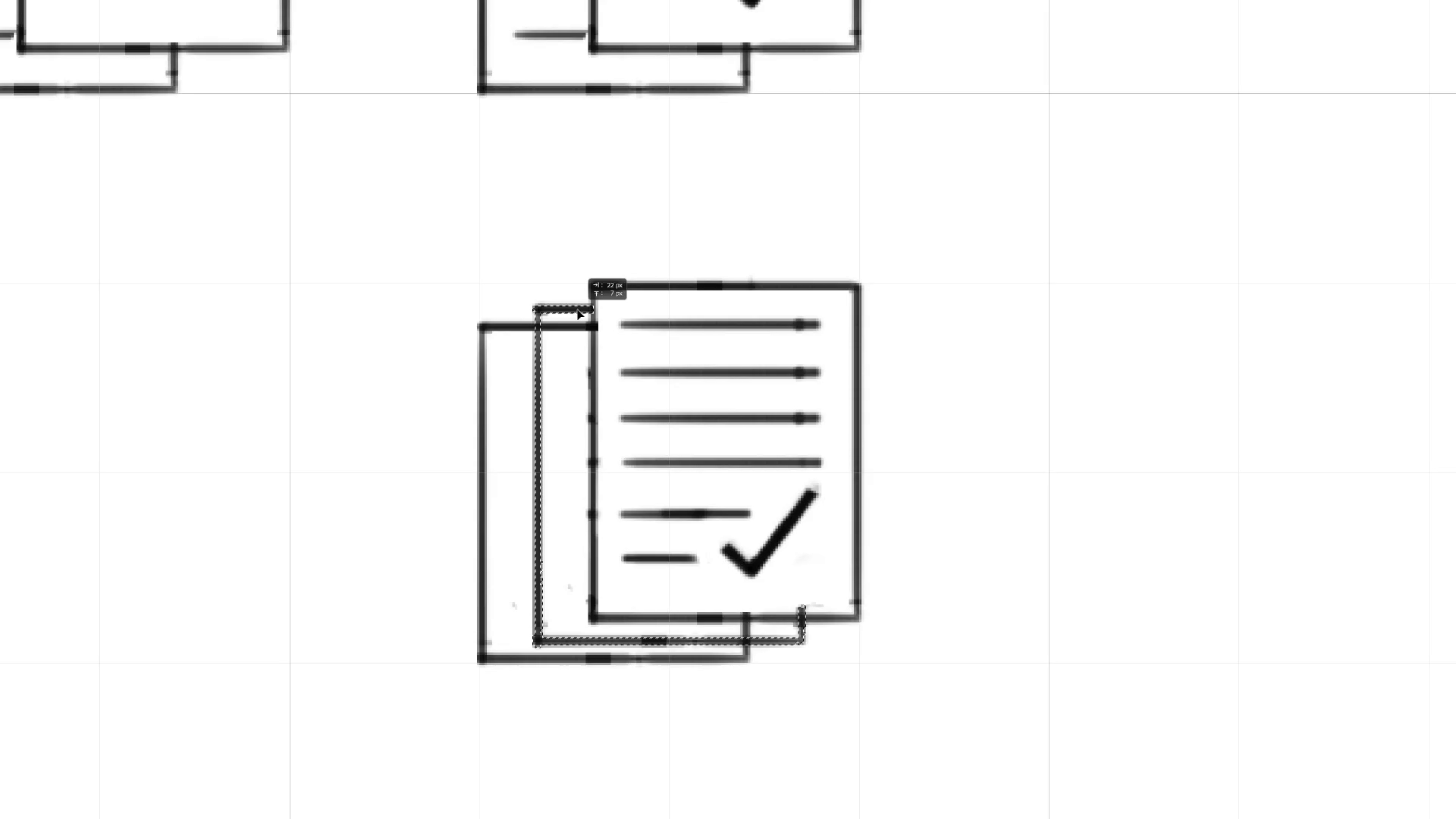 
hold_key(key=ControlLeft, duration=1.52)
 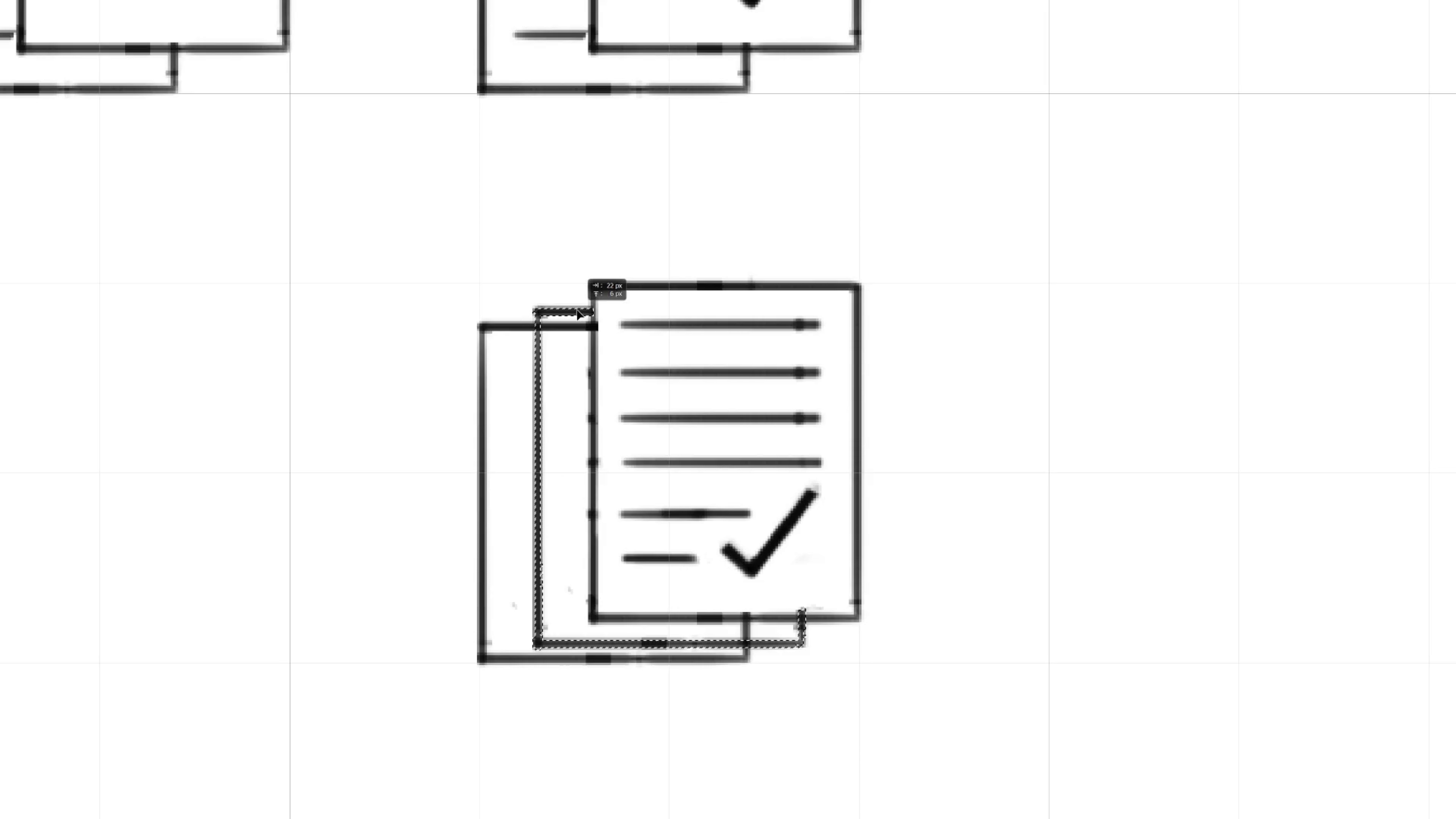 
hold_key(key=ControlLeft, duration=1.51)
 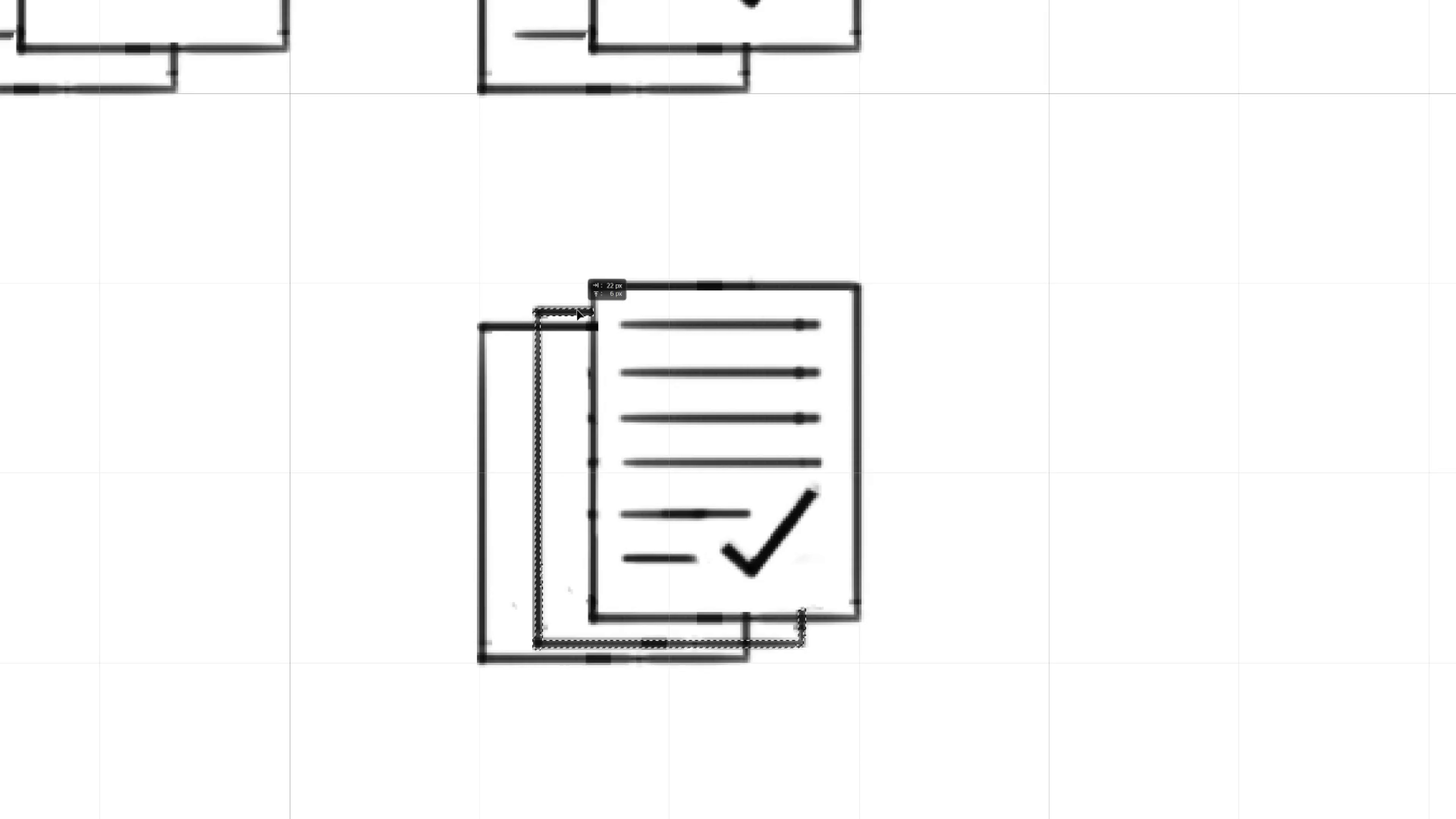 
hold_key(key=ControlLeft, duration=1.52)
 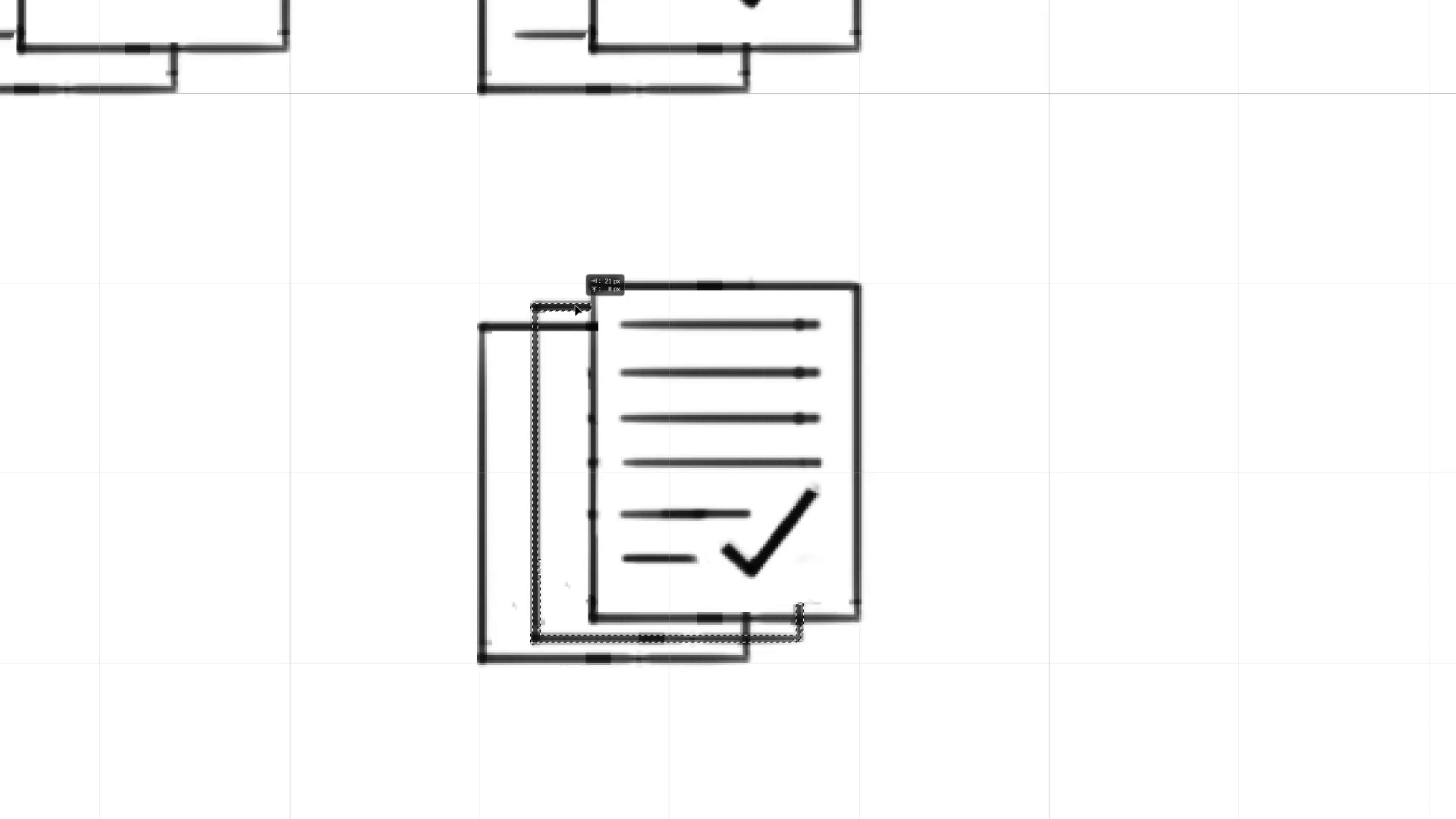 
hold_key(key=ControlLeft, duration=1.52)
 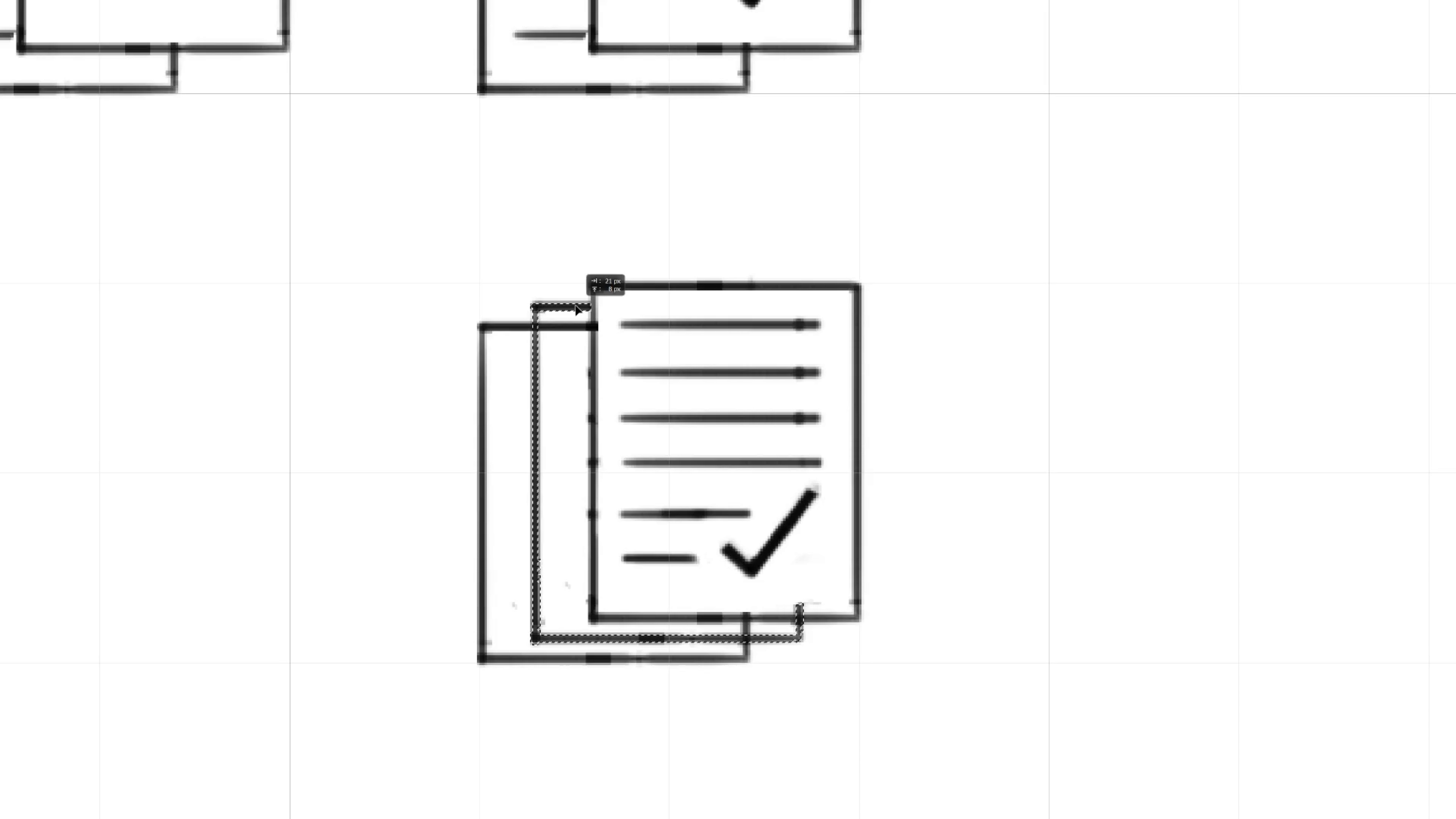 
hold_key(key=ControlLeft, duration=1.86)
 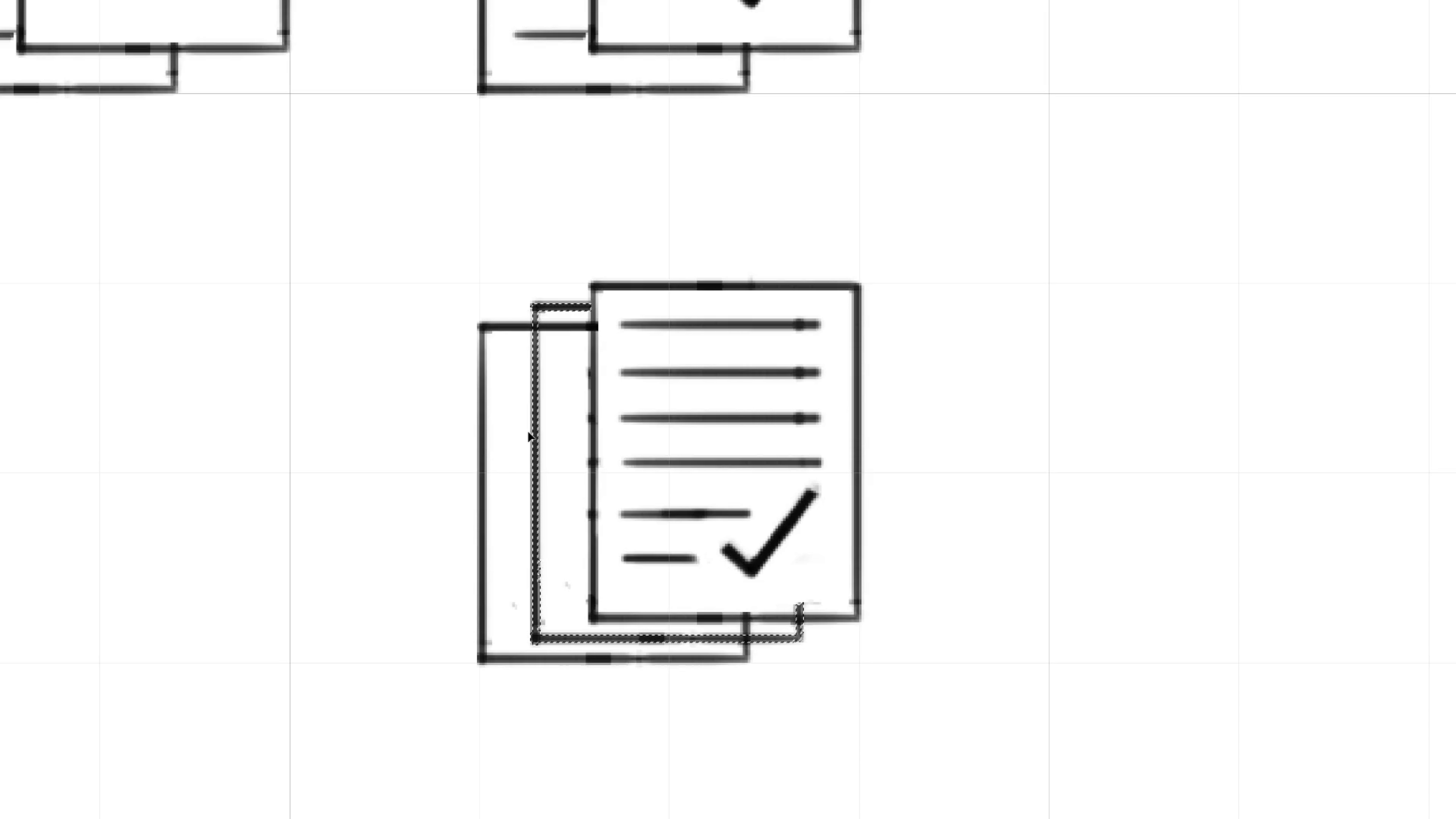 
key(Control+Z)
 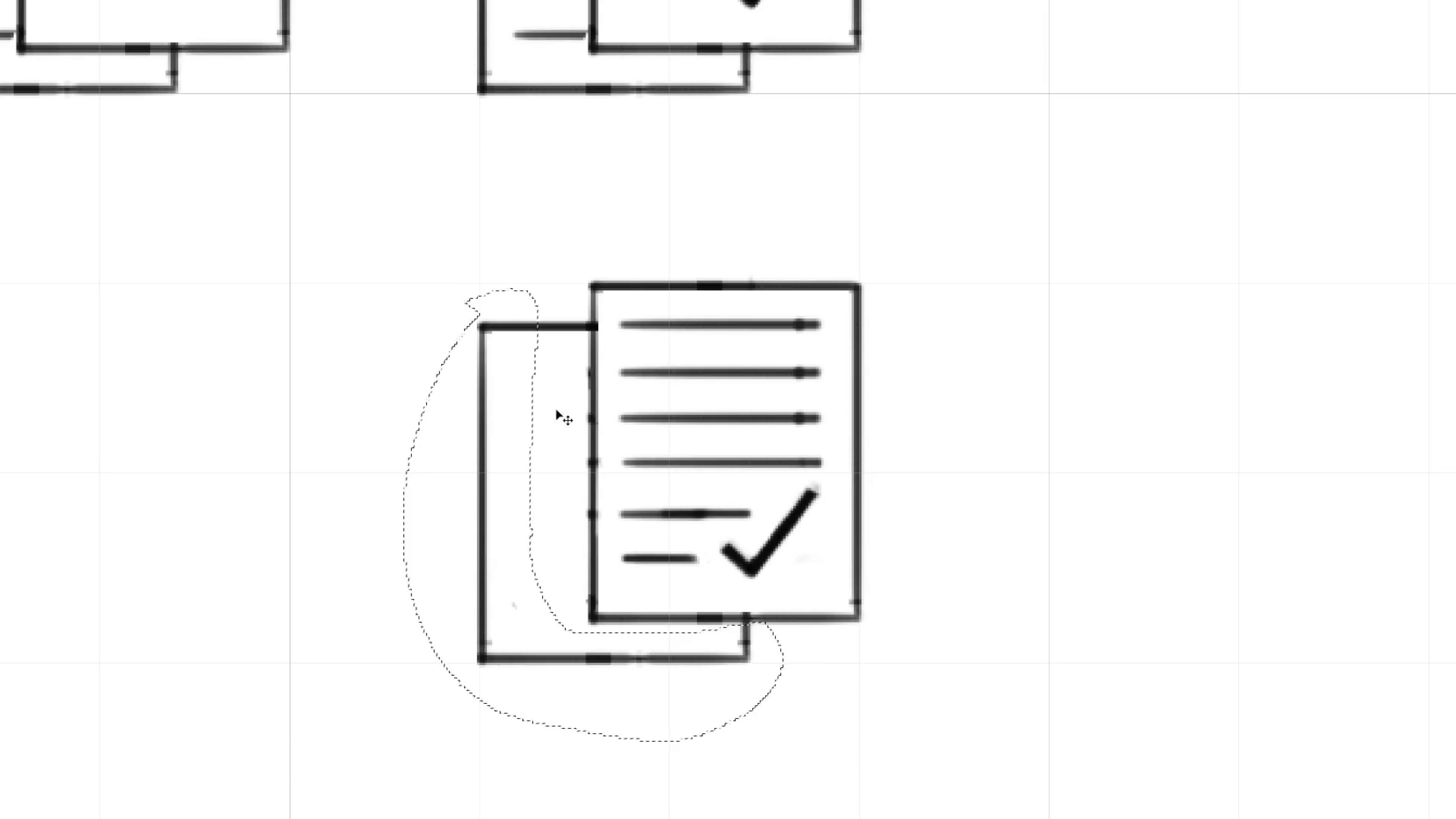 
hold_key(key=Space, duration=1.22)
 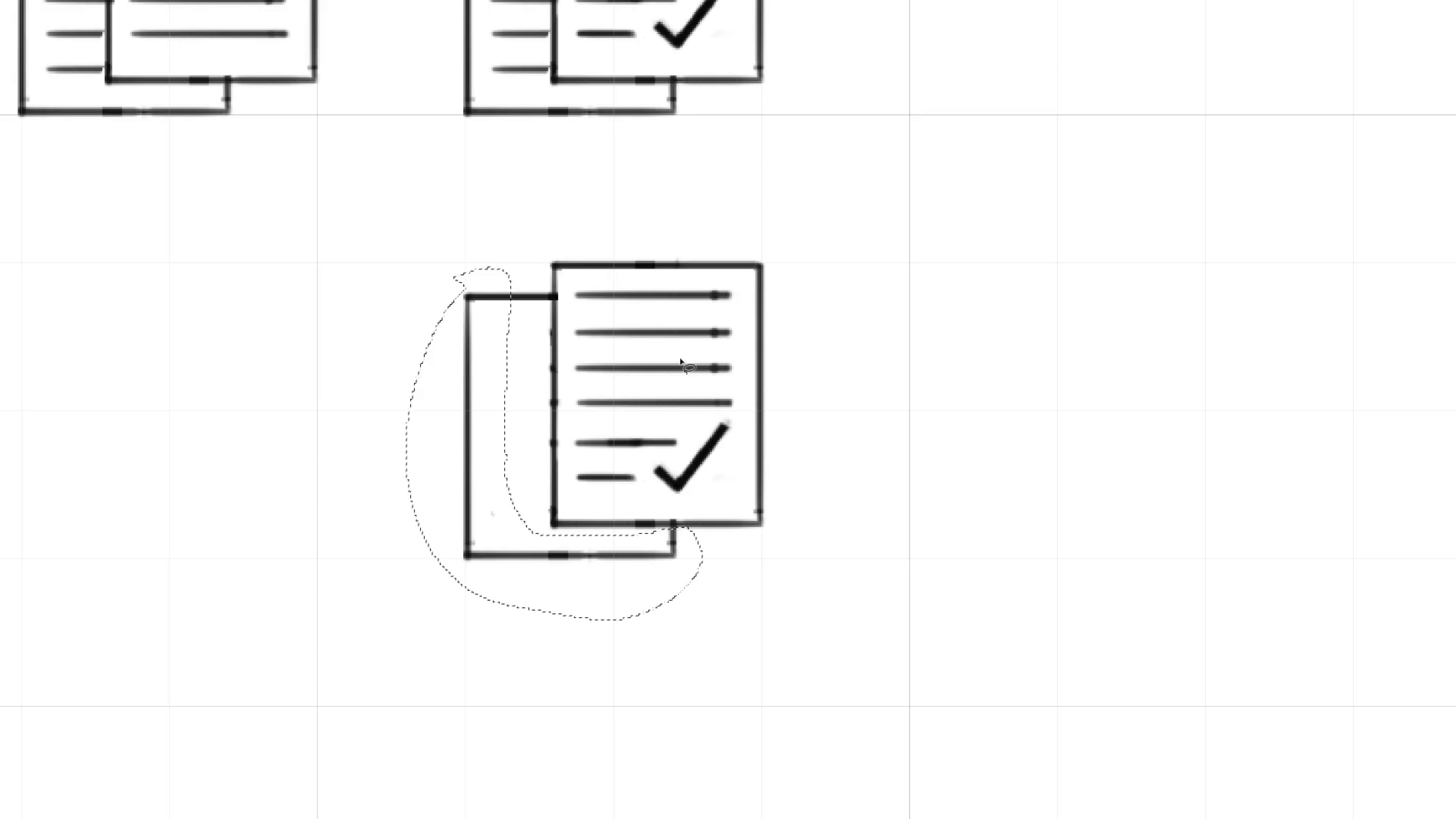 
left_click_drag(start_coordinate=[672, 340], to_coordinate=[658, 357])
 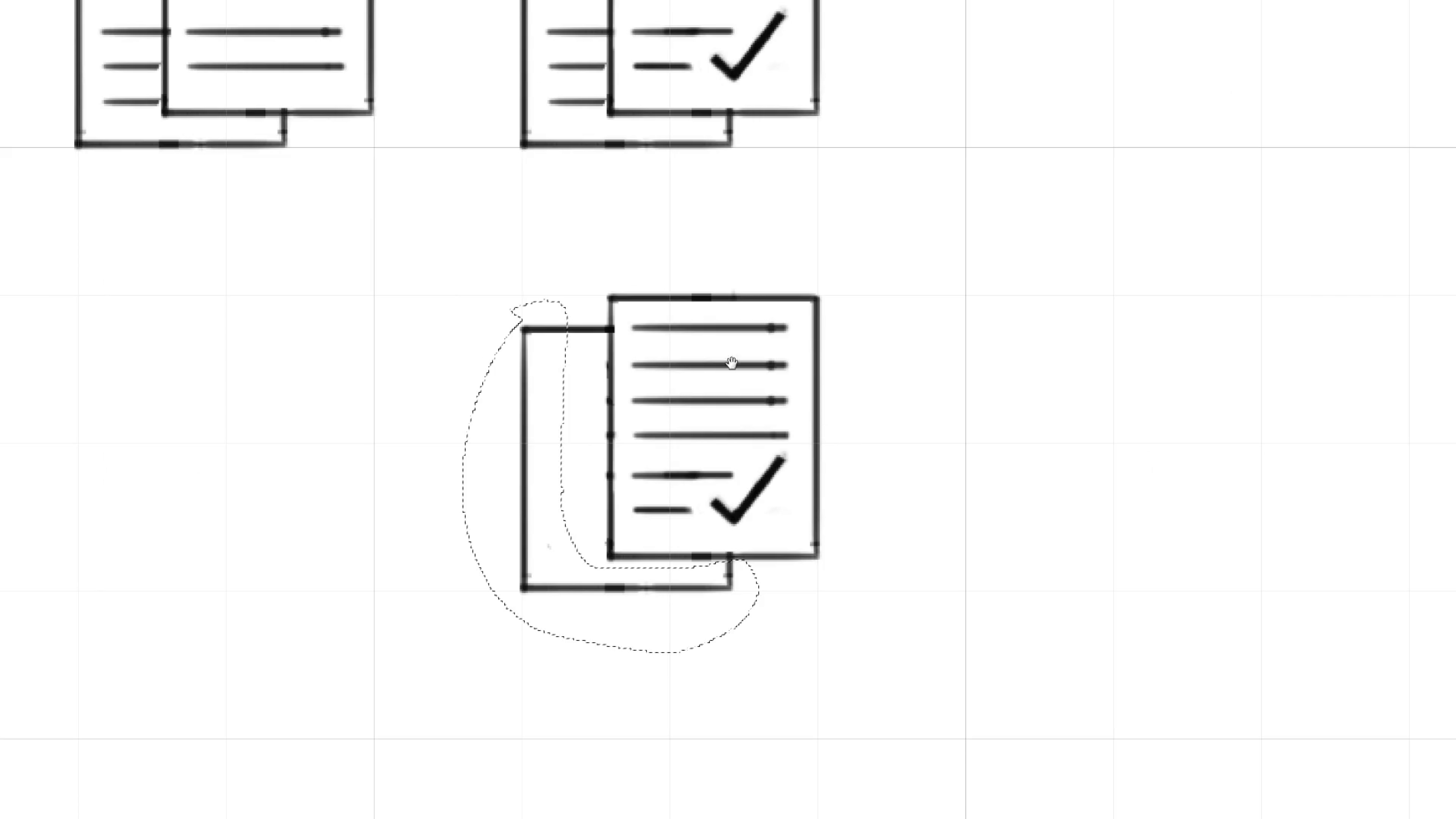 
left_click_drag(start_coordinate=[743, 365], to_coordinate=[687, 333])
 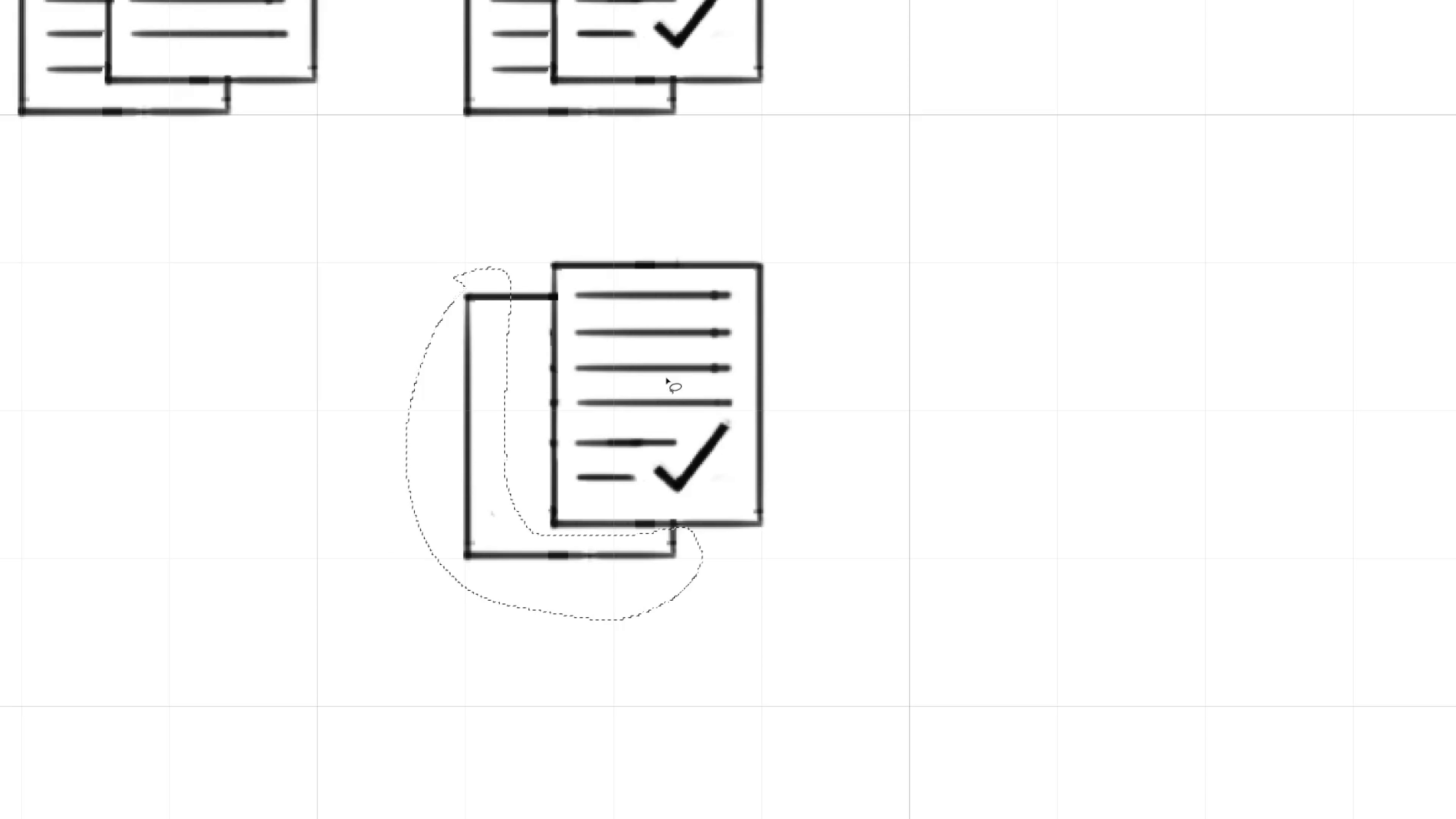 
key(M)
 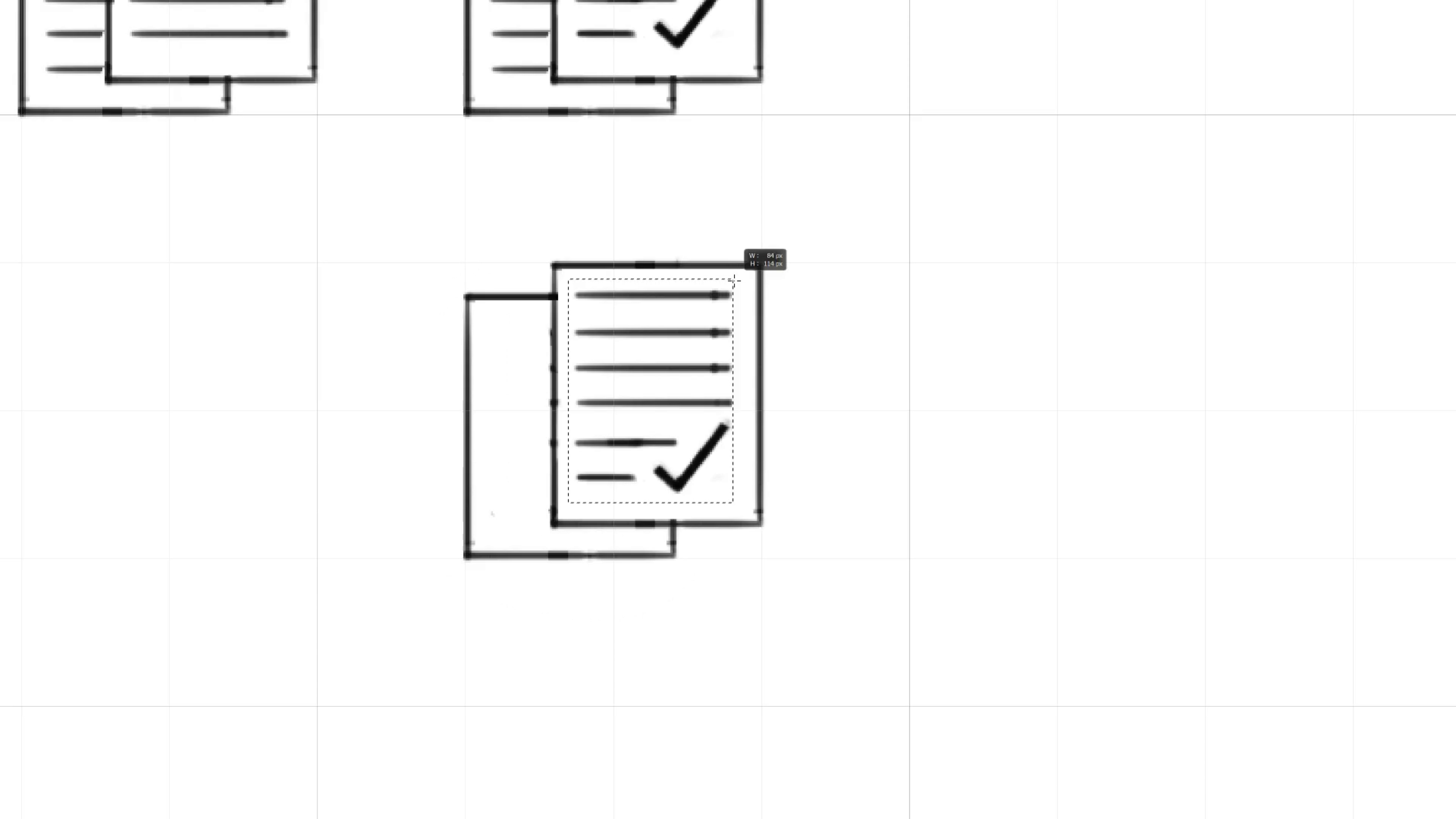 
left_click_drag(start_coordinate=[672, 297], to_coordinate=[969, 267])
 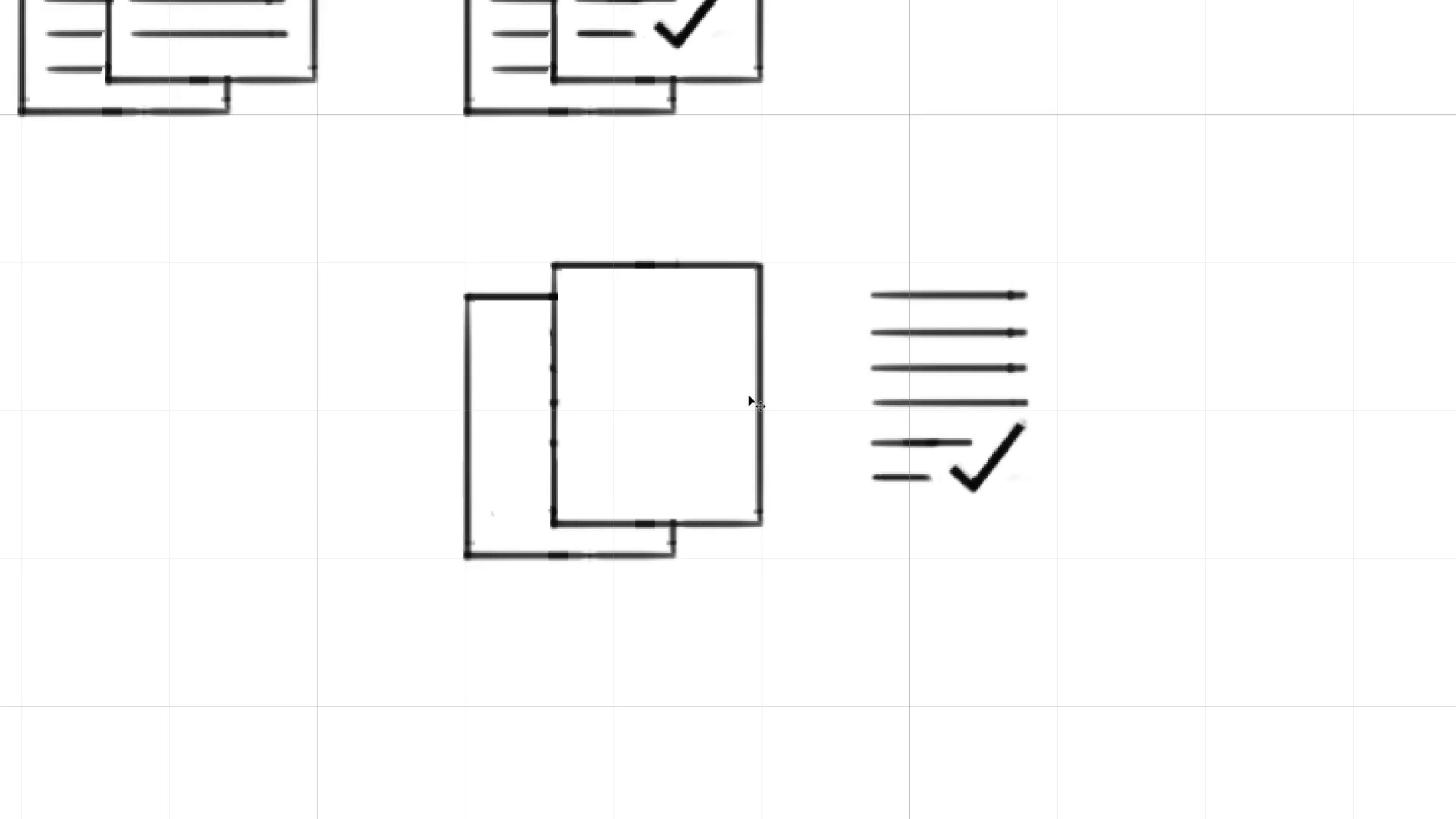 
hold_key(key=ShiftLeft, duration=0.95)
 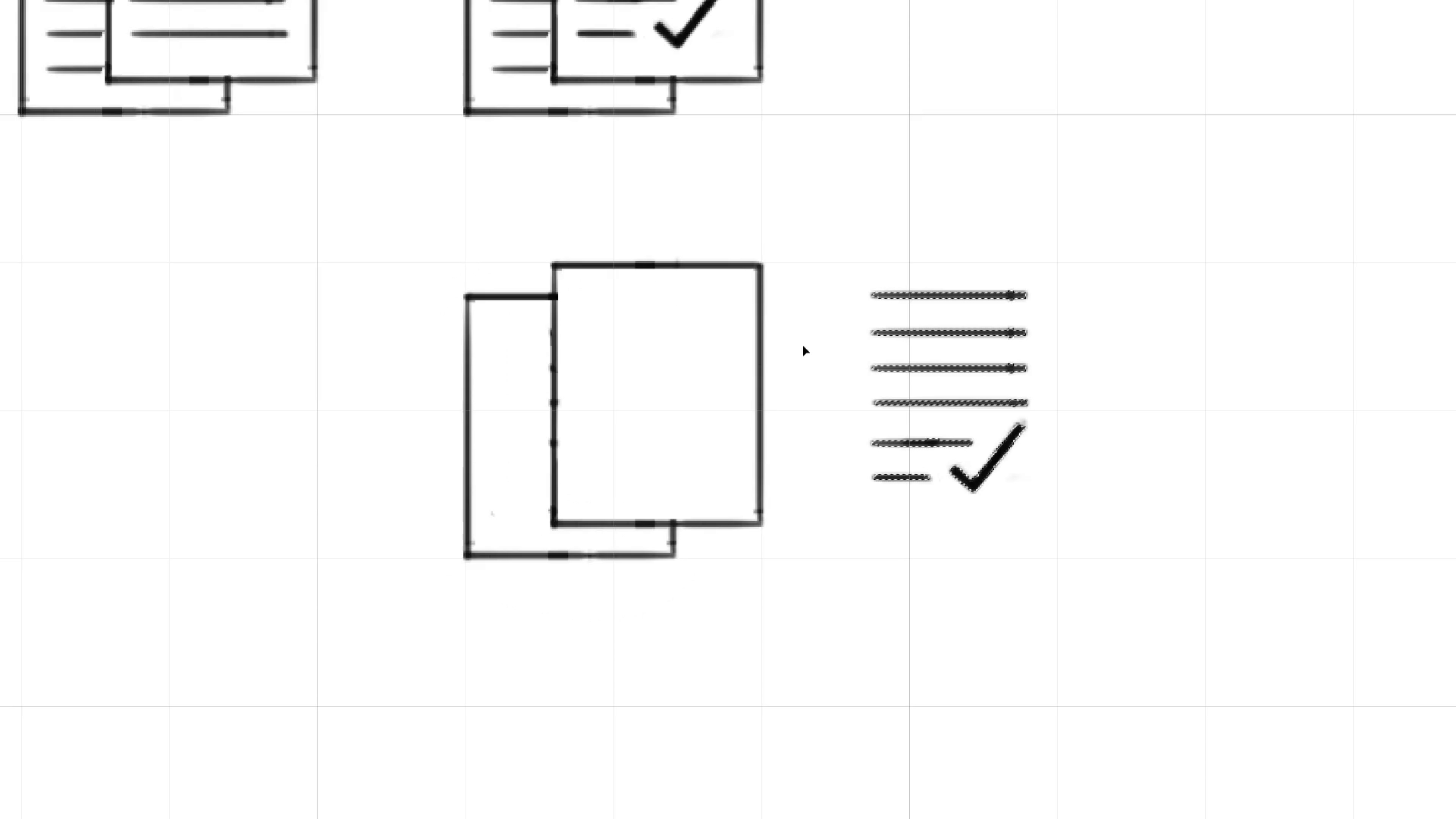 
key(Control+D)
 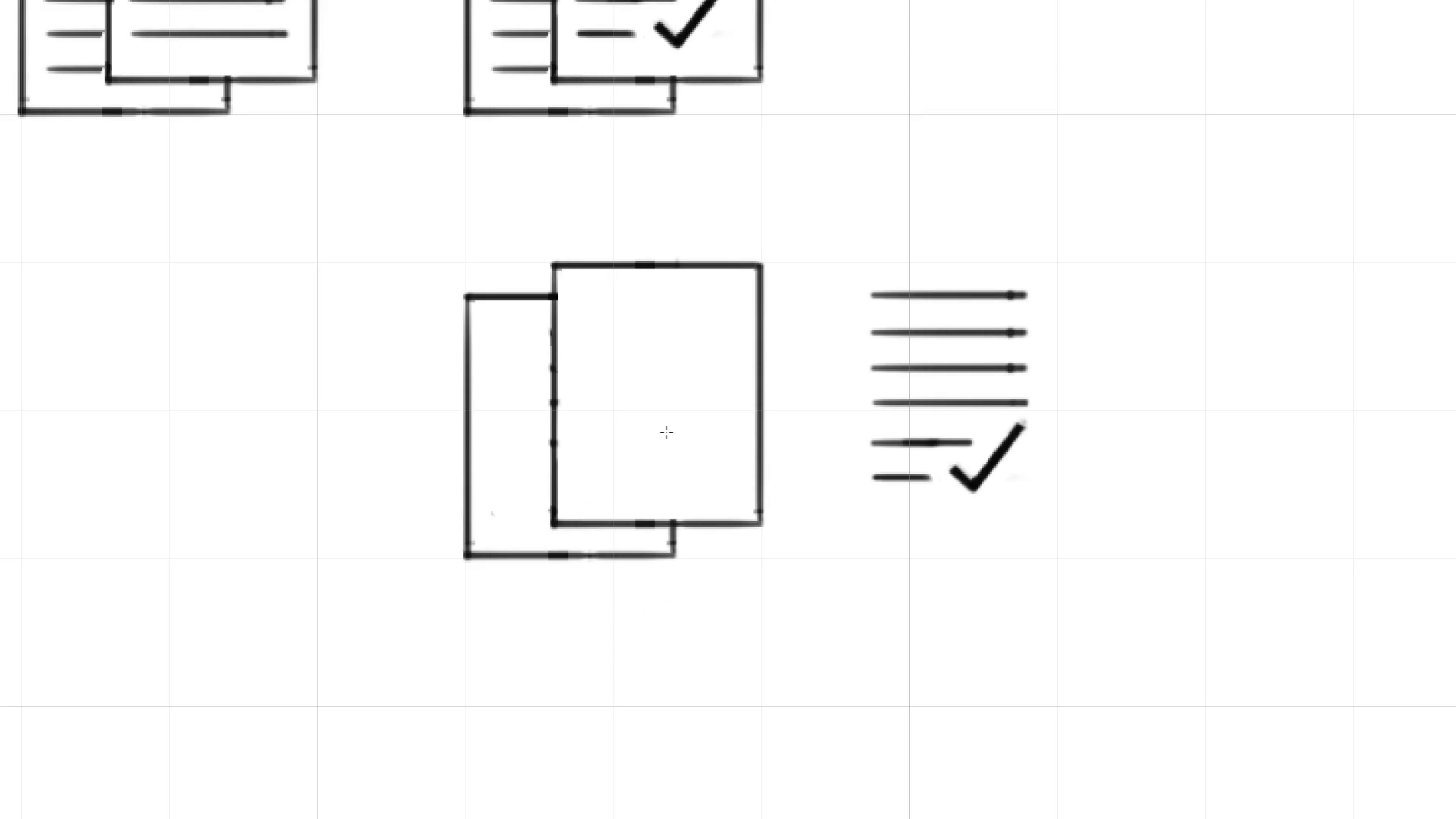 
hold_key(key=Space, duration=0.71)
 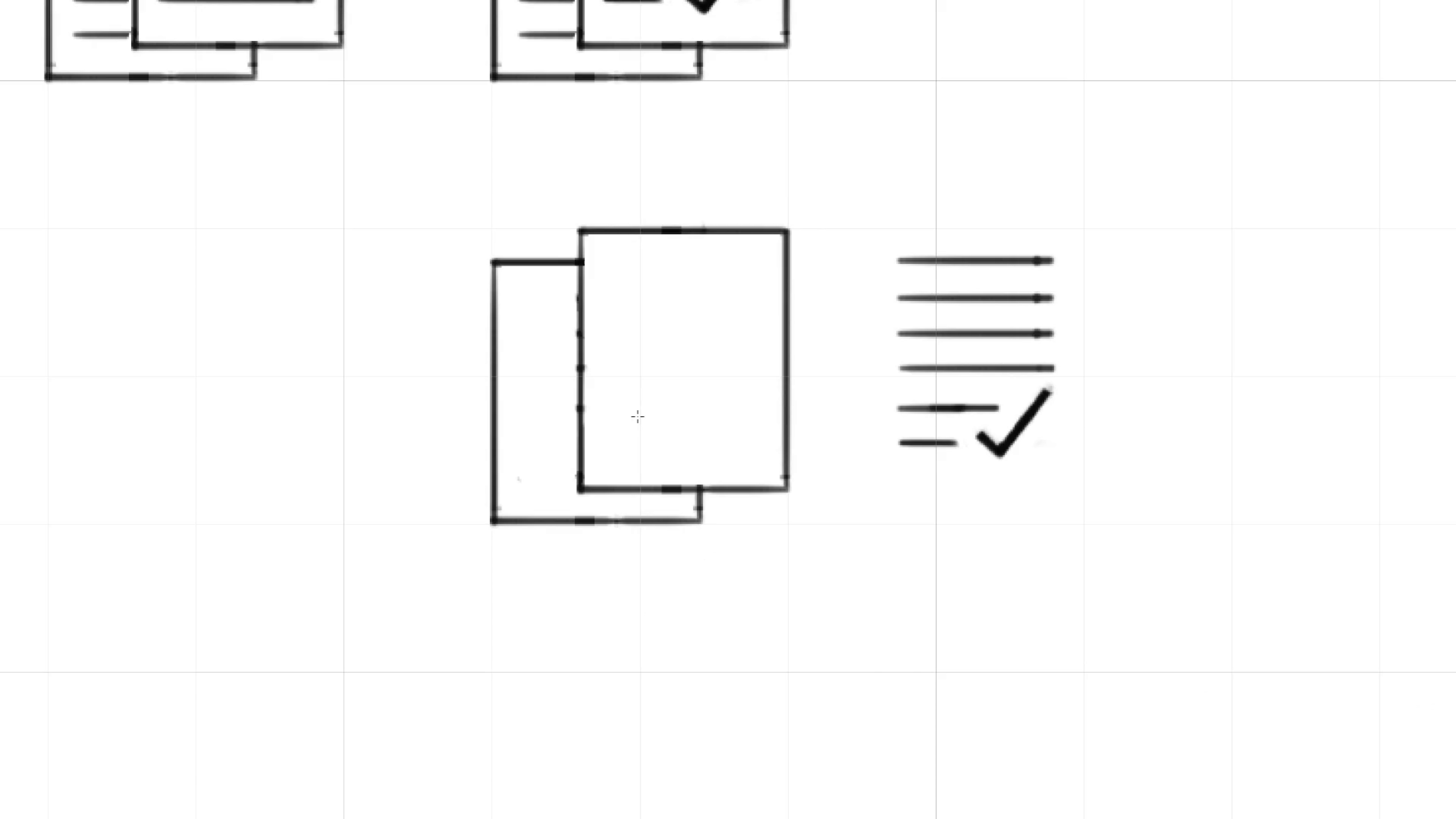 
left_click_drag(start_coordinate=[611, 404], to_coordinate=[638, 370])
 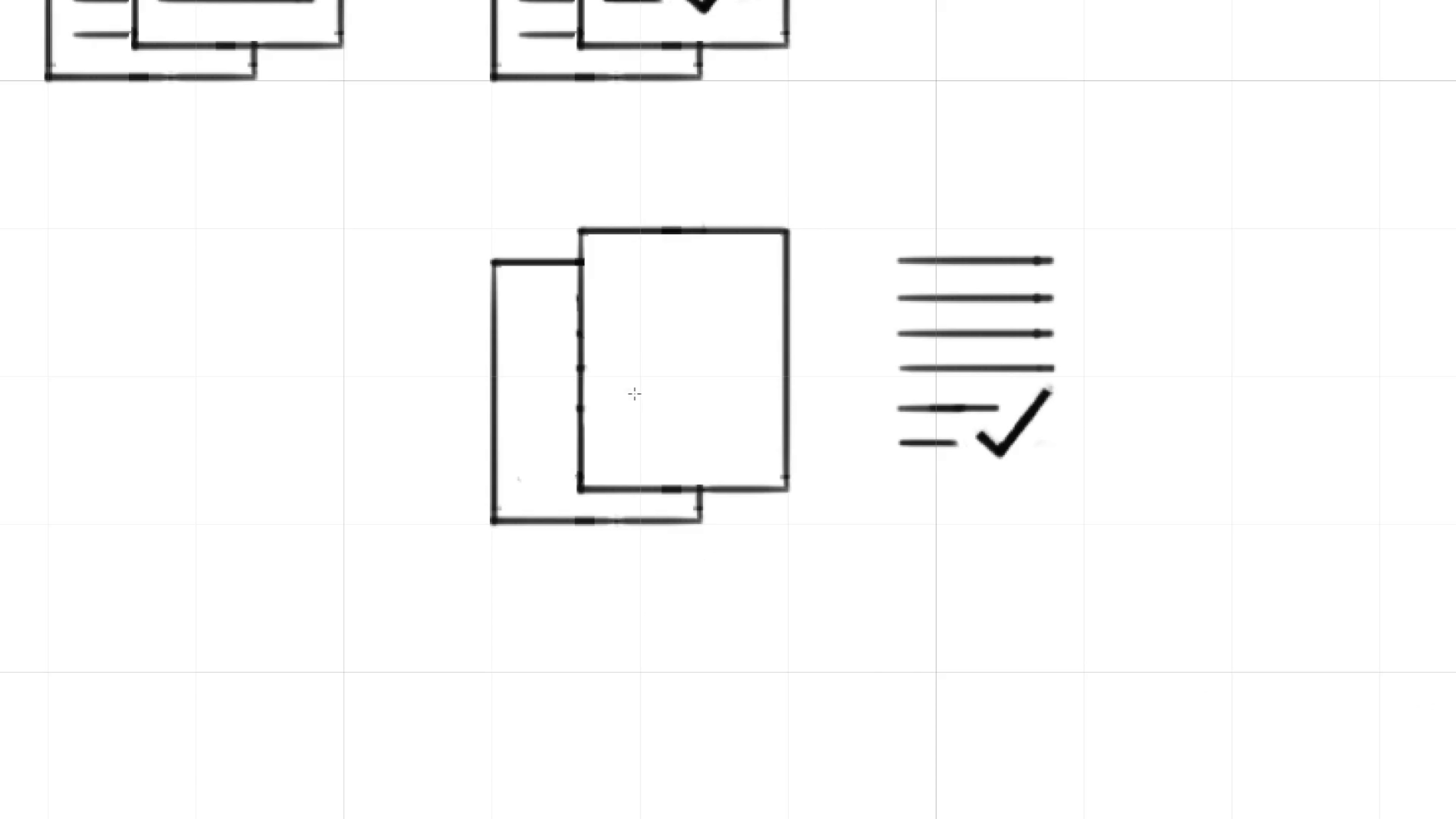 
key(M)
 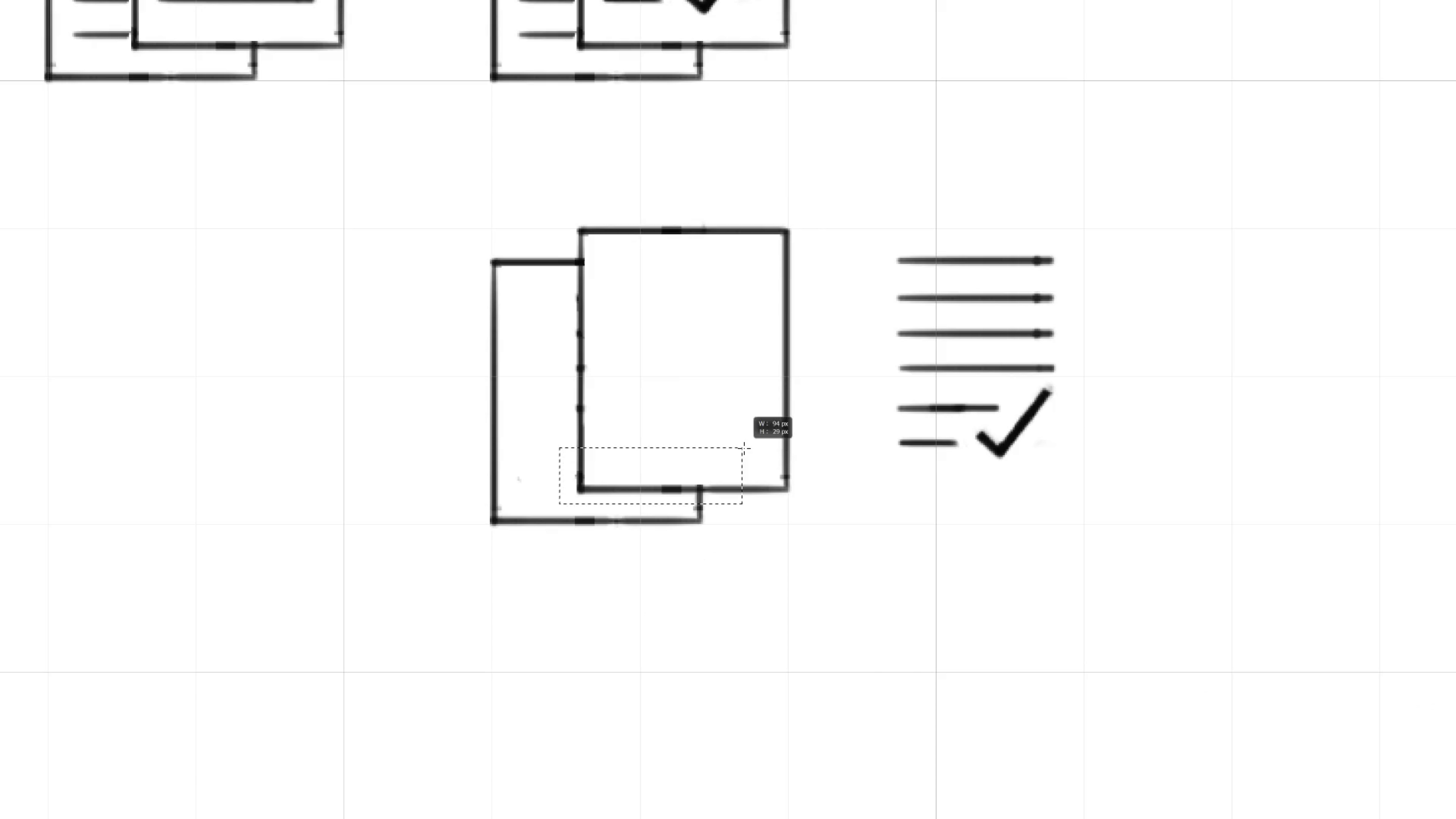 
hold_key(key=Space, duration=1.08)
 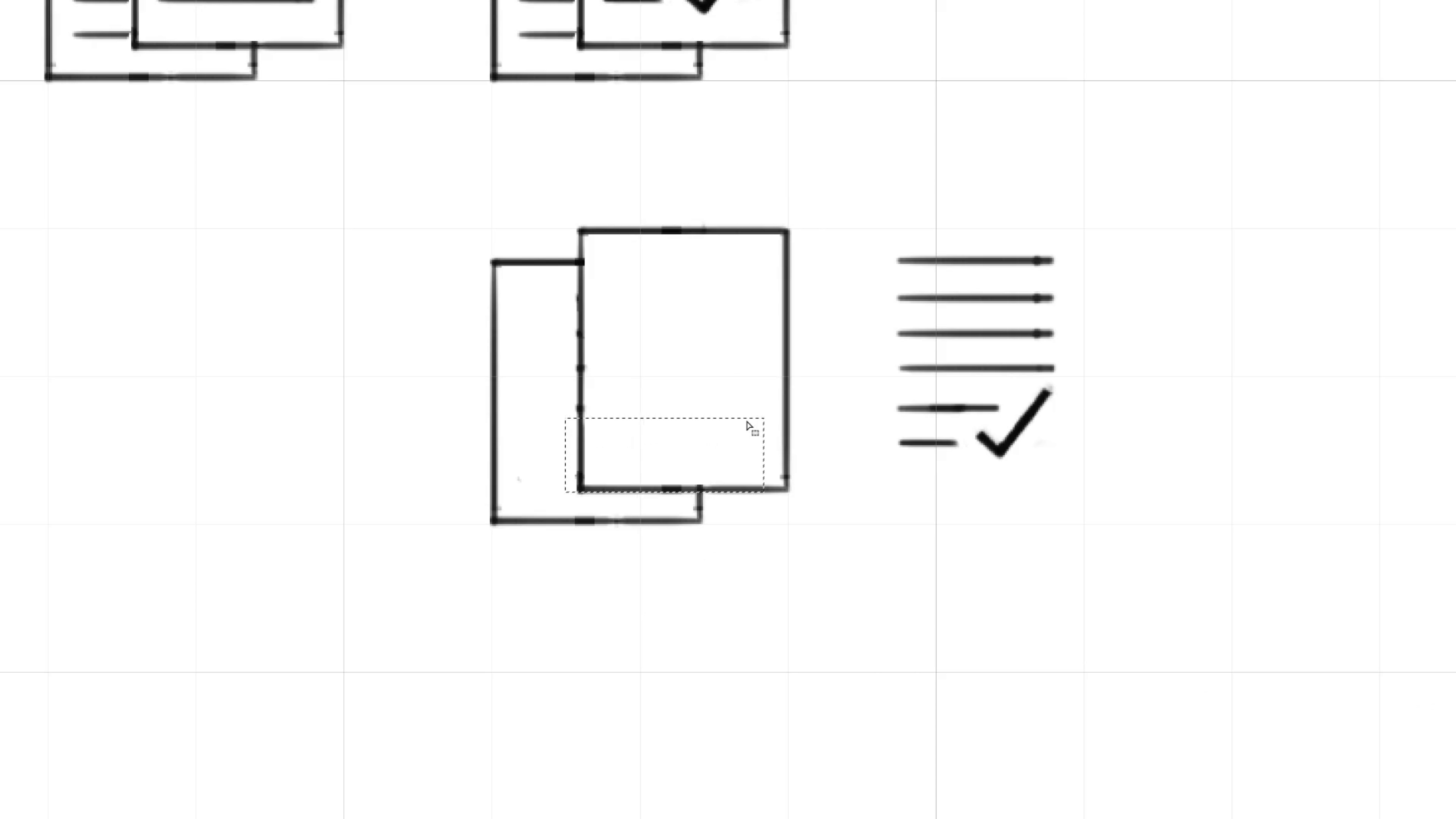 
key(V)
 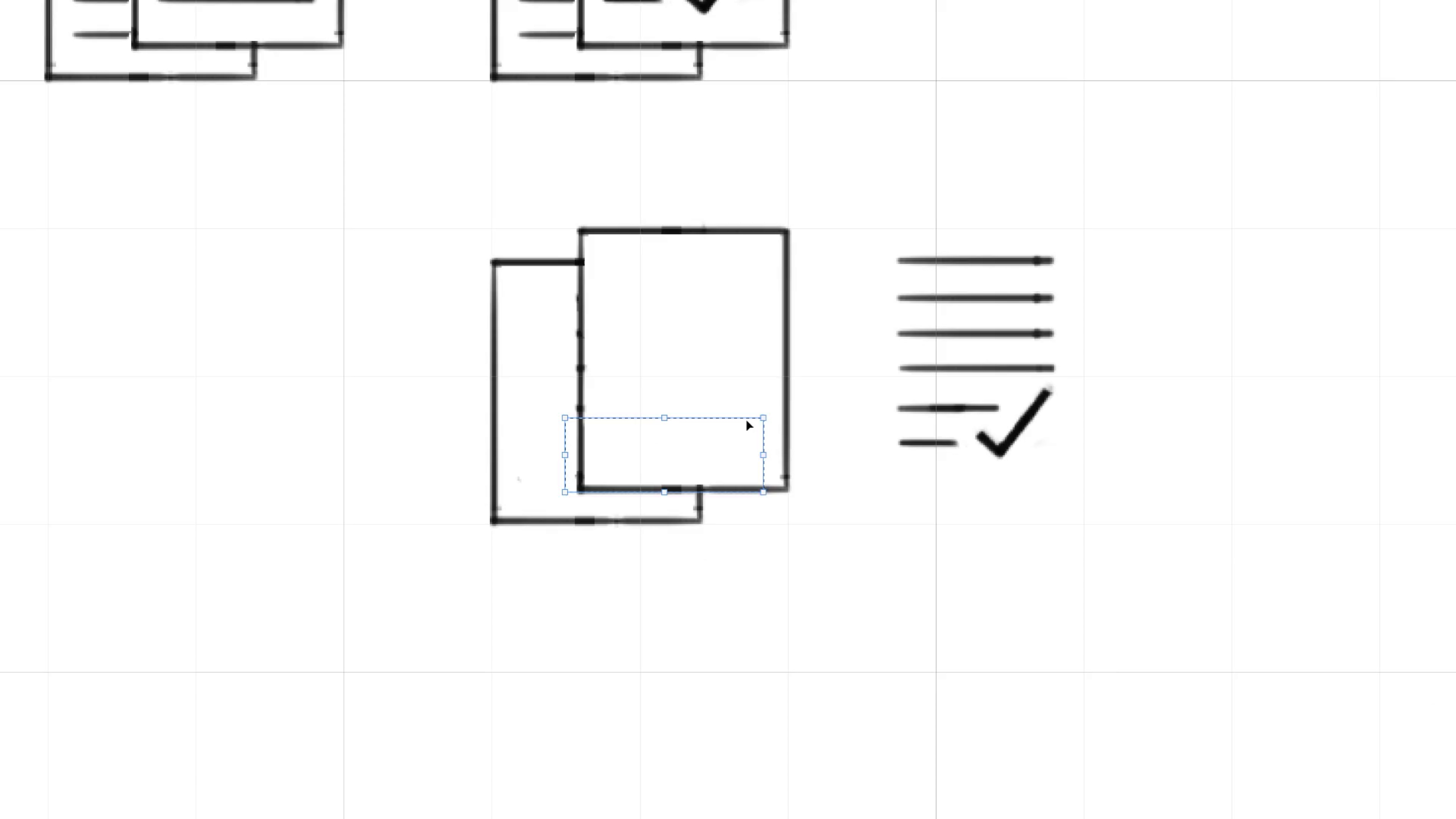 
hold_key(key=ShiftLeft, duration=0.7)
 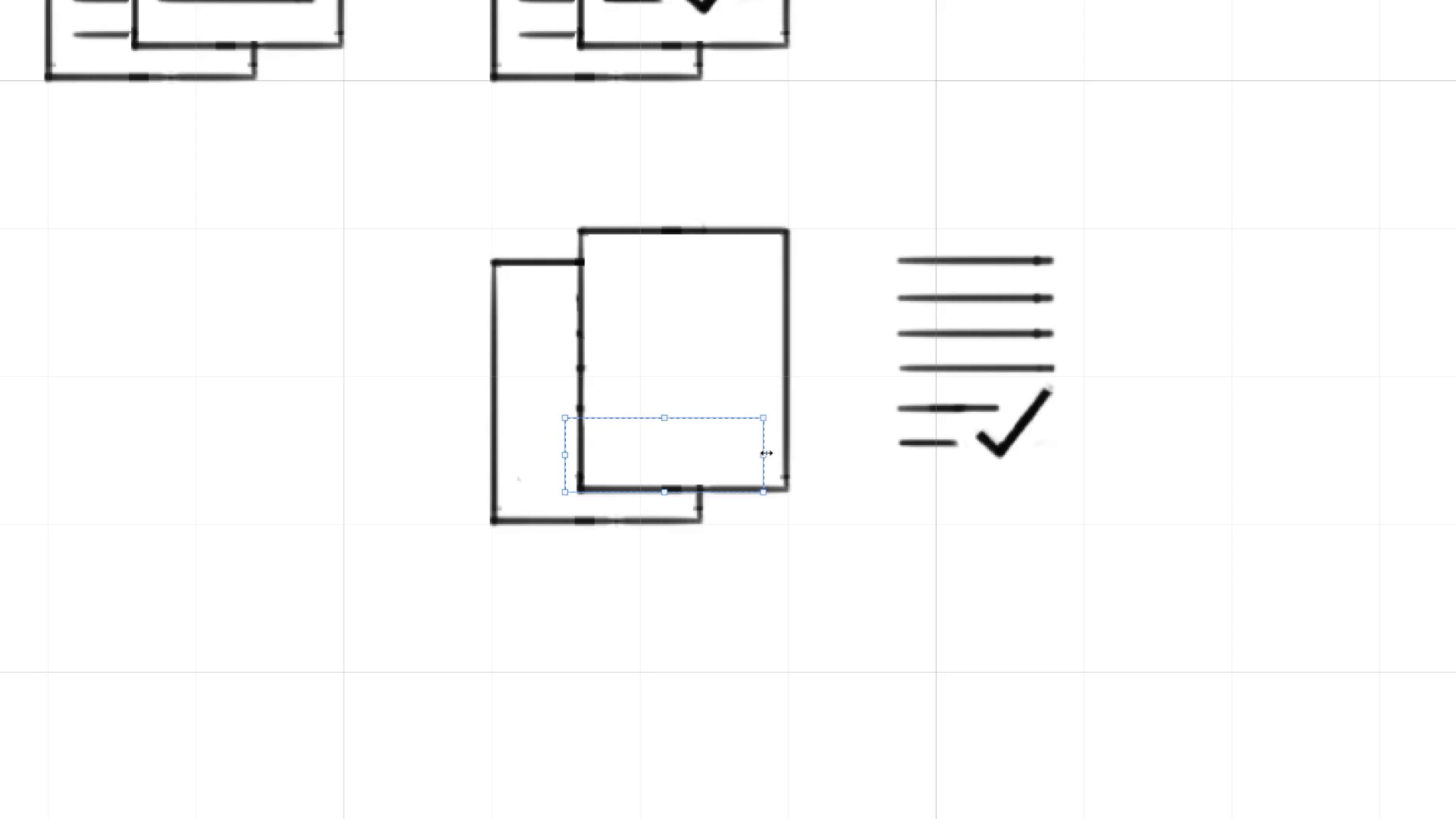 
left_click_drag(start_coordinate=[765, 454], to_coordinate=[785, 457])
 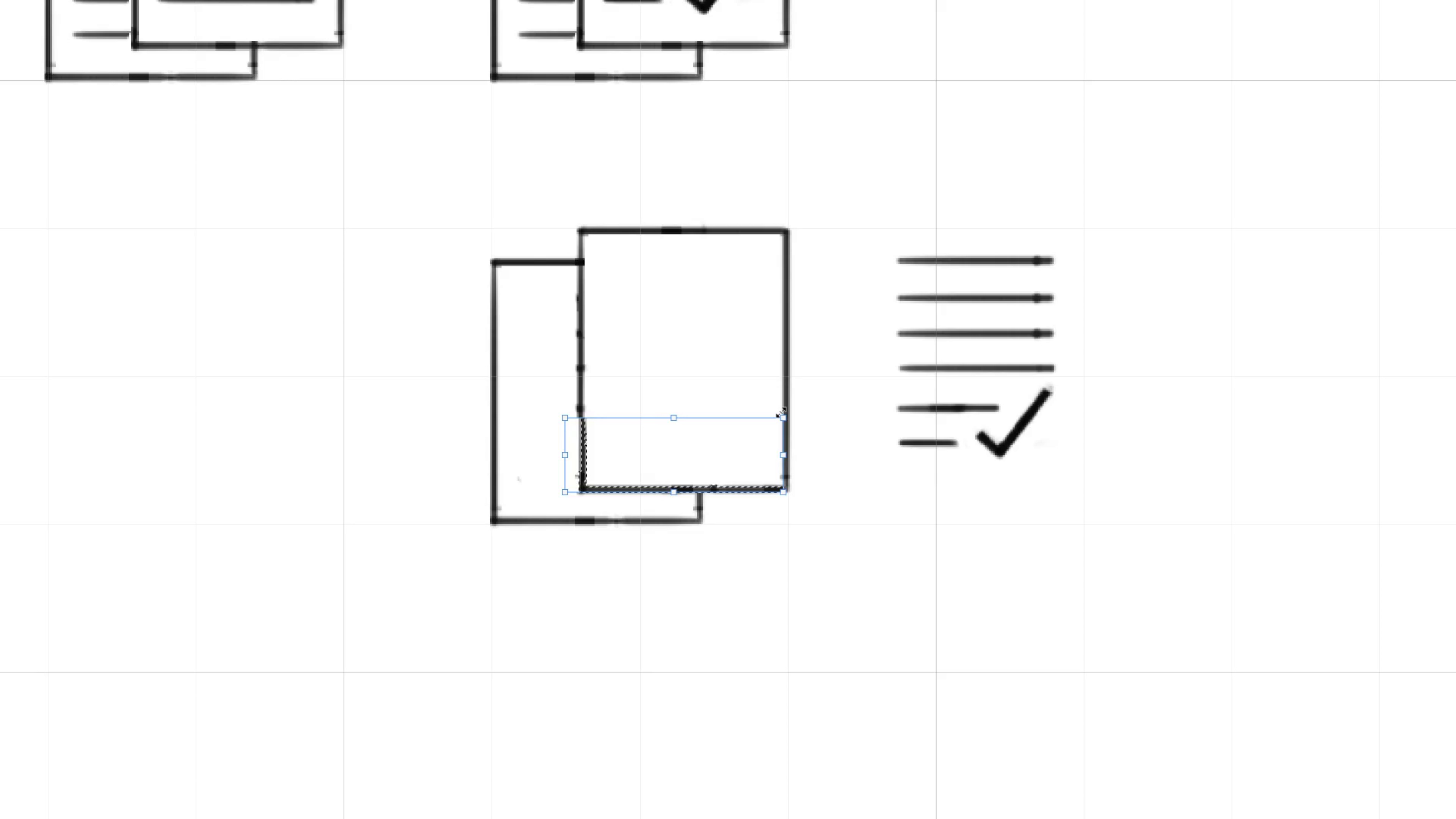 
key(V)
 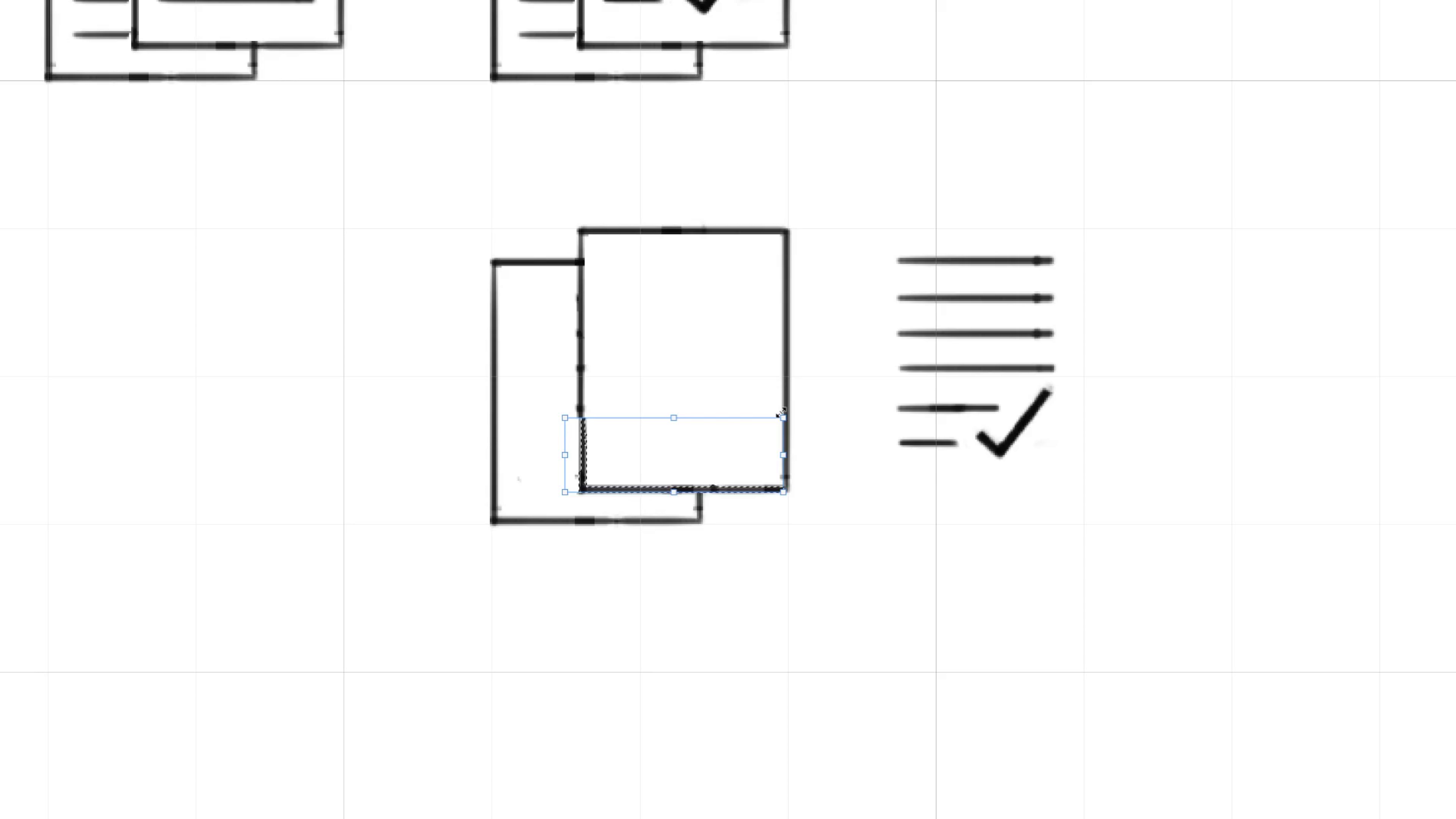 
key(Shift+ArrowUp)
 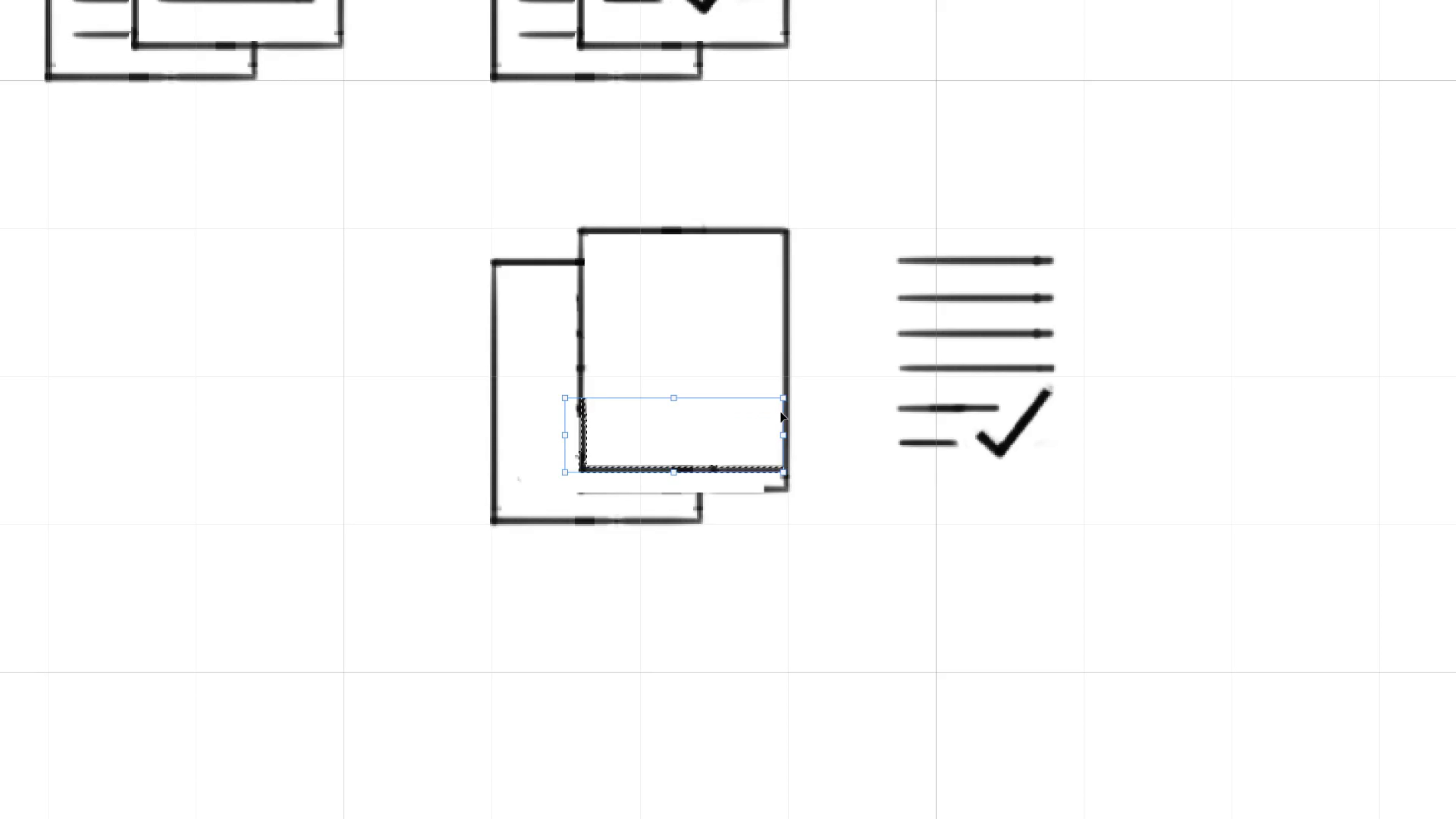 
key(ArrowDown)
 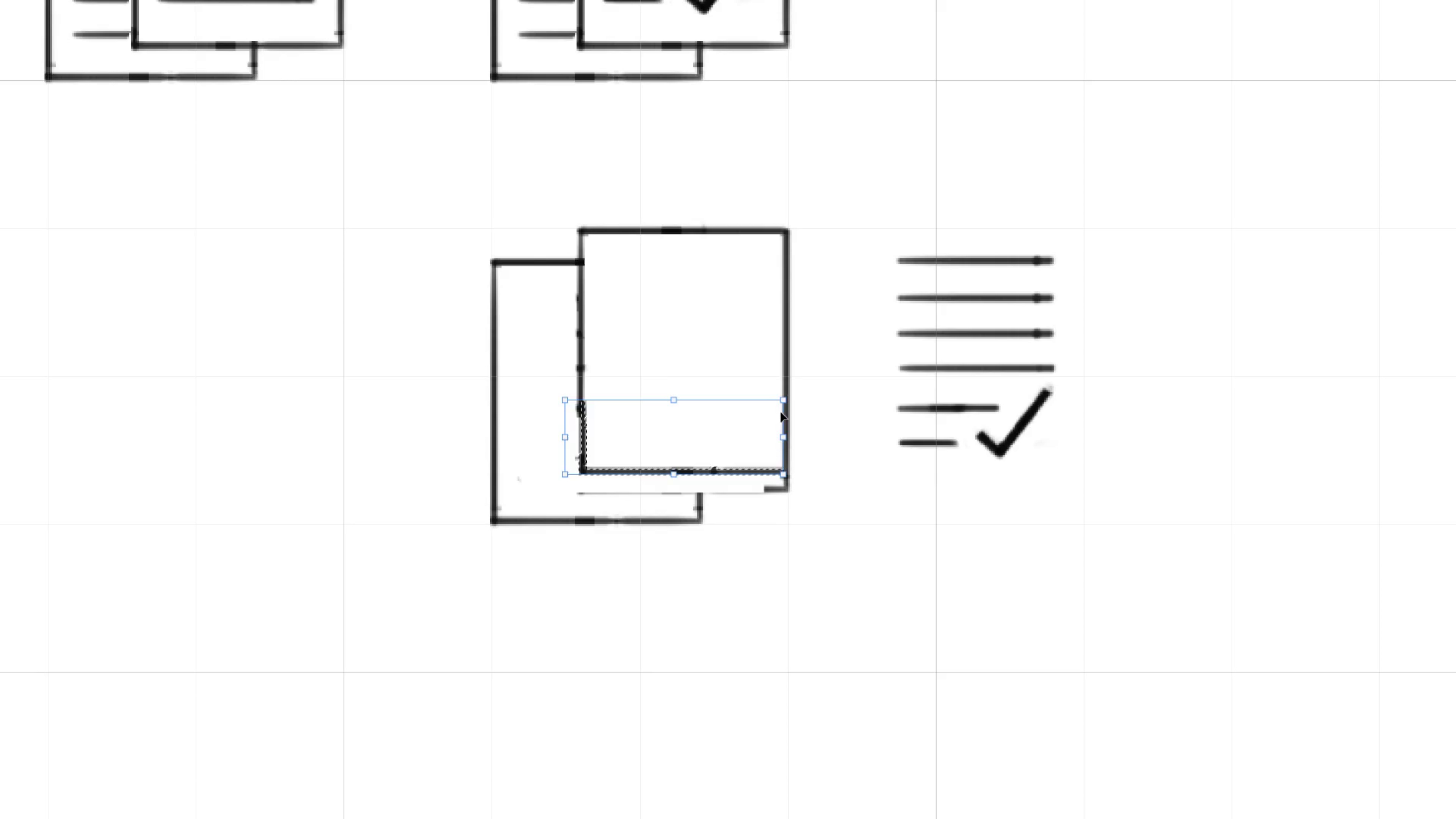 
key(ArrowDown)
 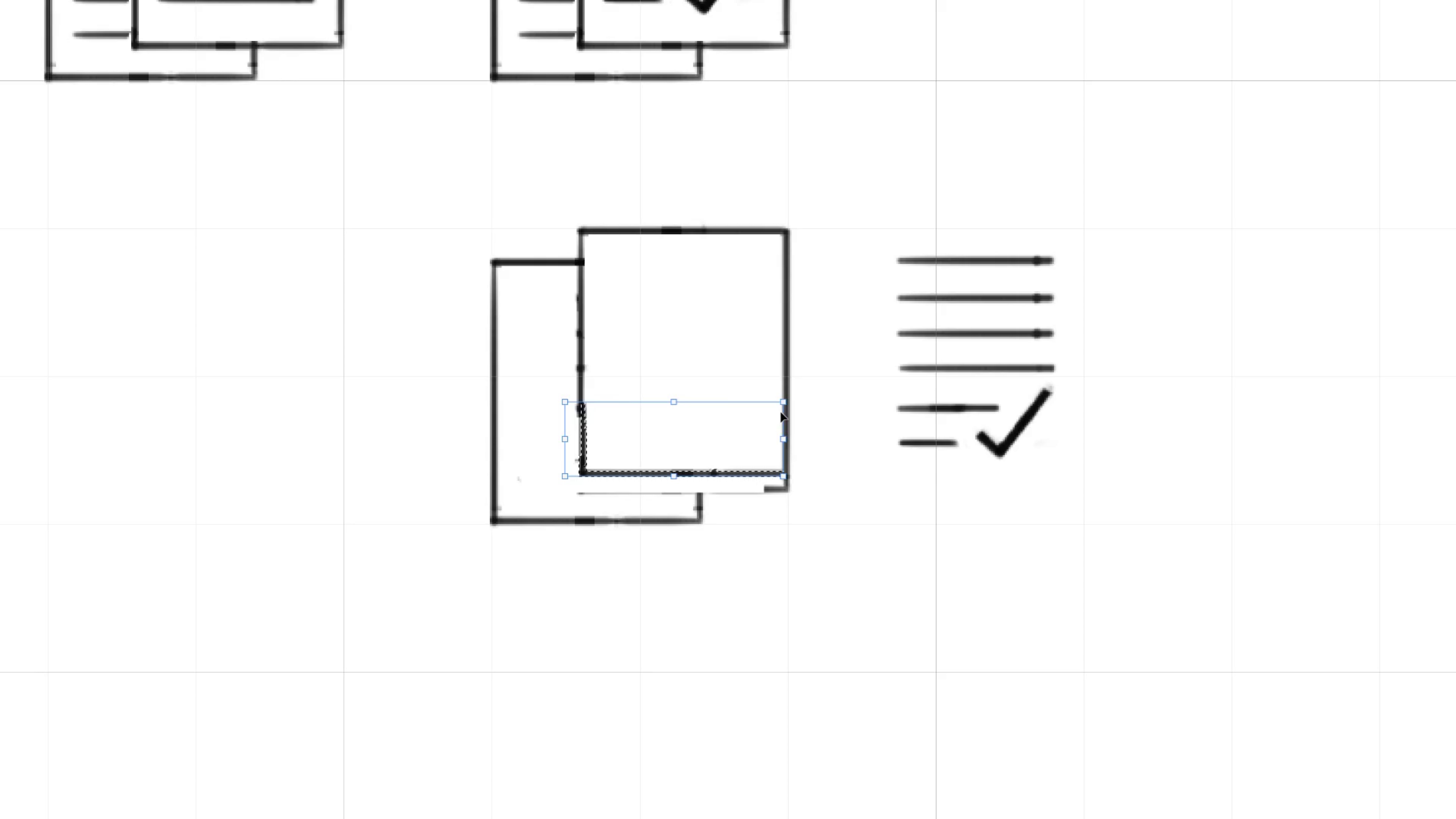 
key(ArrowDown)
 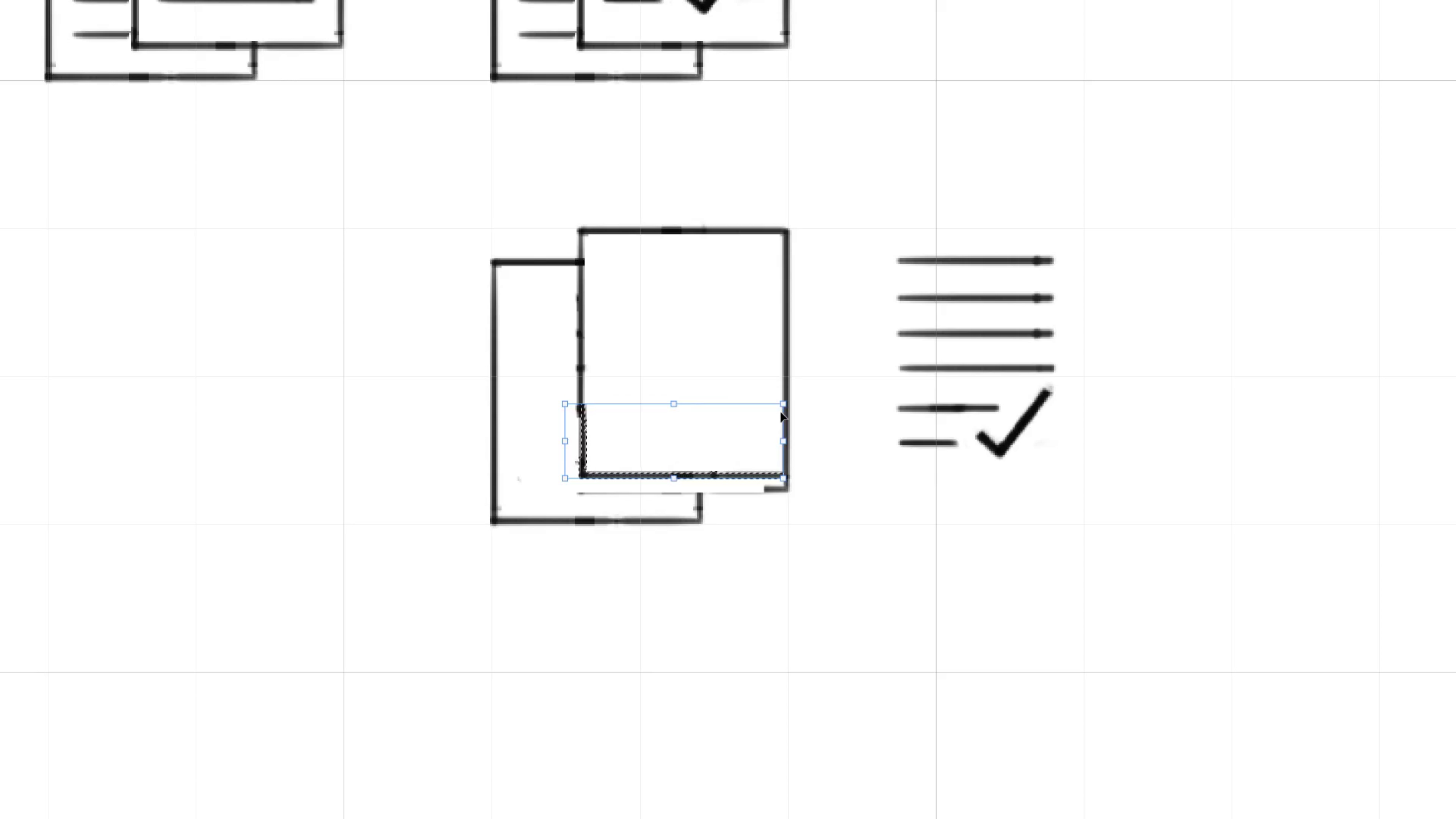 
key(ArrowUp)
 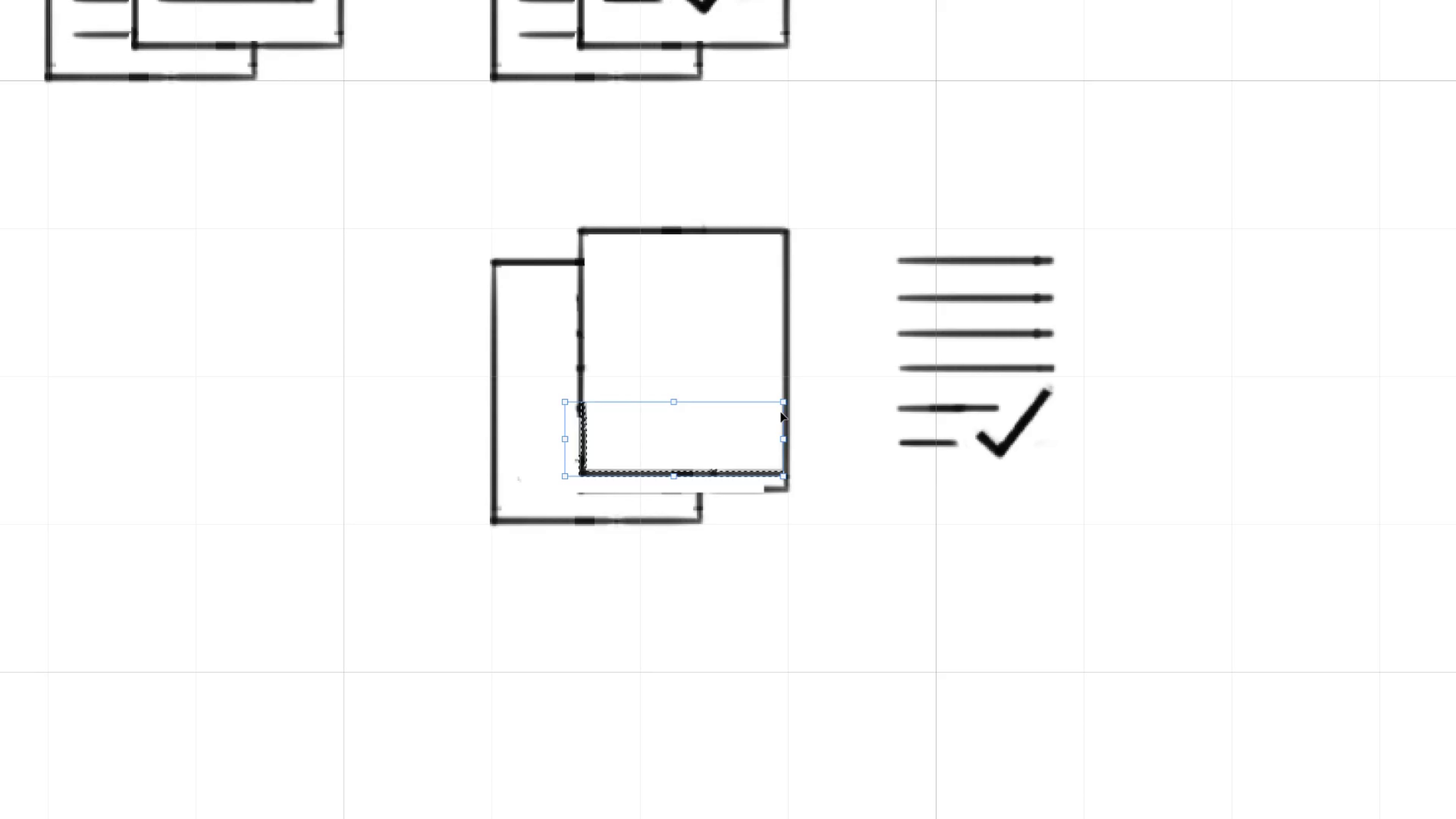 
key(ArrowUp)
 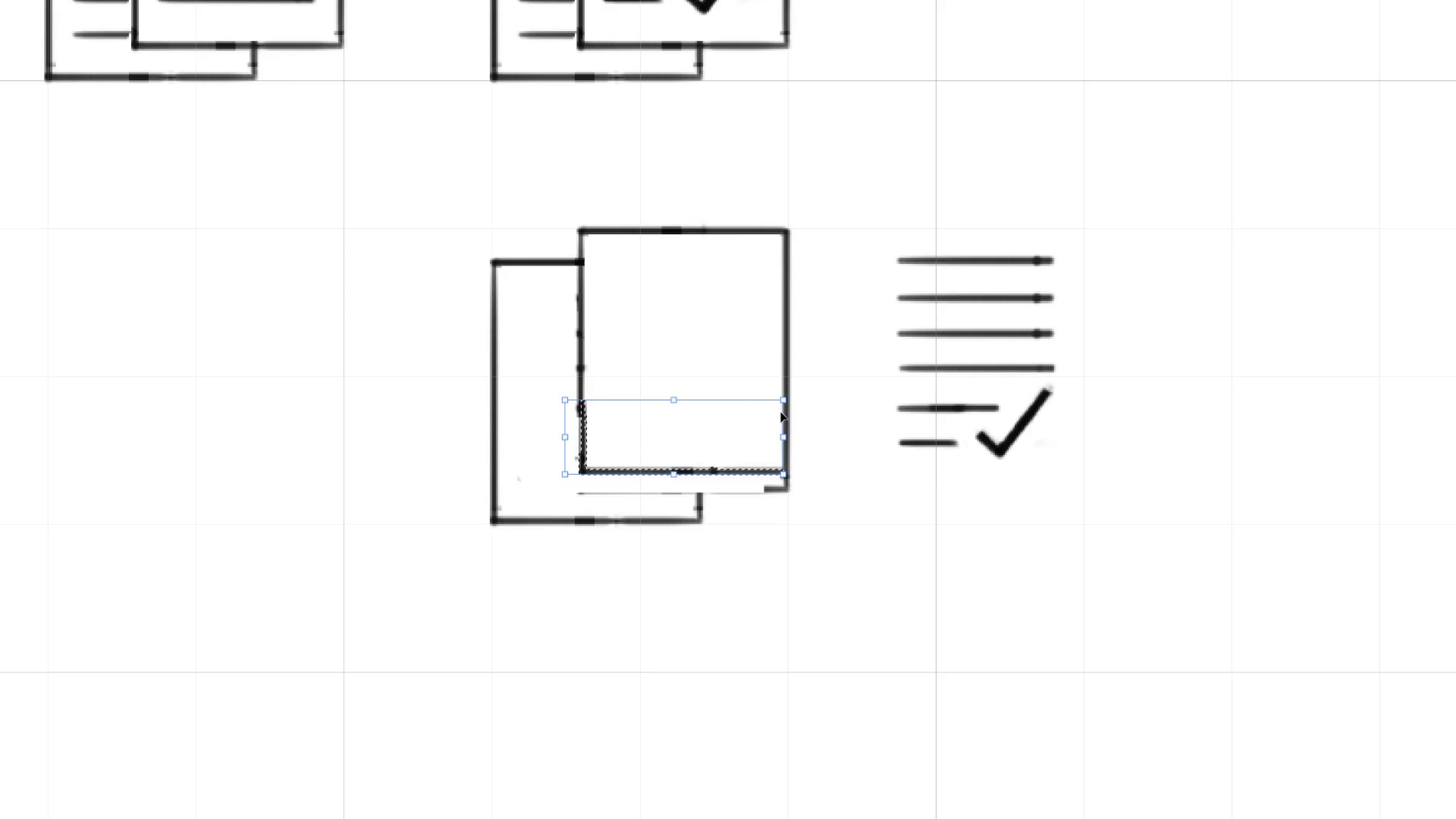 
key(ArrowUp)
 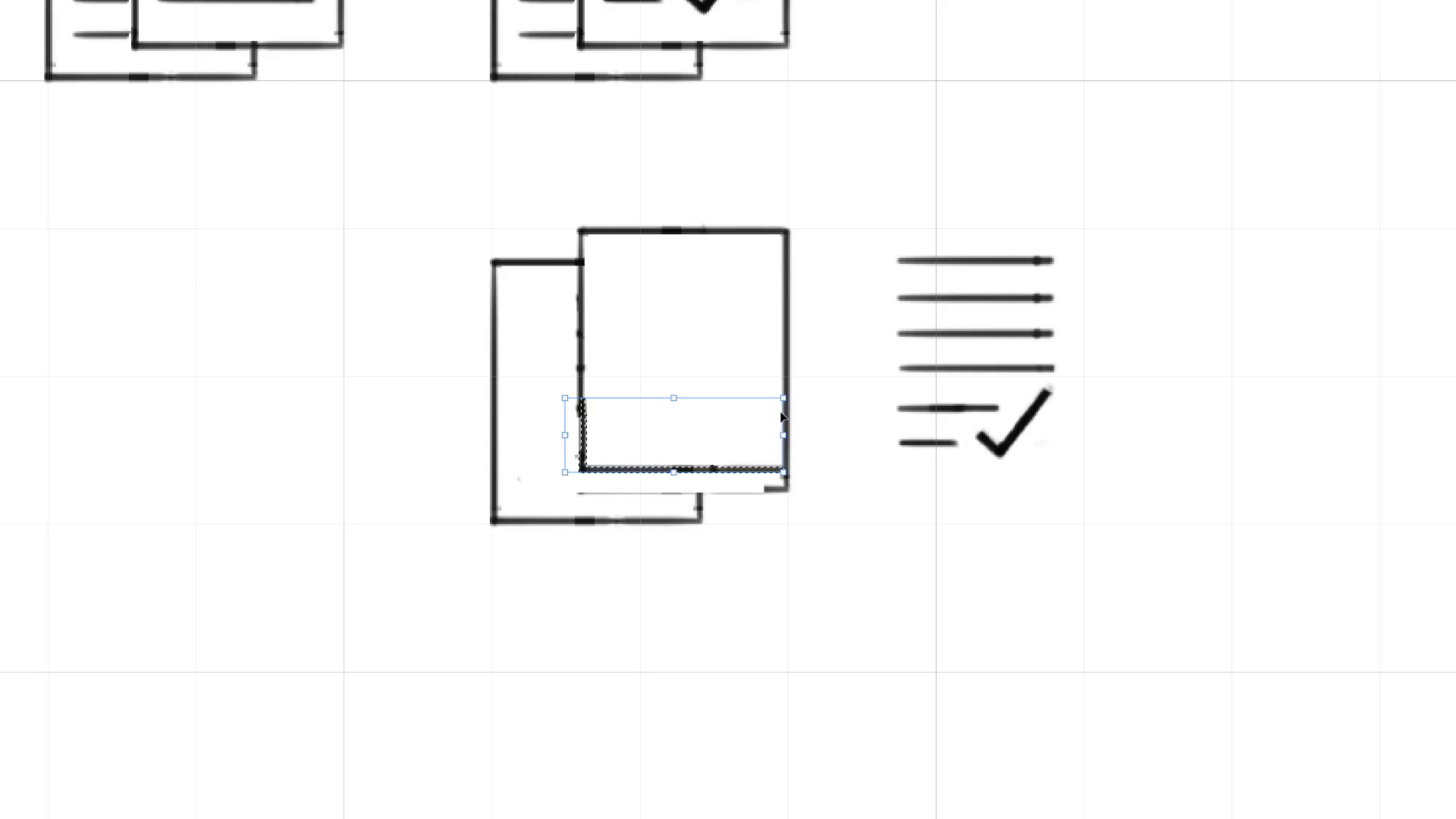 
key(ArrowUp)
 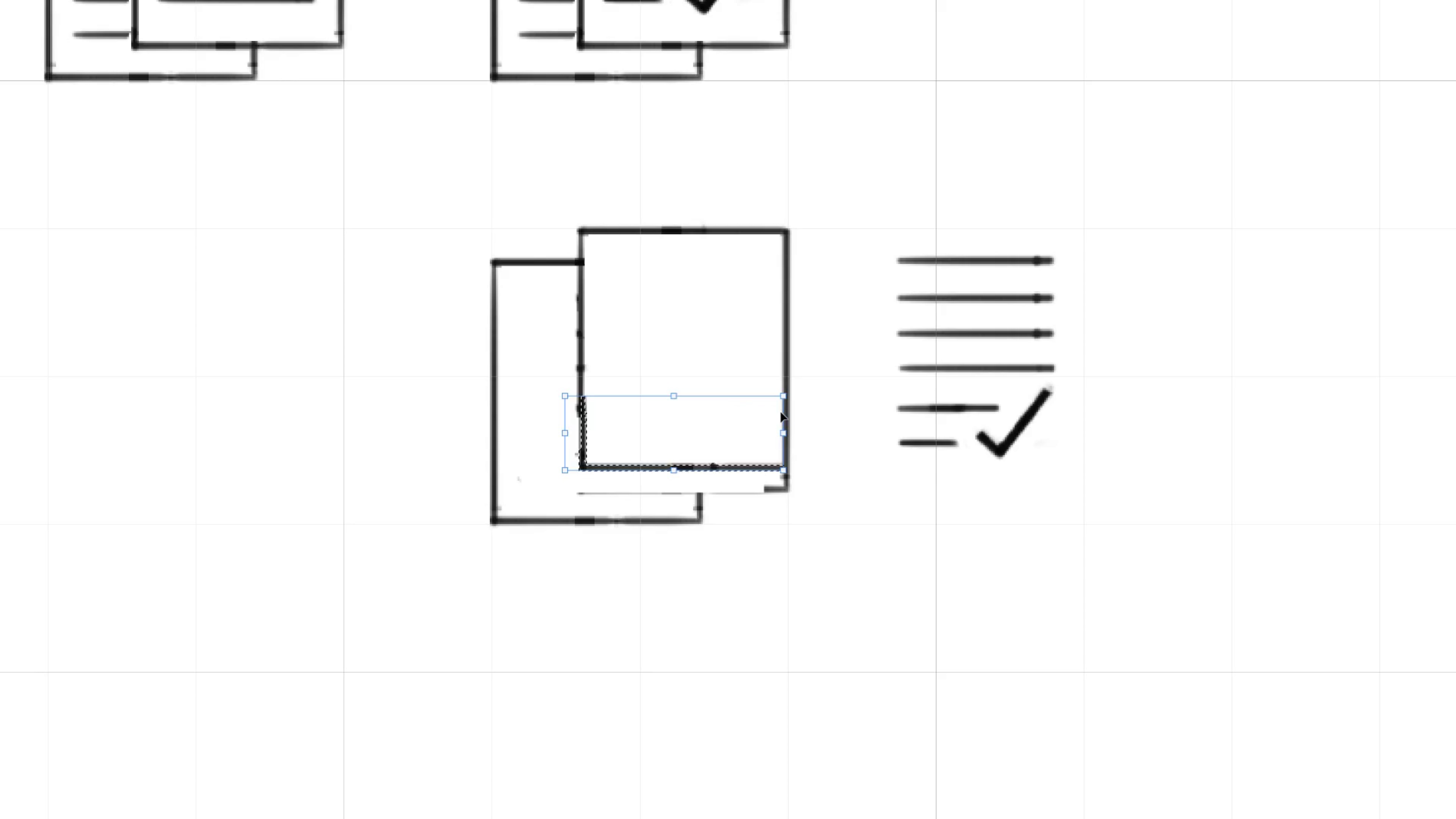 
key(ArrowUp)
 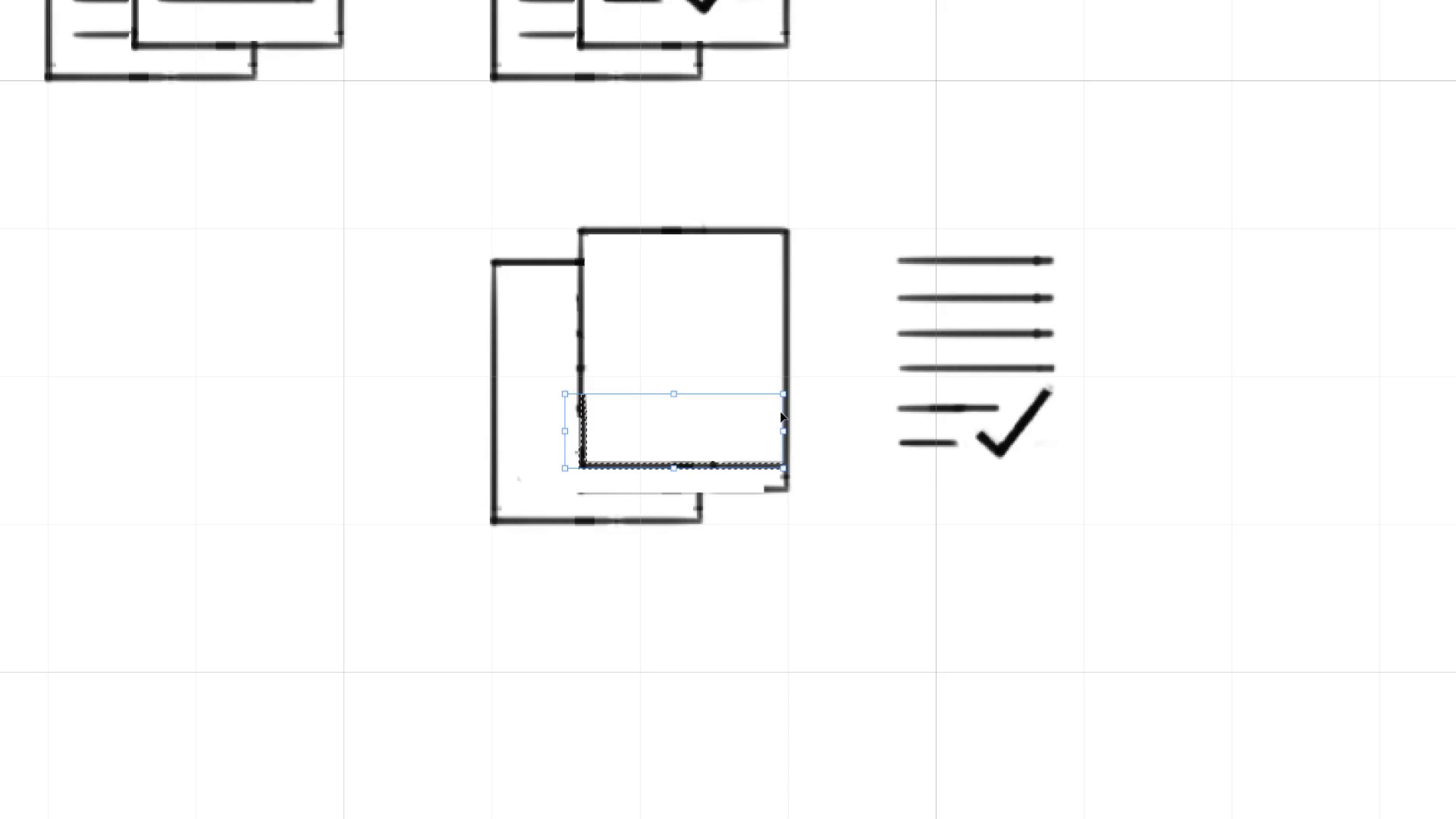 
key(ArrowUp)
 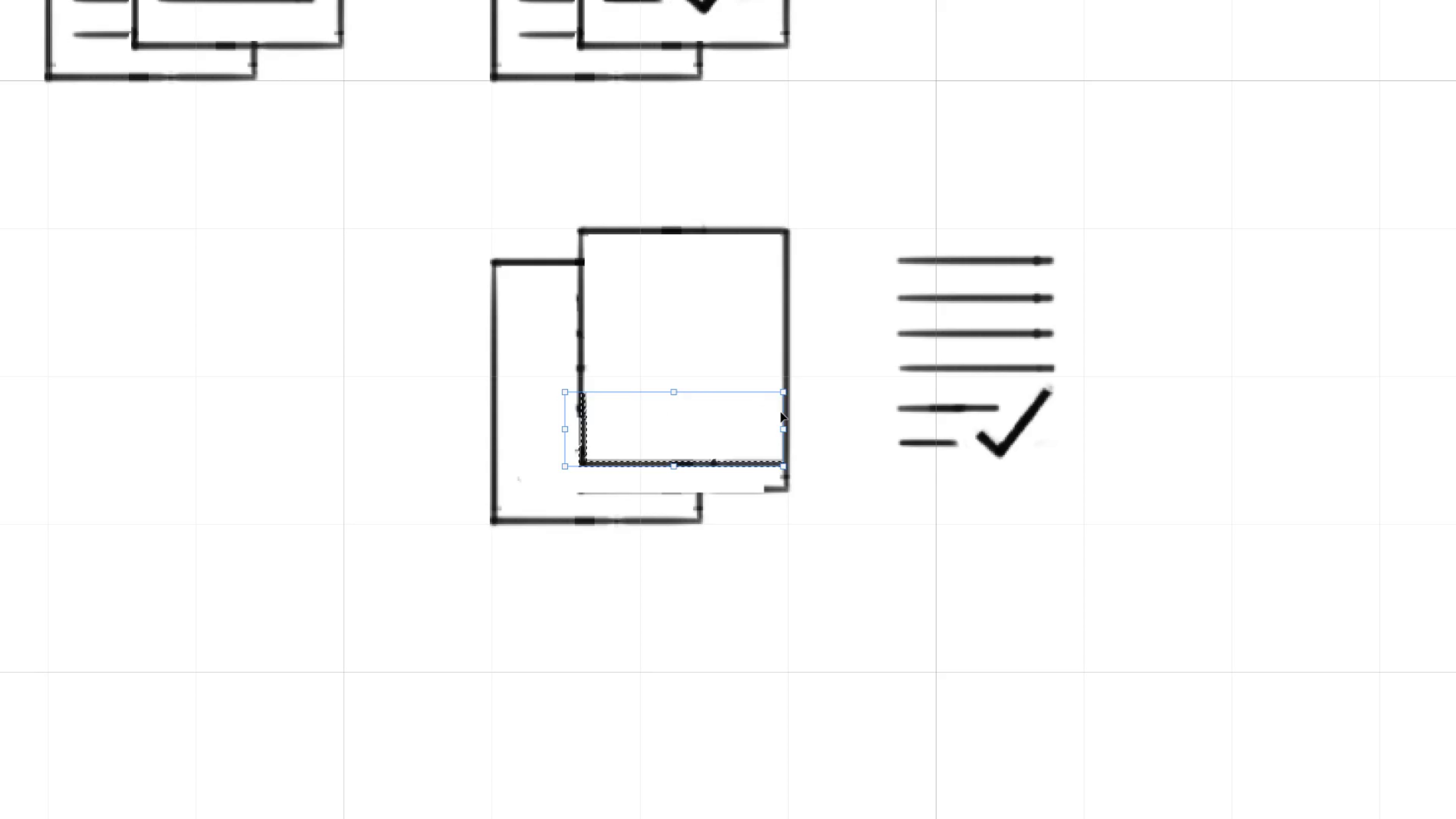 
key(ArrowDown)
 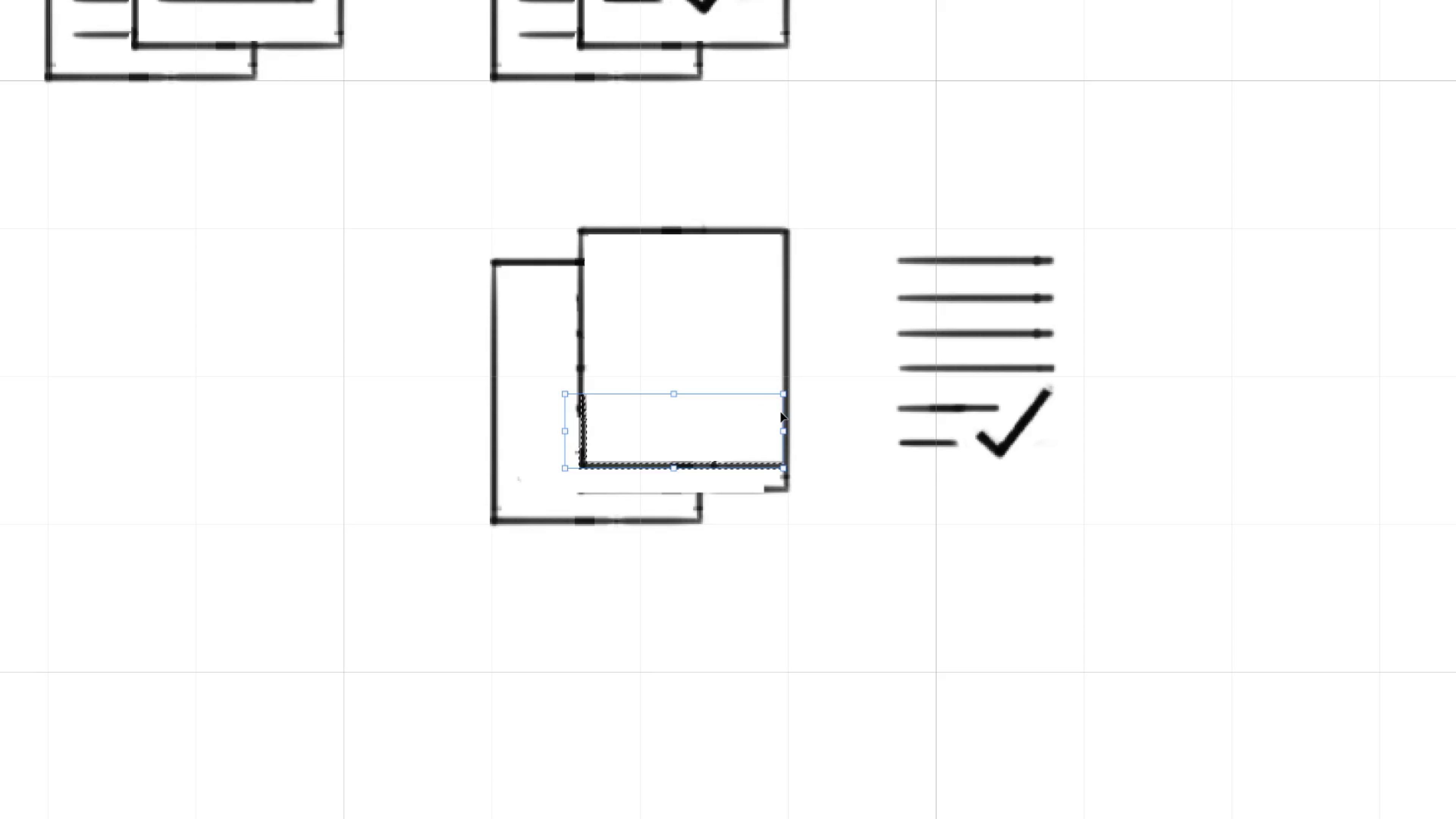 
key(ArrowUp)
 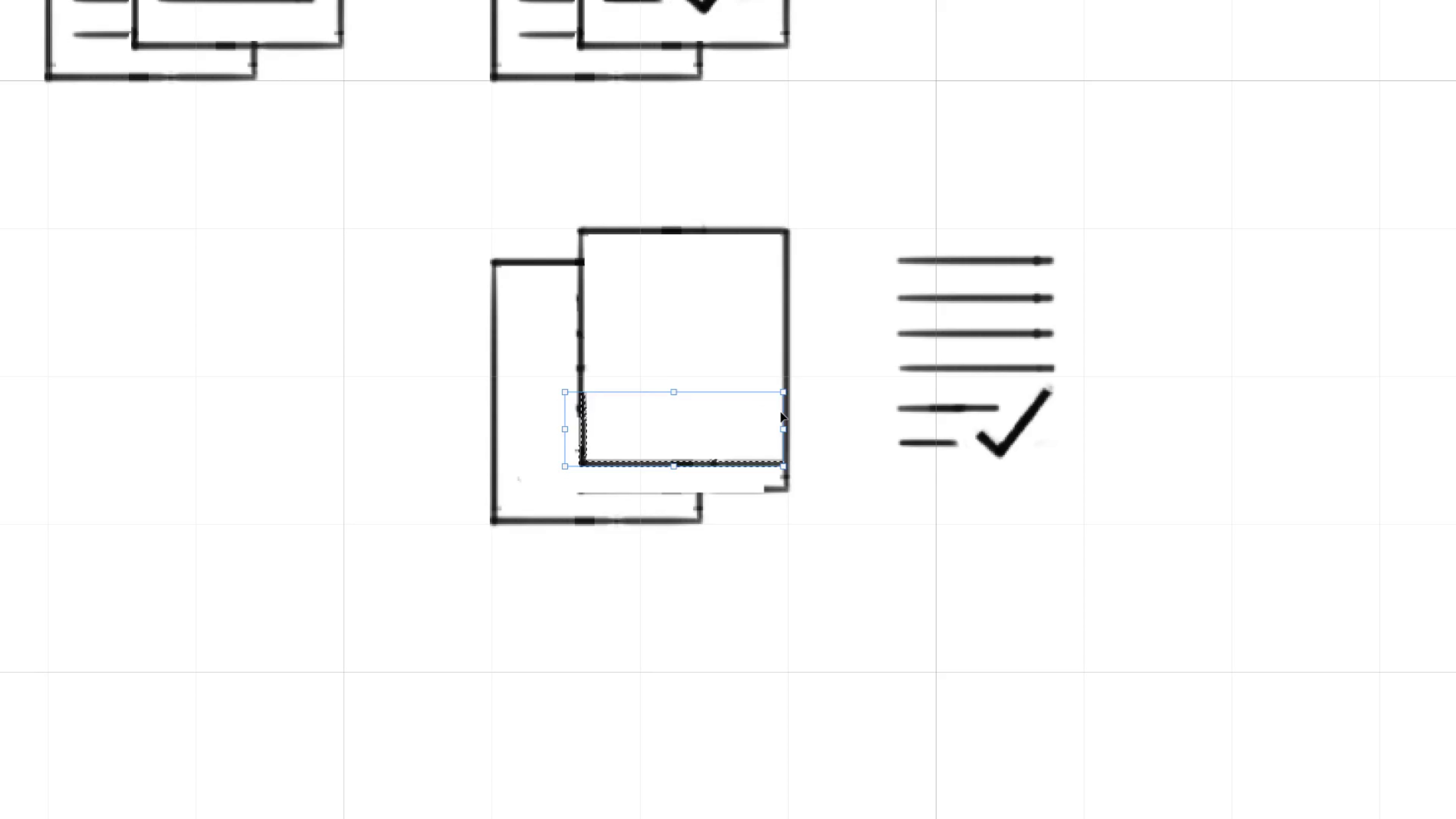 
key(ArrowUp)
 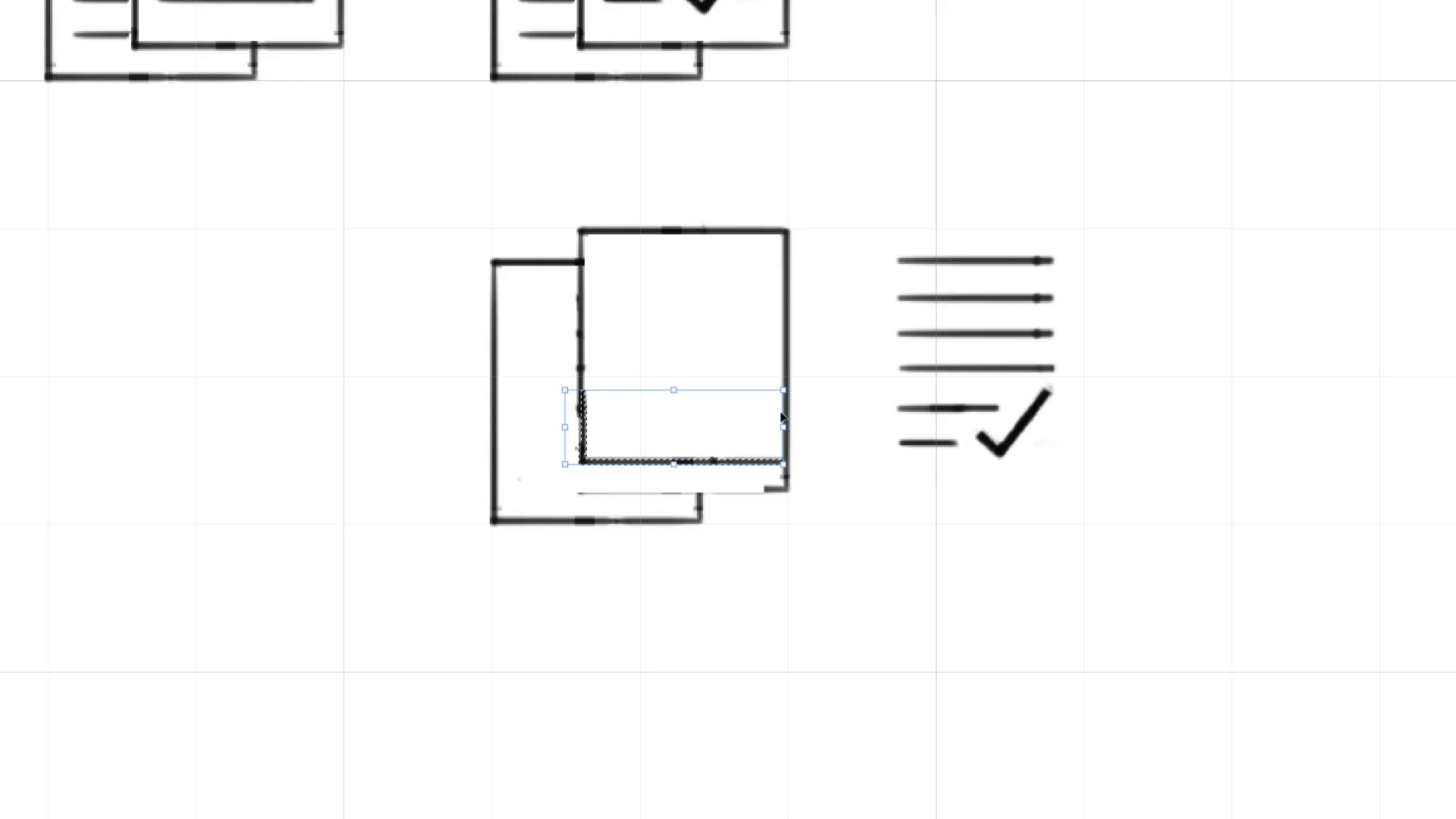 
key(ArrowDown)
 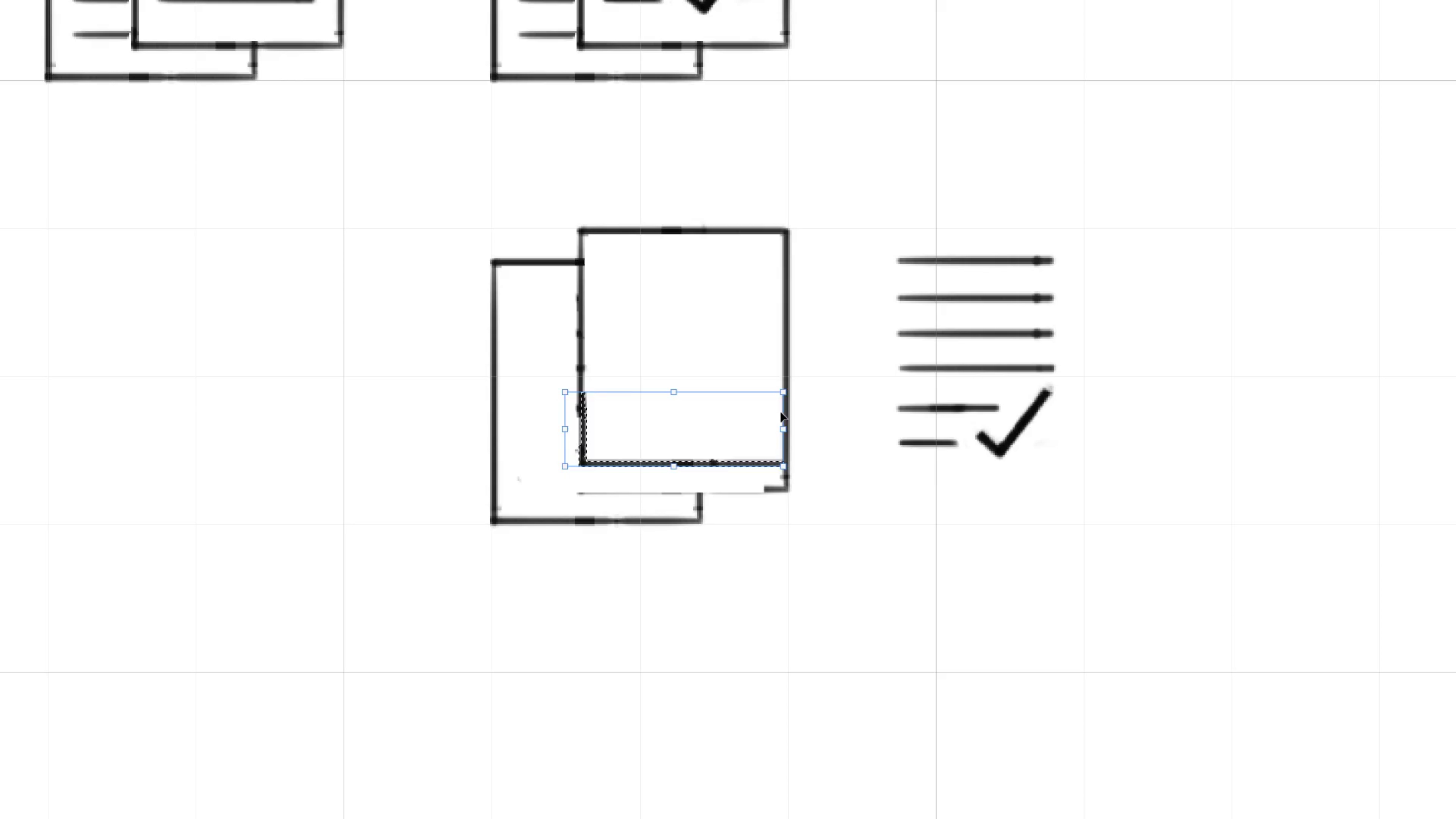 
key(ArrowDown)
 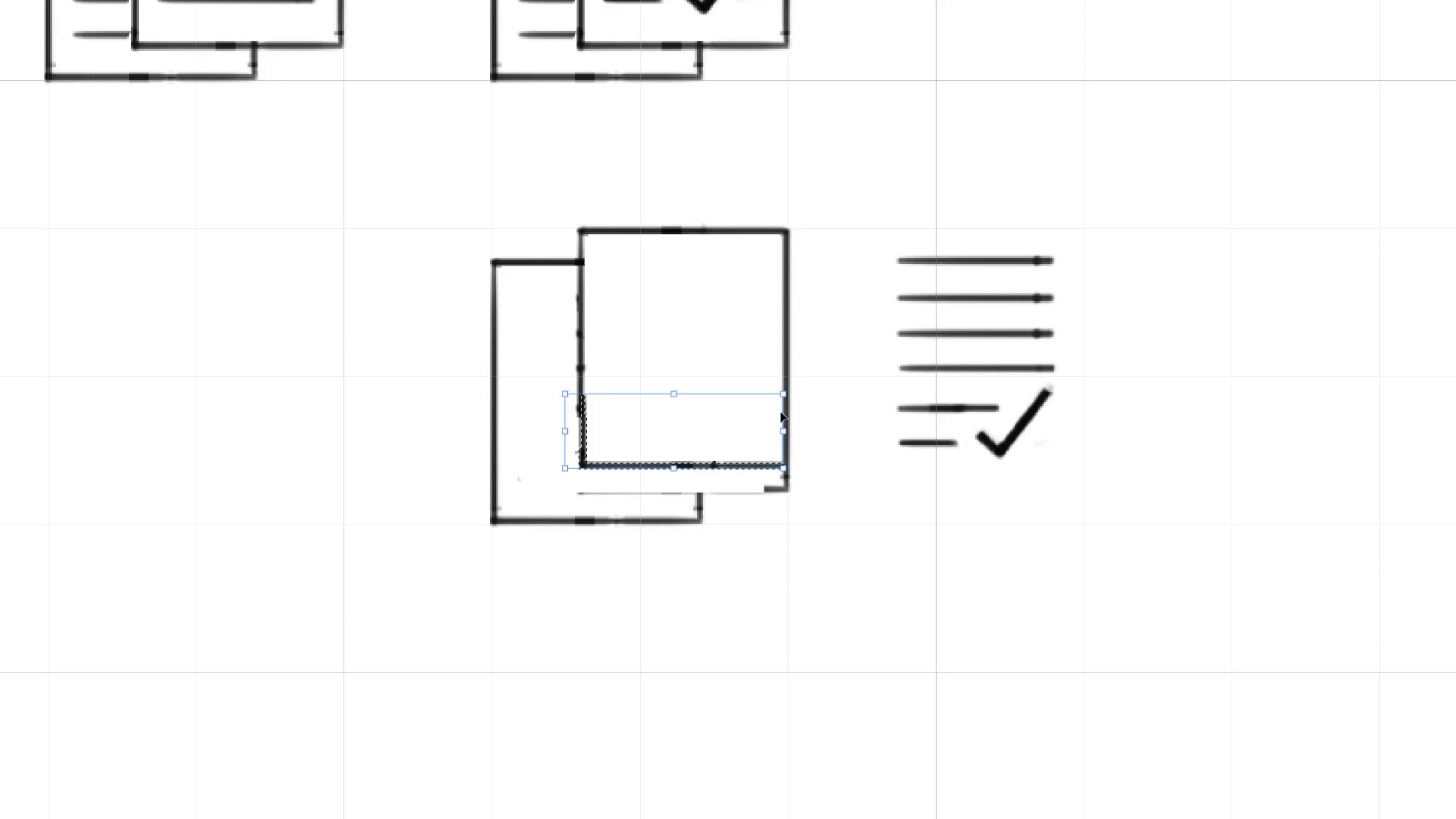 
hold_key(key=ControlLeft, duration=1.5)
 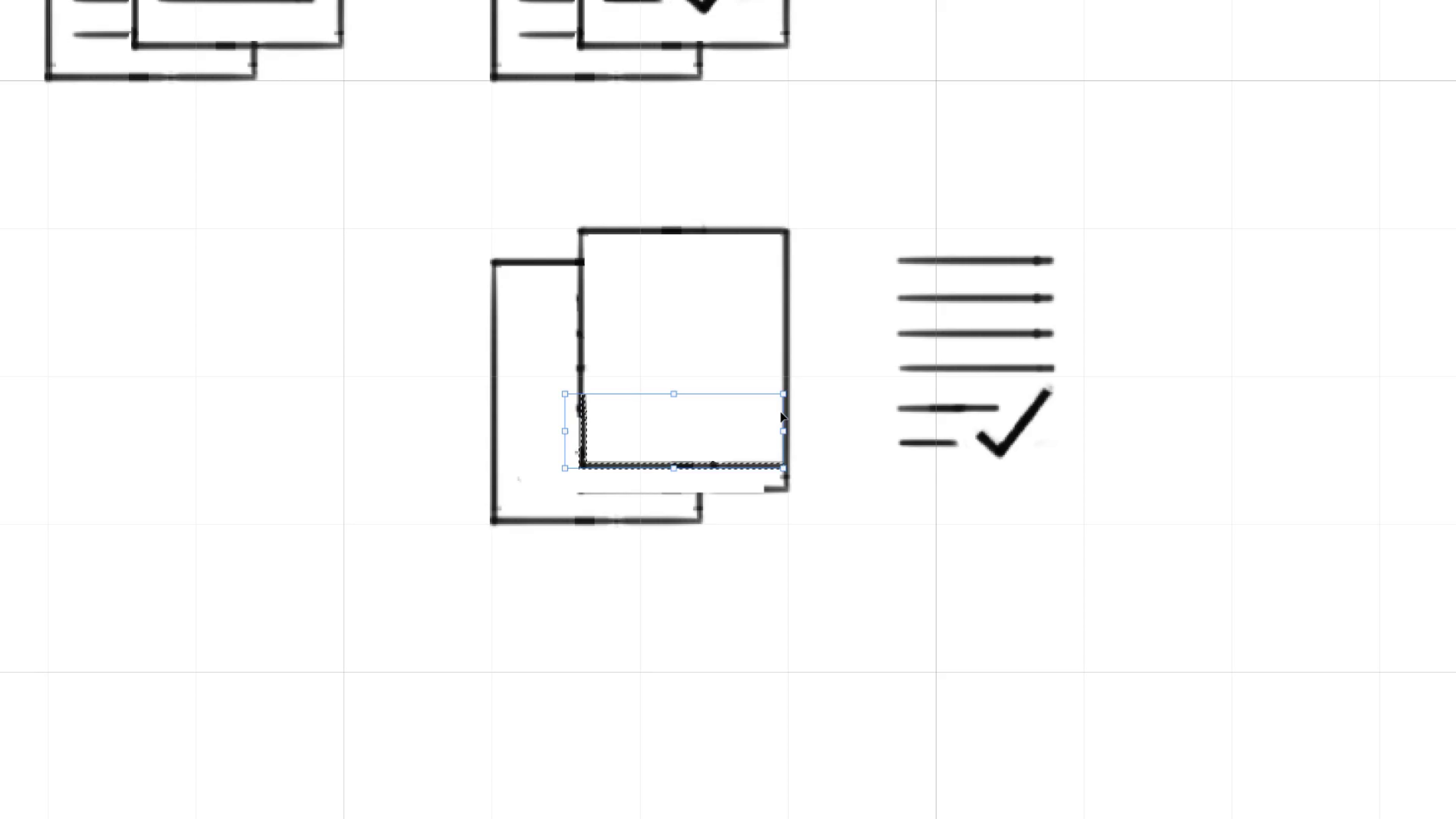 
key(Control+D)
 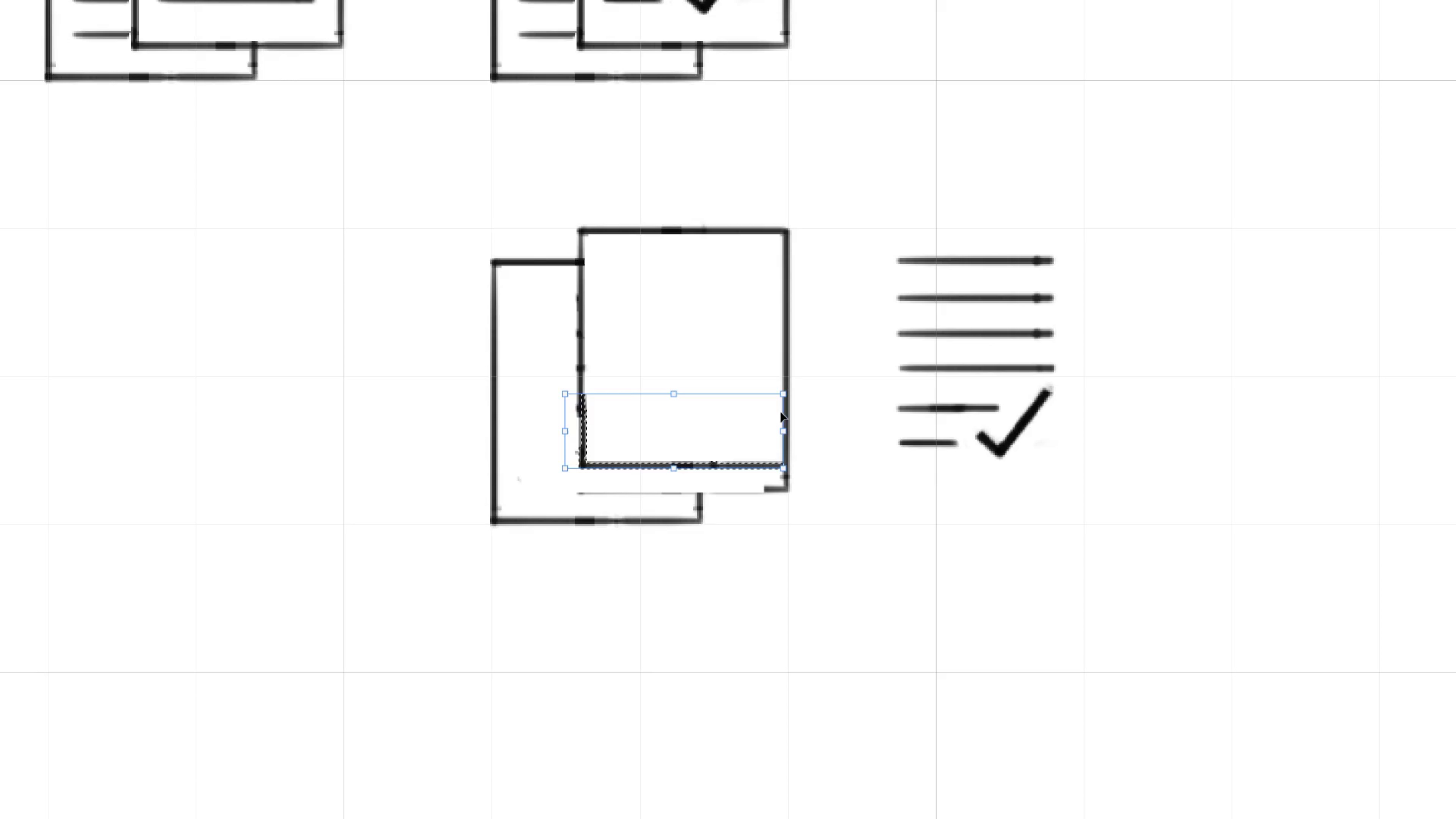 
key(Enter)
 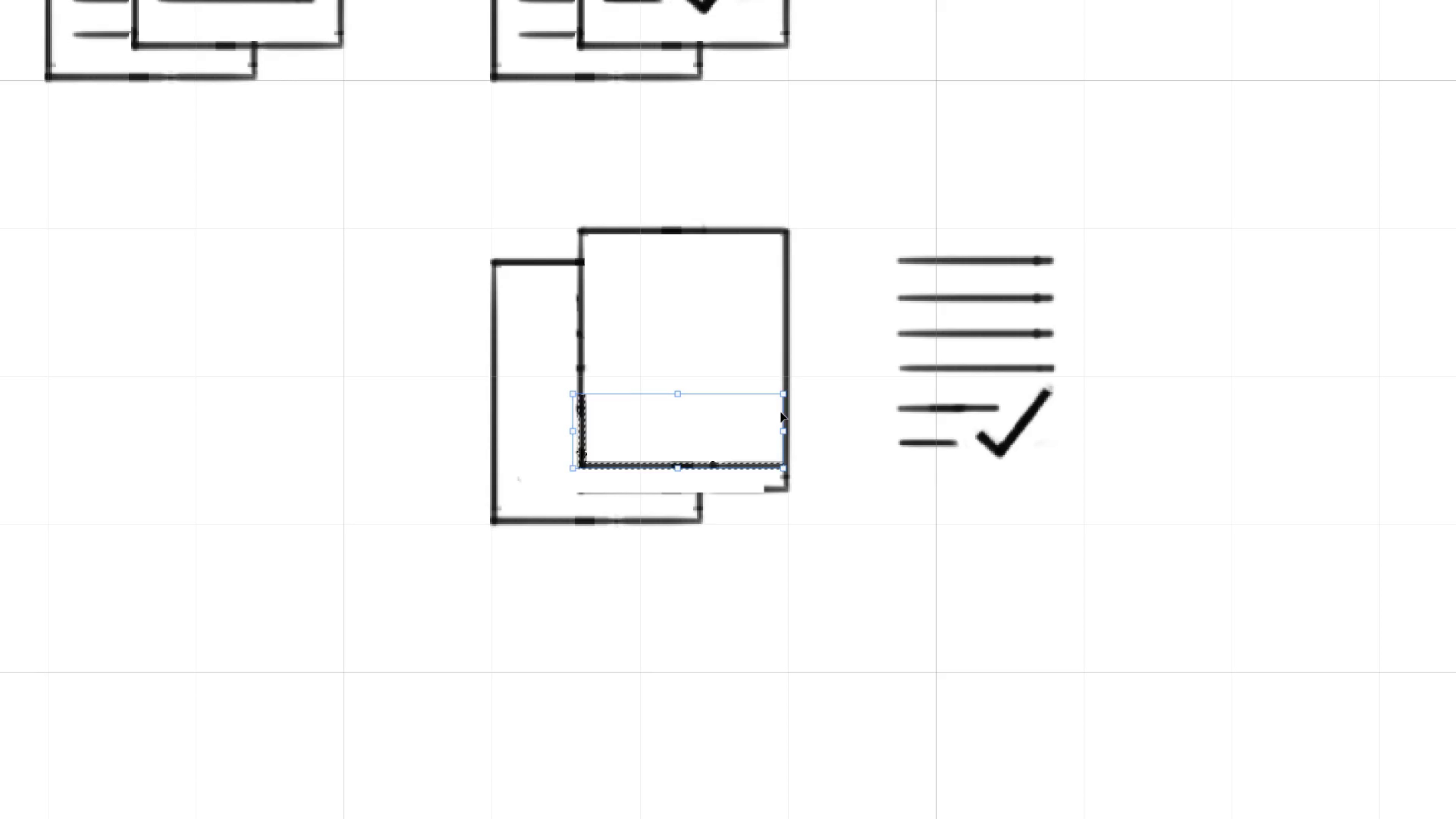 
key(Control+D)
 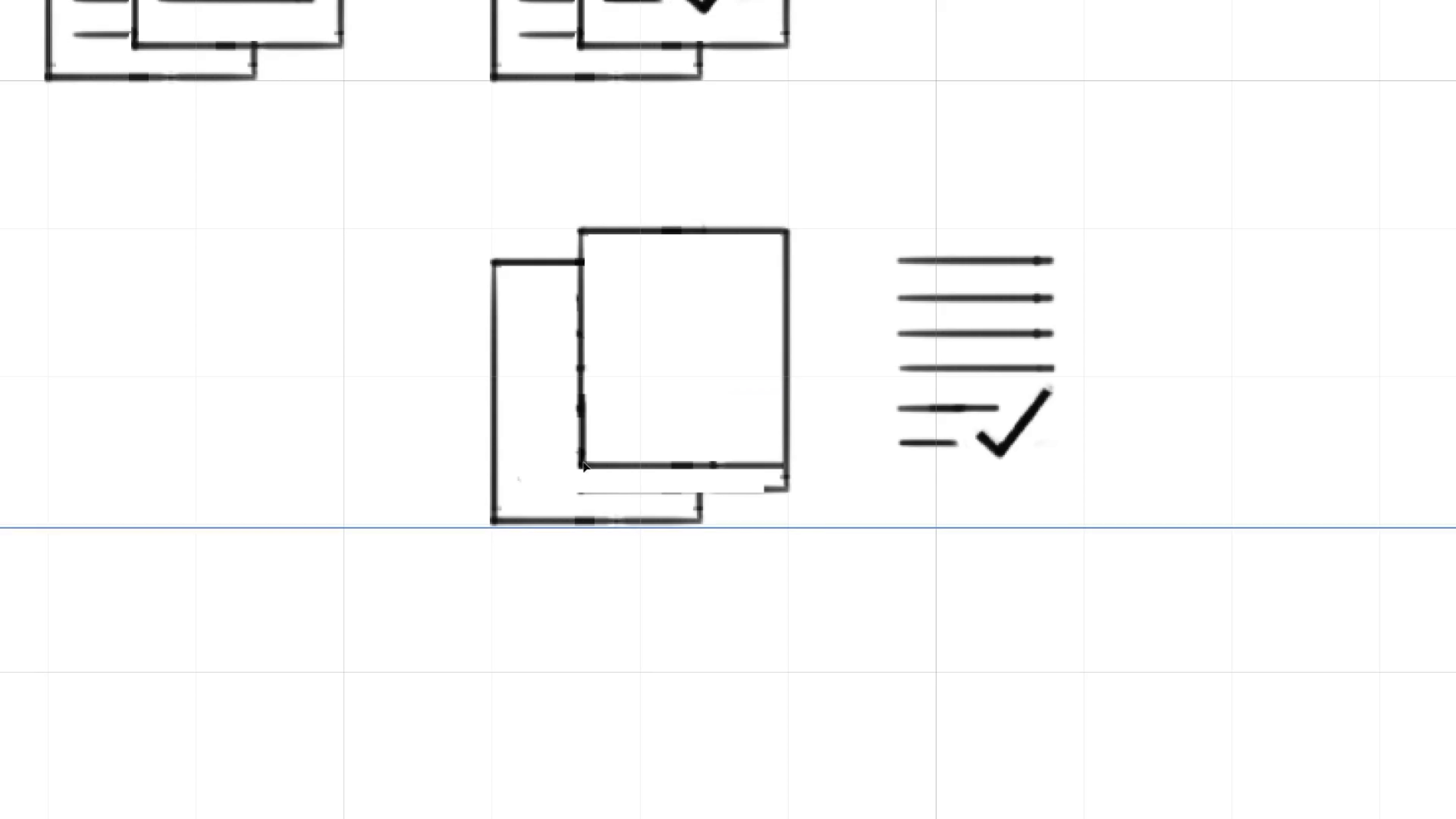 
key(N)
 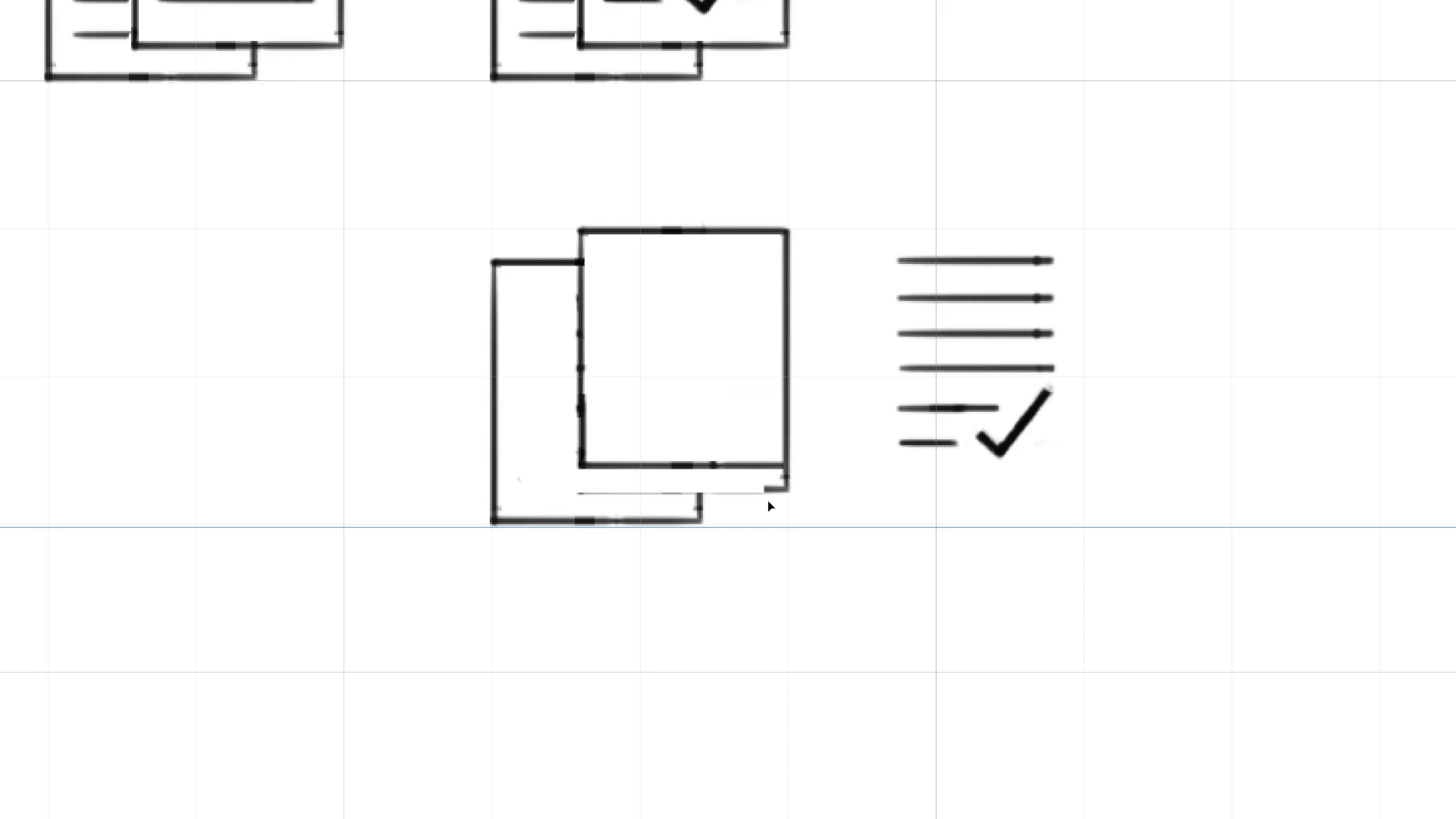 
key(Control+D)
 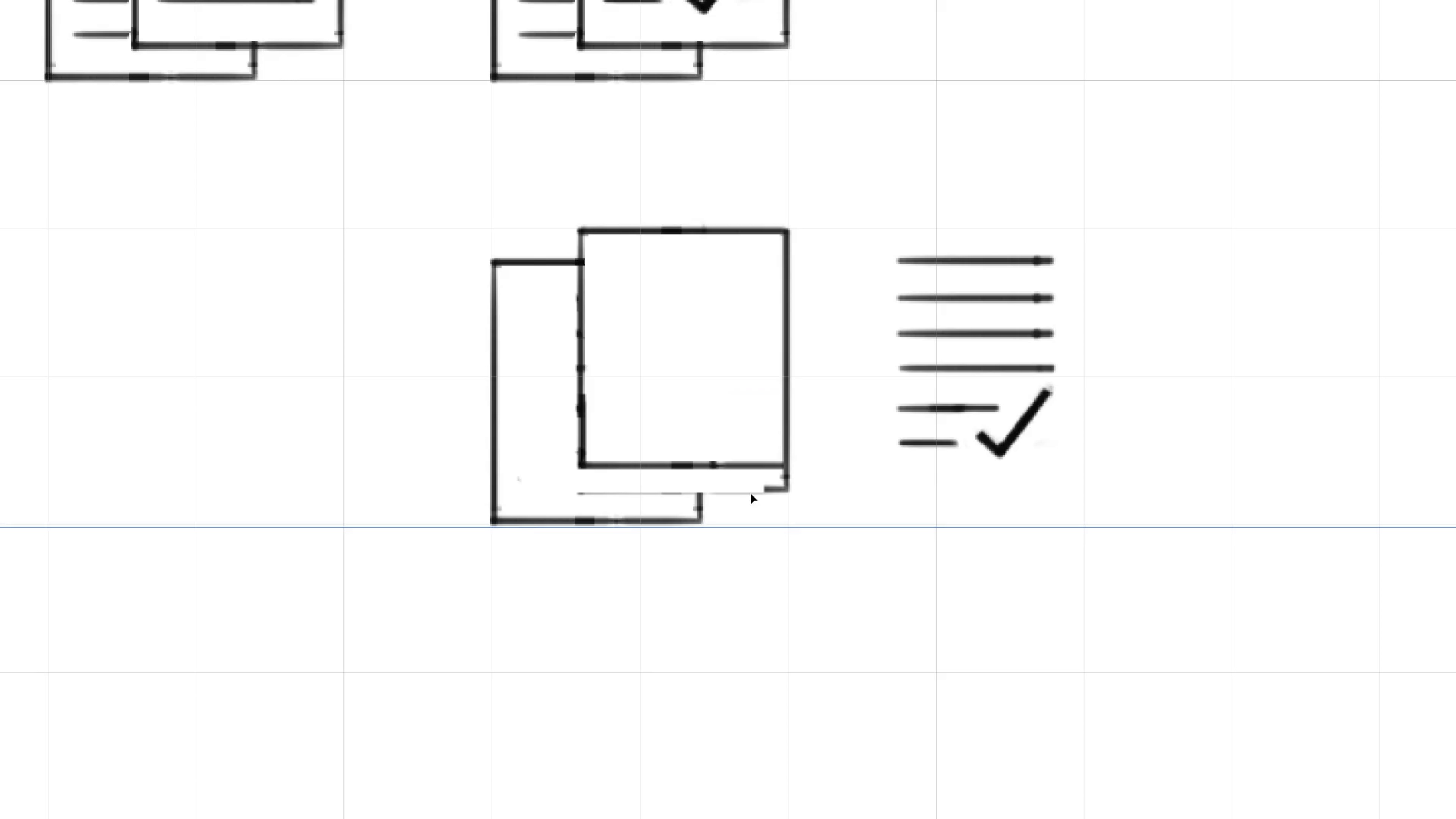 
key(B)
 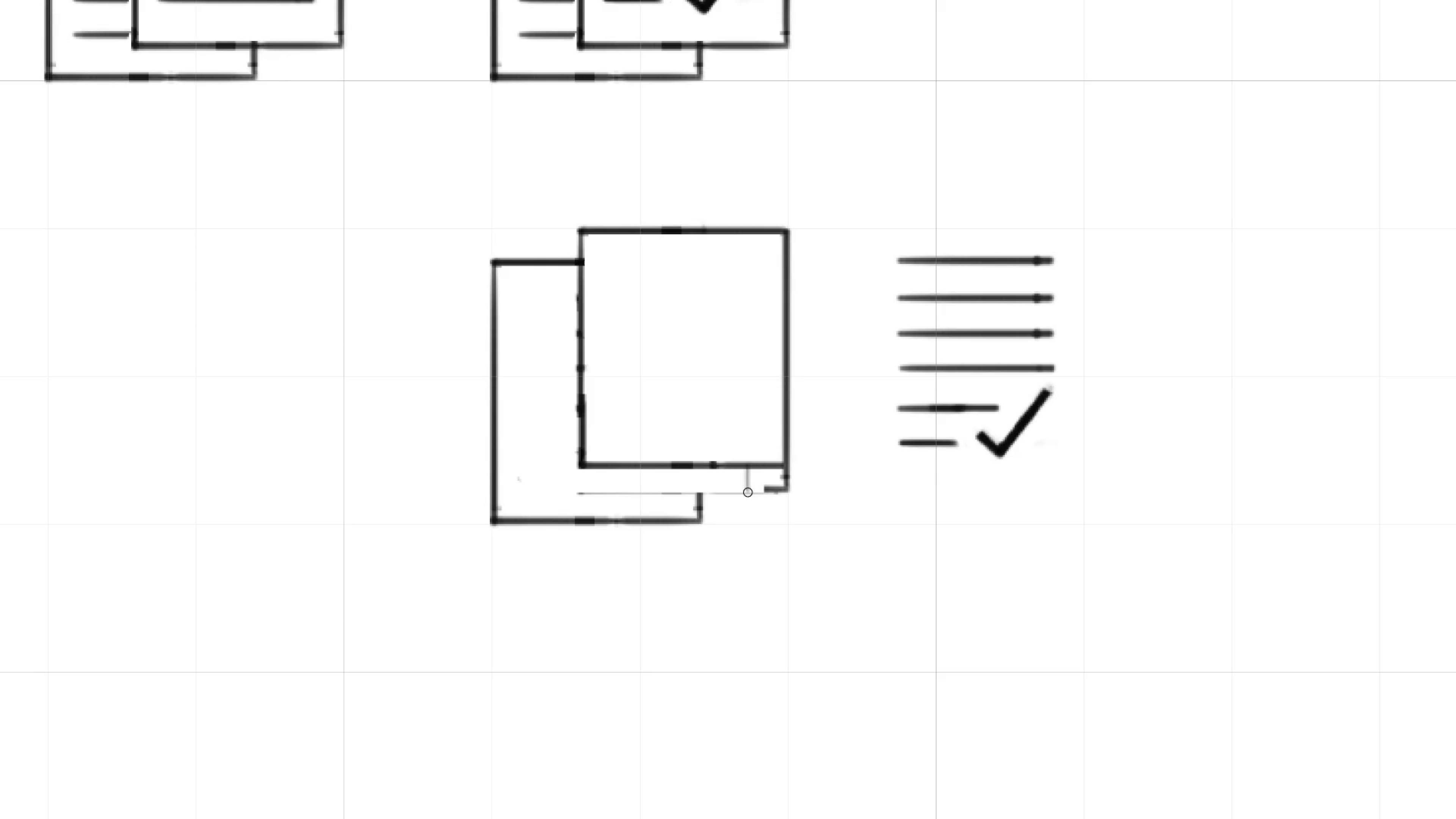 
hold_key(key=ShiftLeft, duration=1.45)
 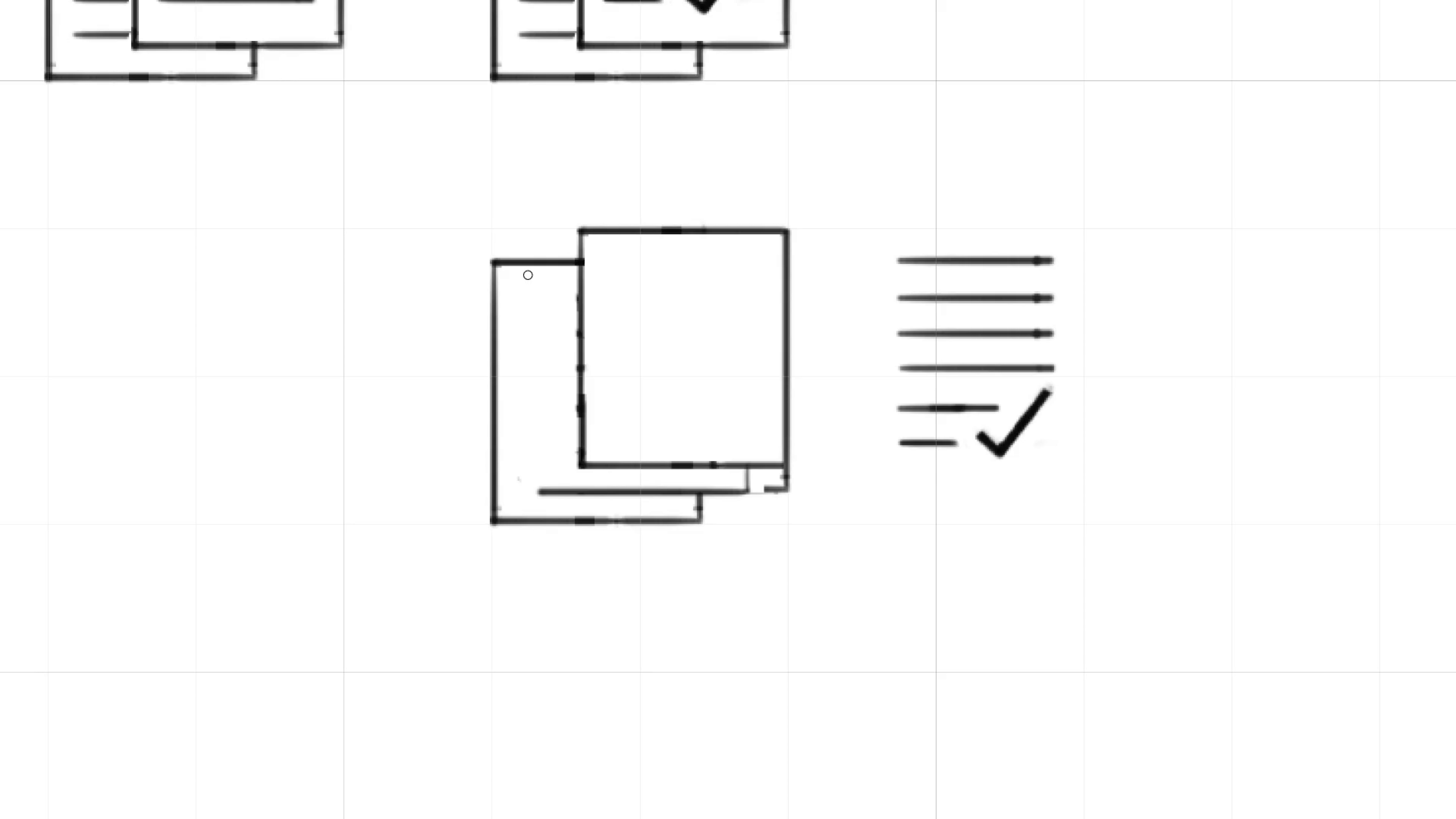 
hold_key(key=ShiftLeft, duration=1.5)
 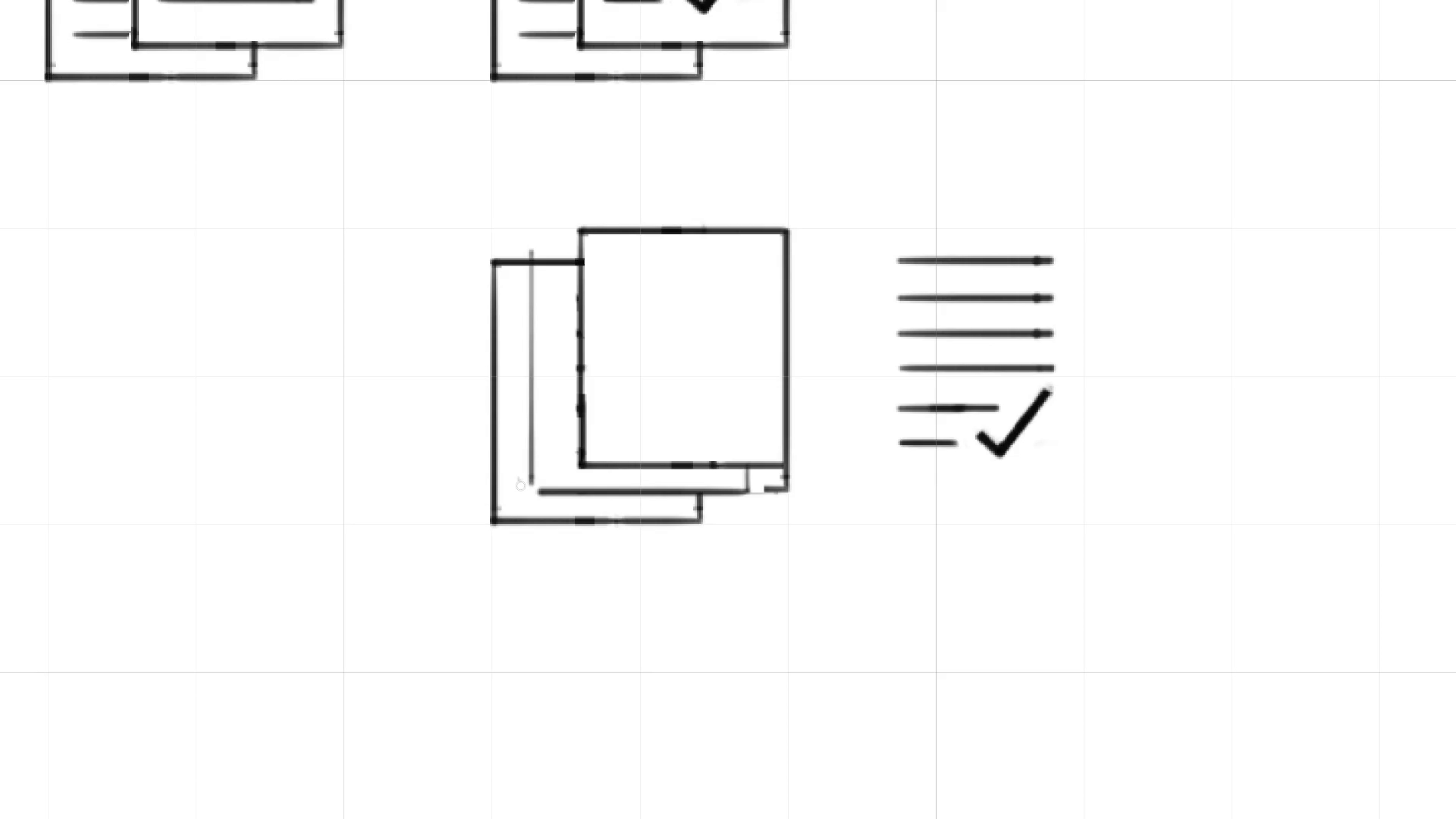 
key(Shift+ShiftLeft)
 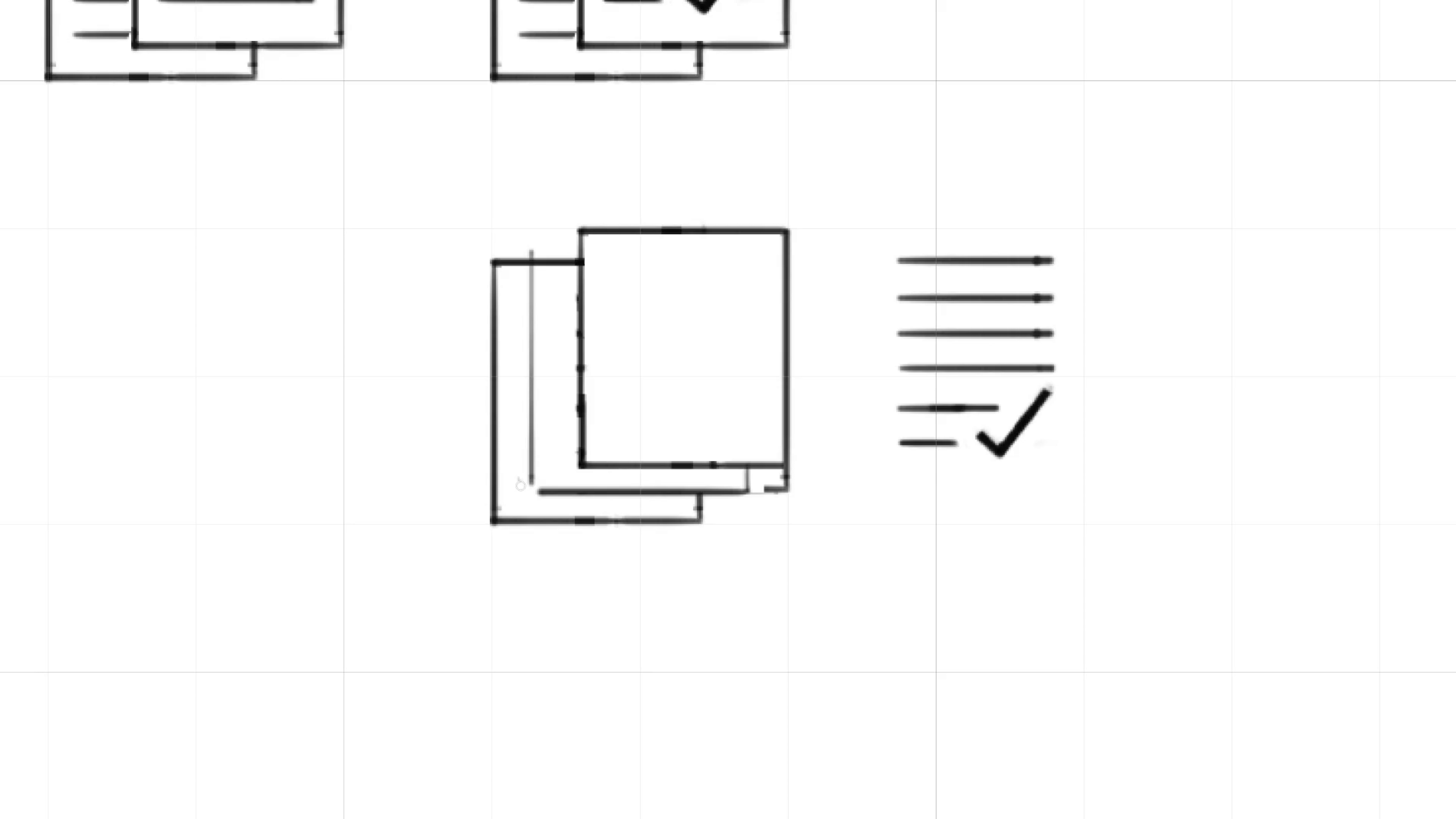 
key(Shift+ShiftLeft)
 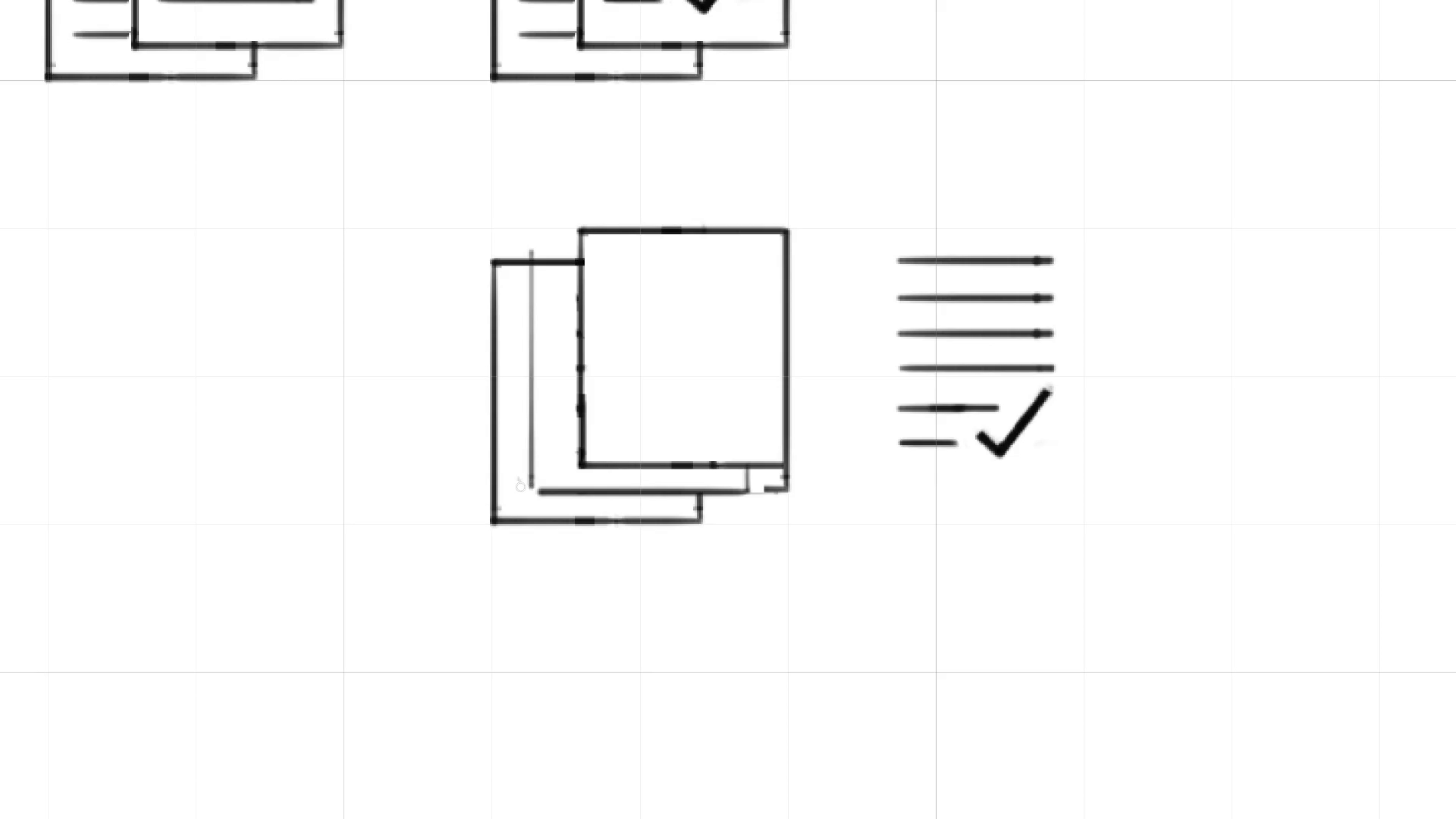 
key(Shift+ShiftLeft)
 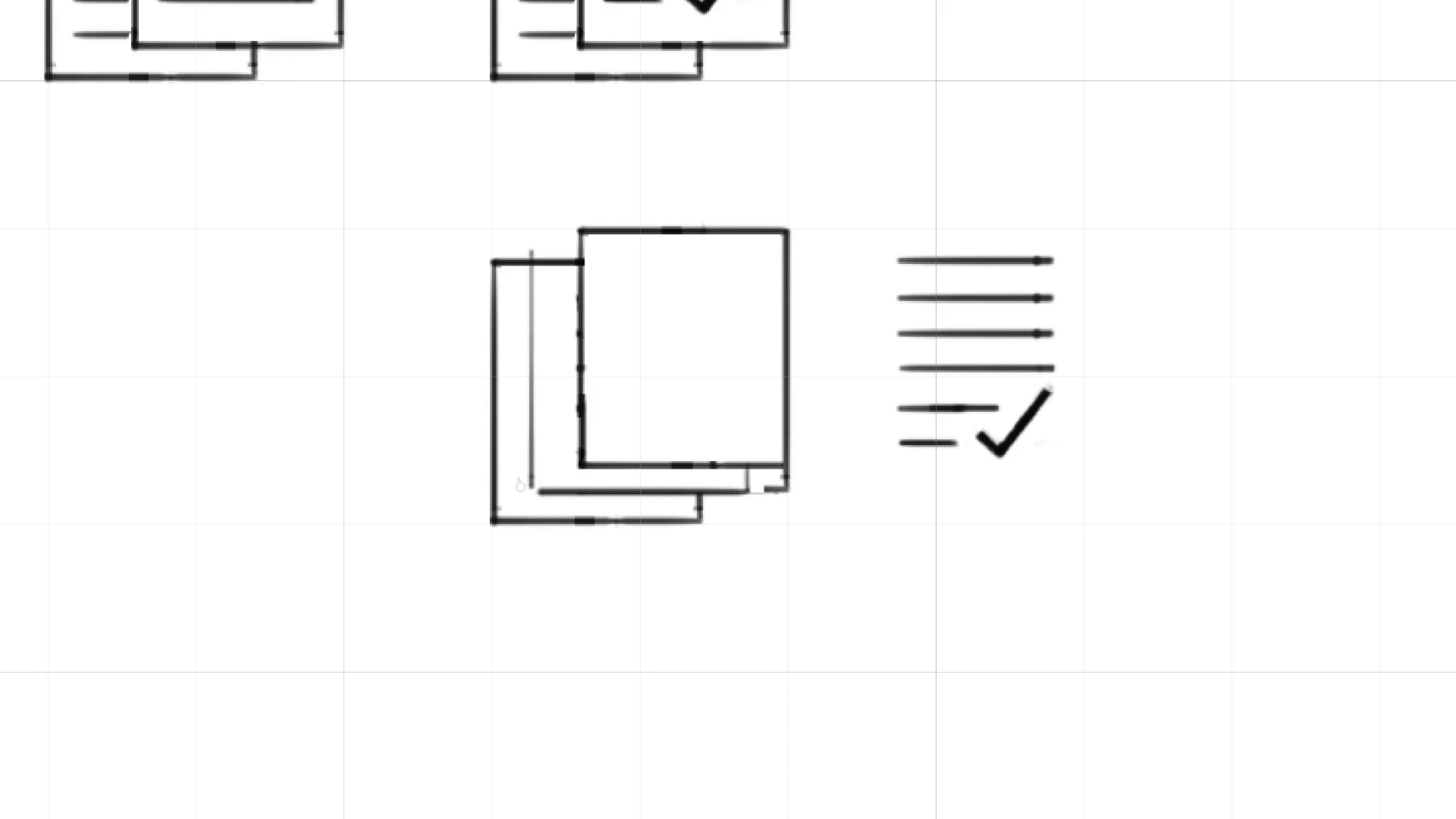 
key(Shift+ShiftLeft)
 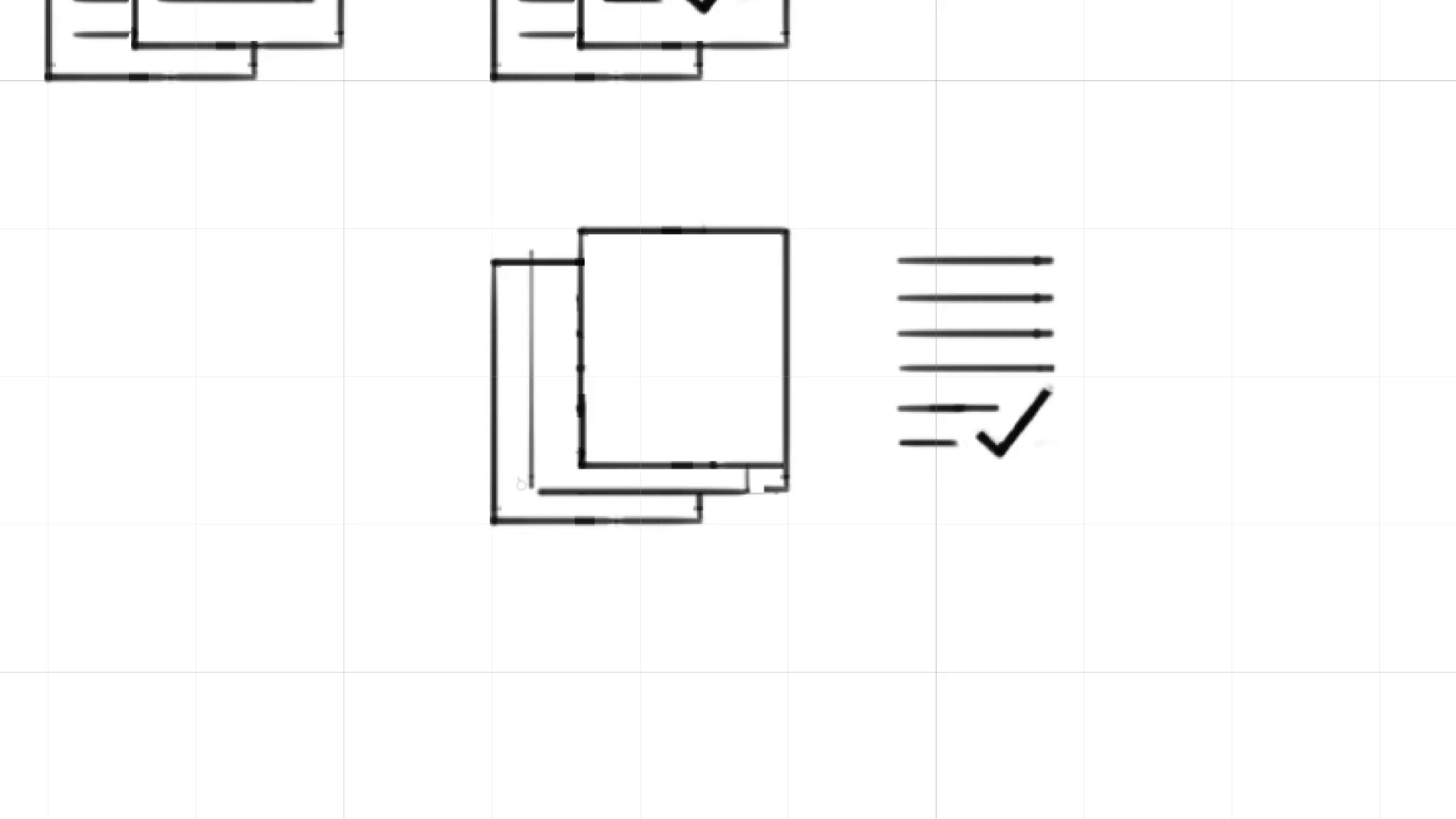 
key(Shift+ShiftLeft)
 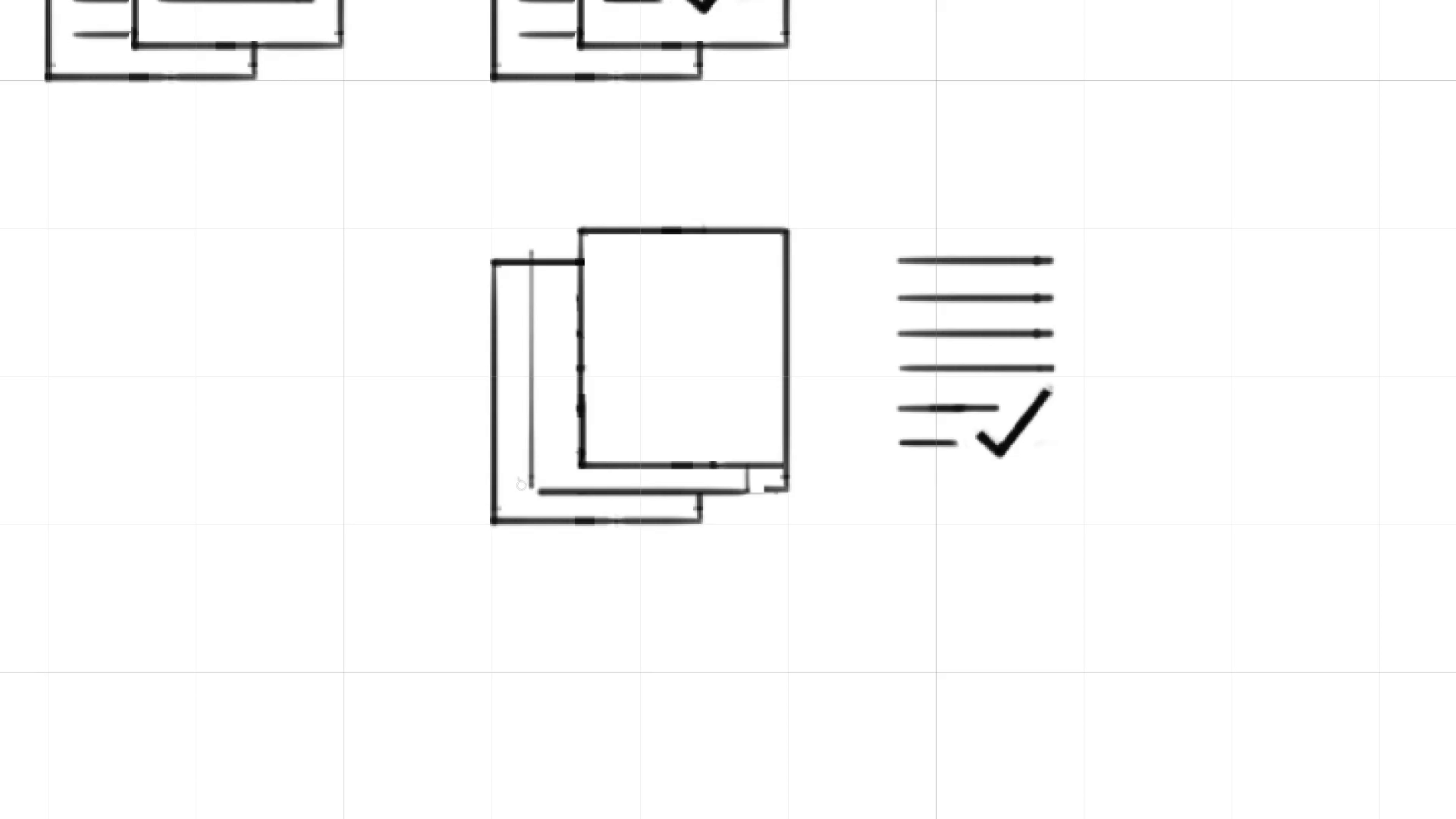 
key(Shift+ShiftLeft)
 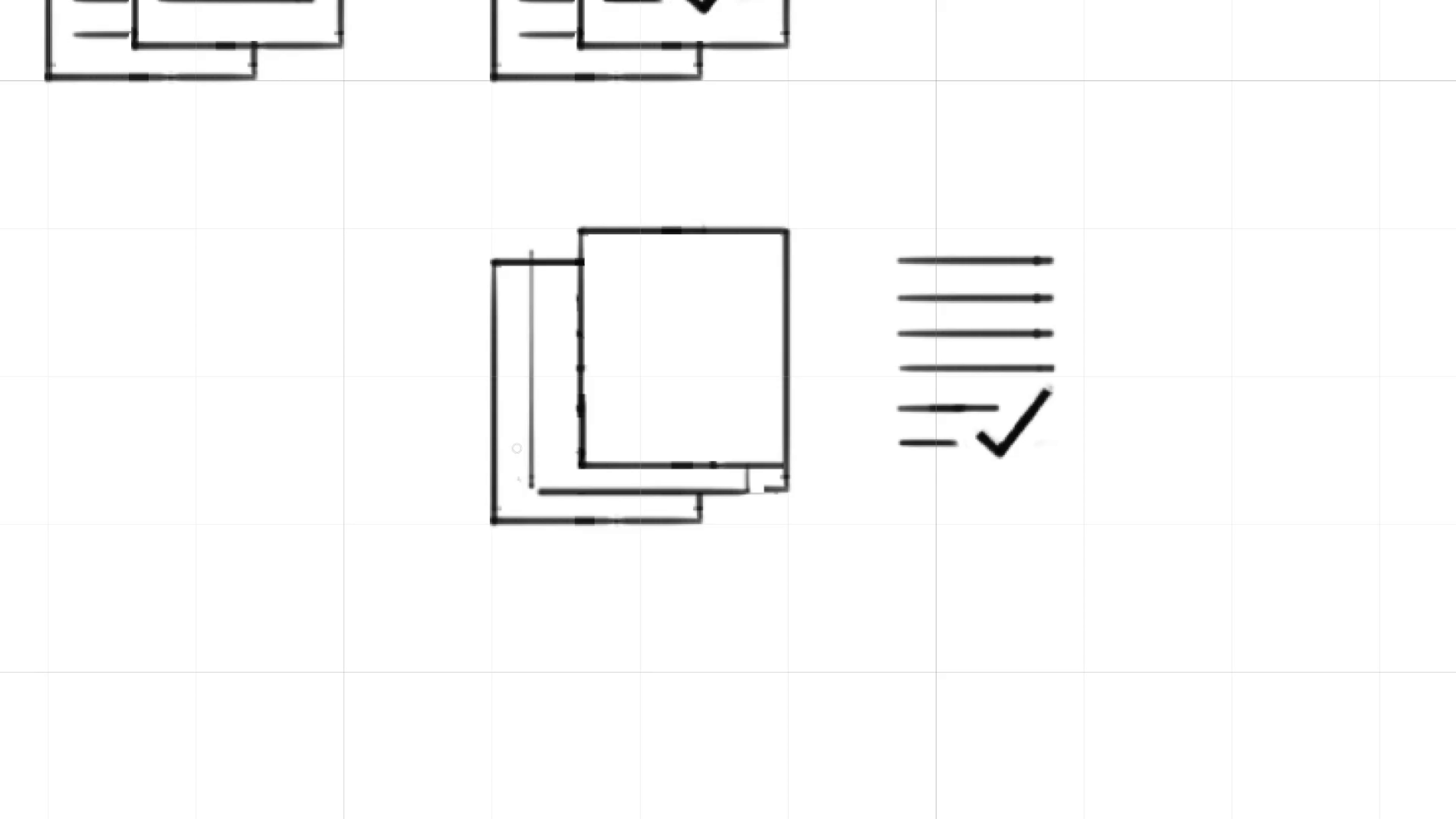 
key(Shift+ShiftLeft)
 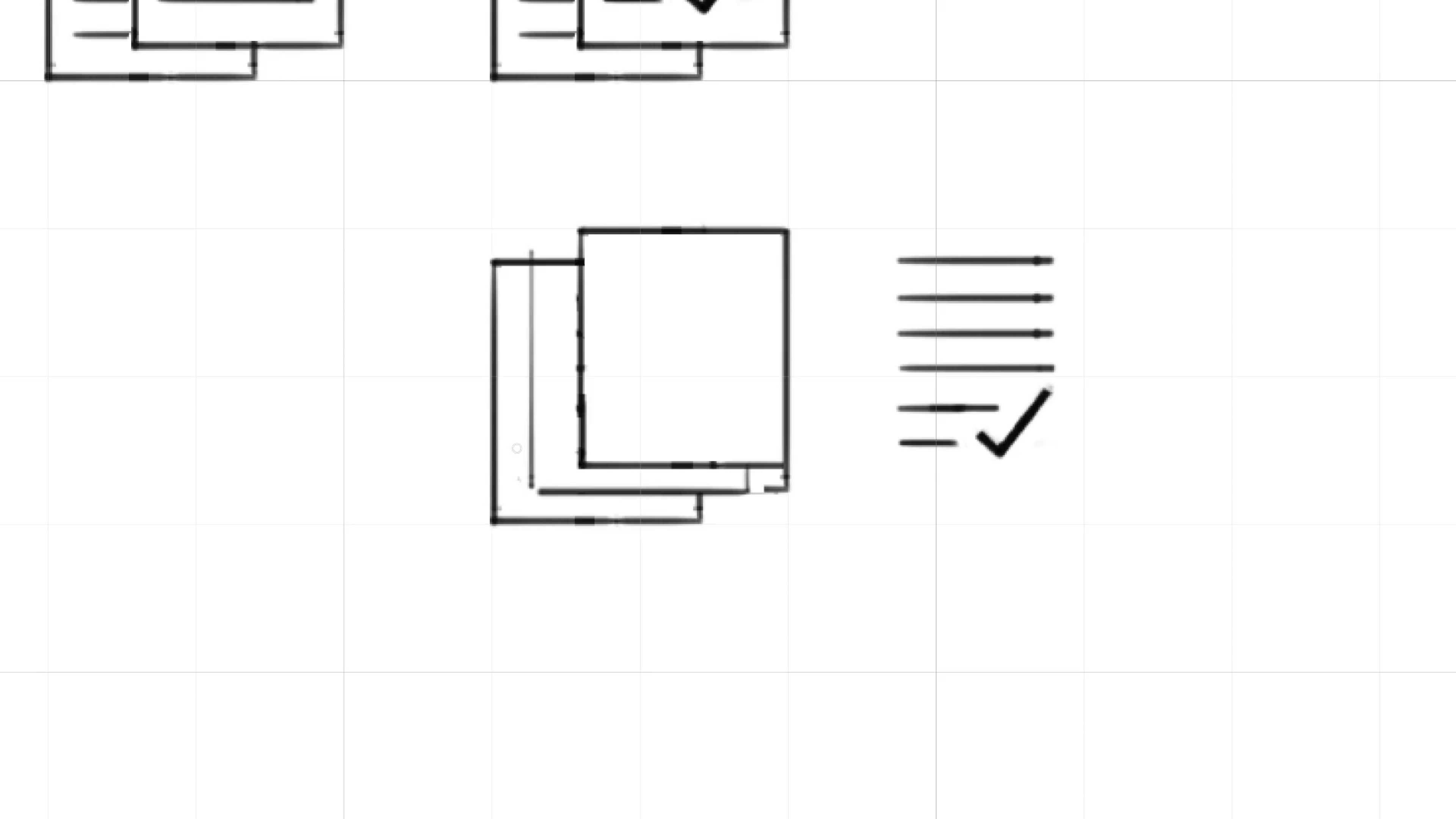 
key(Shift+ShiftLeft)
 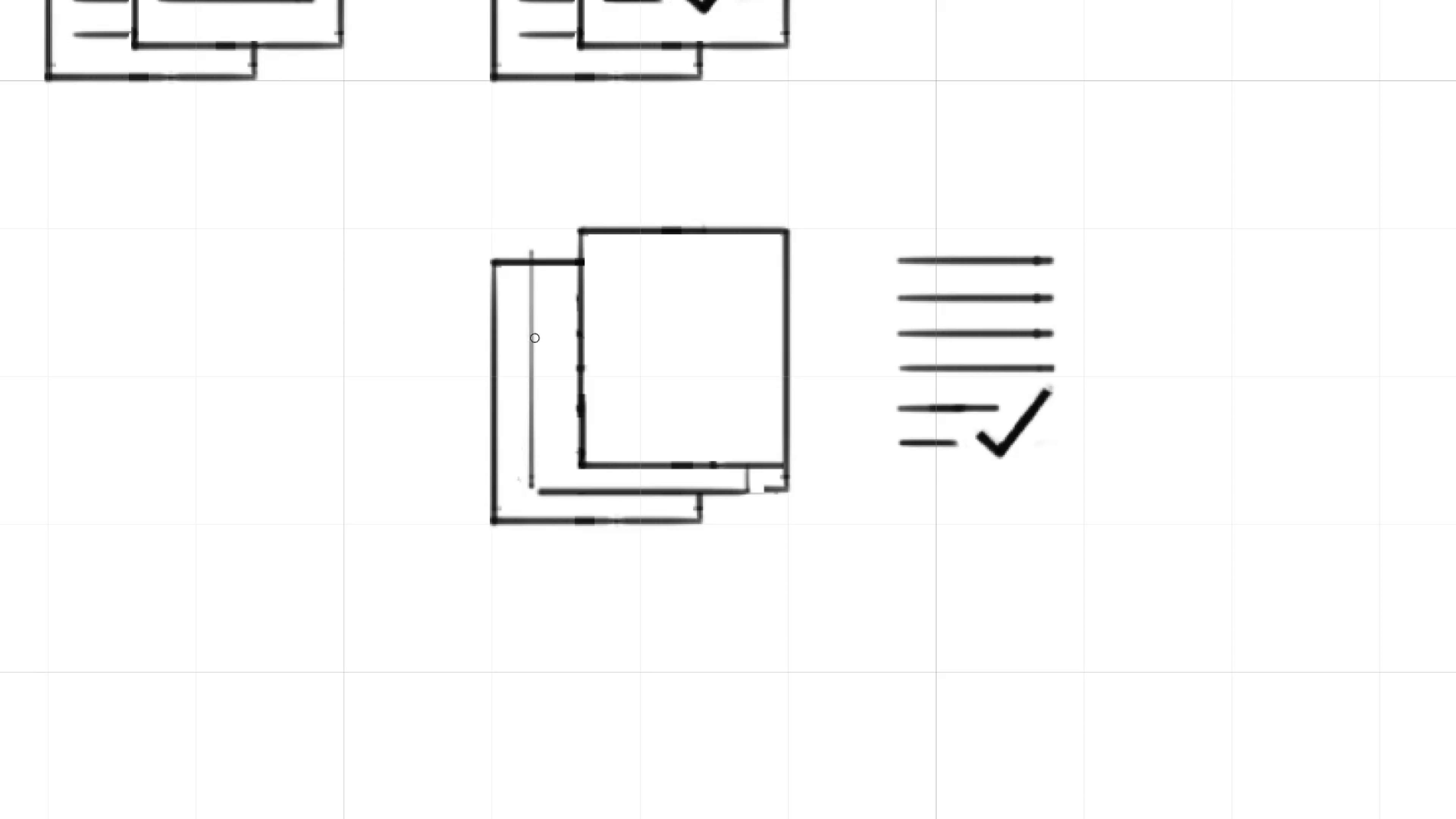 
key(Shift+ShiftLeft)
 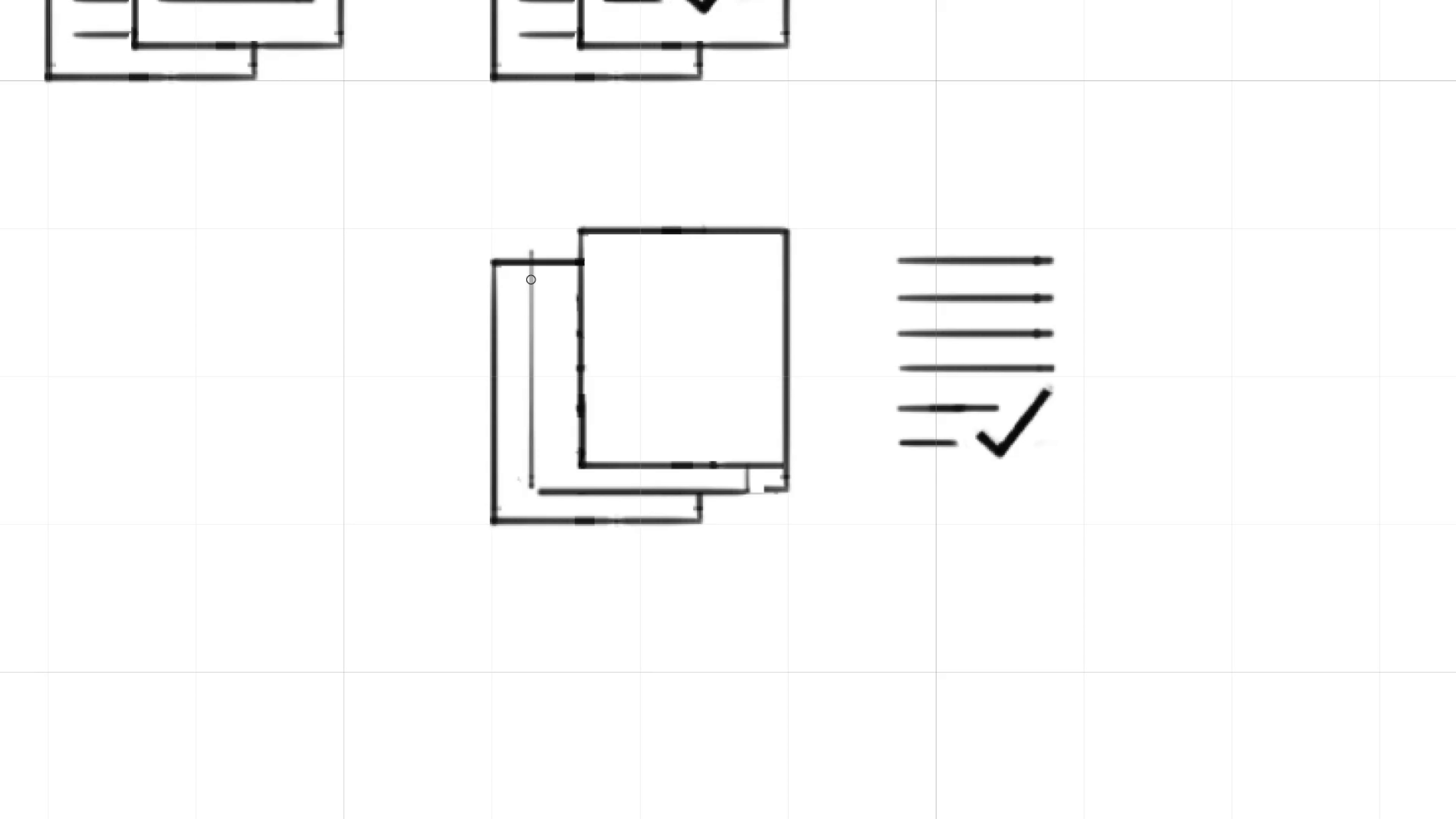 
key(L)
 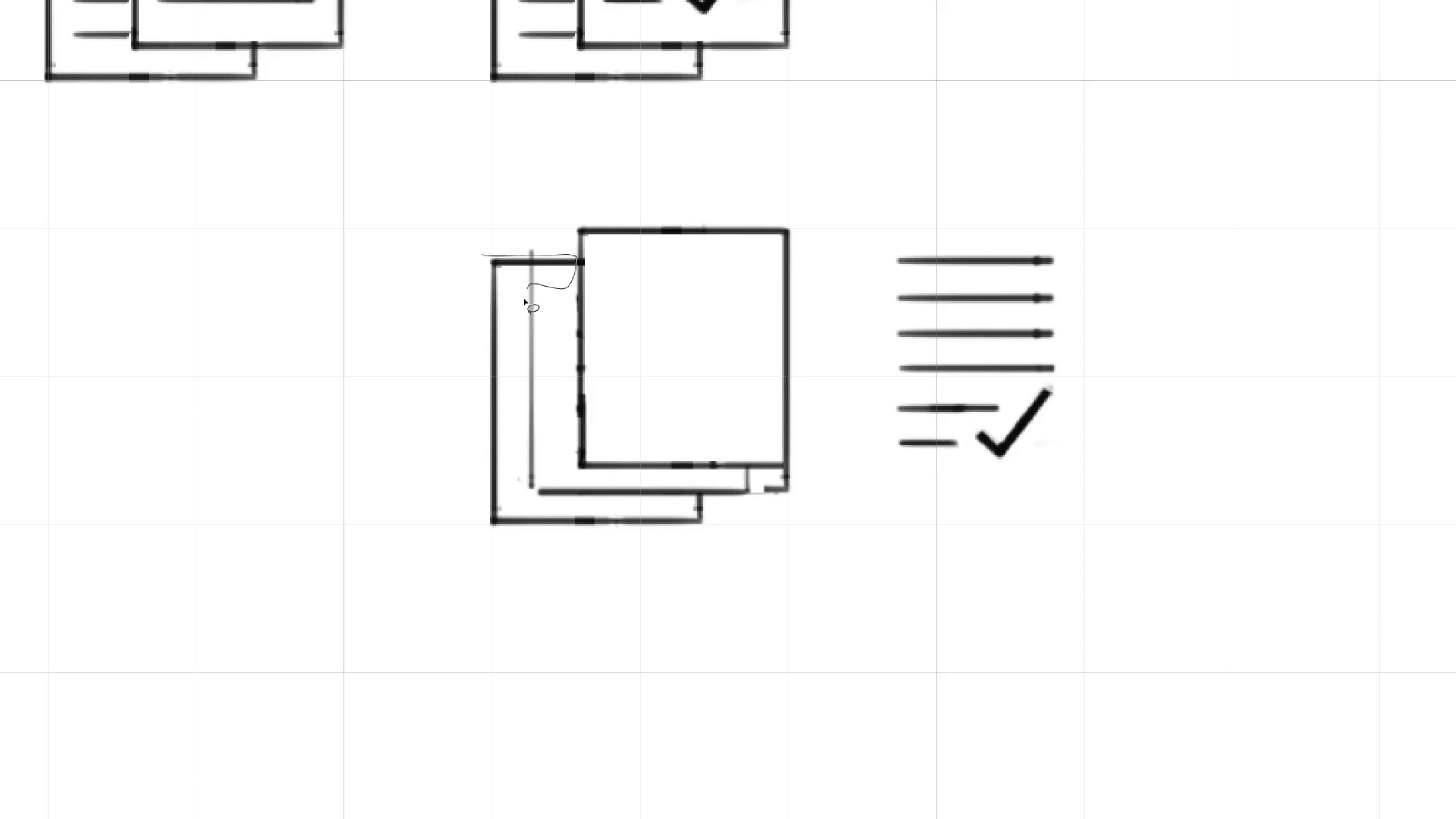 
left_click_drag(start_coordinate=[508, 265], to_coordinate=[508, 285])
 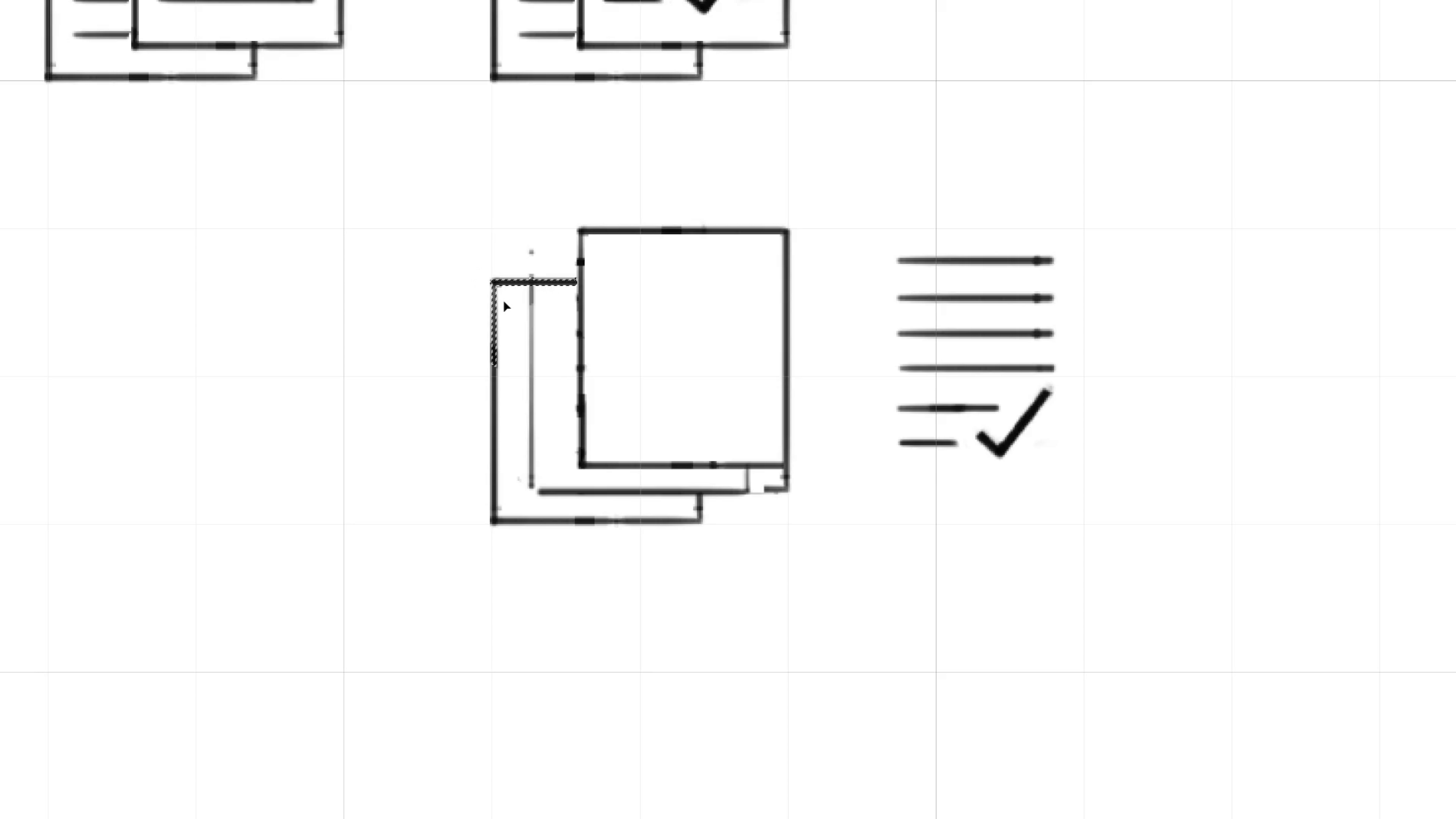 
hold_key(key=ShiftLeft, duration=1.53)
 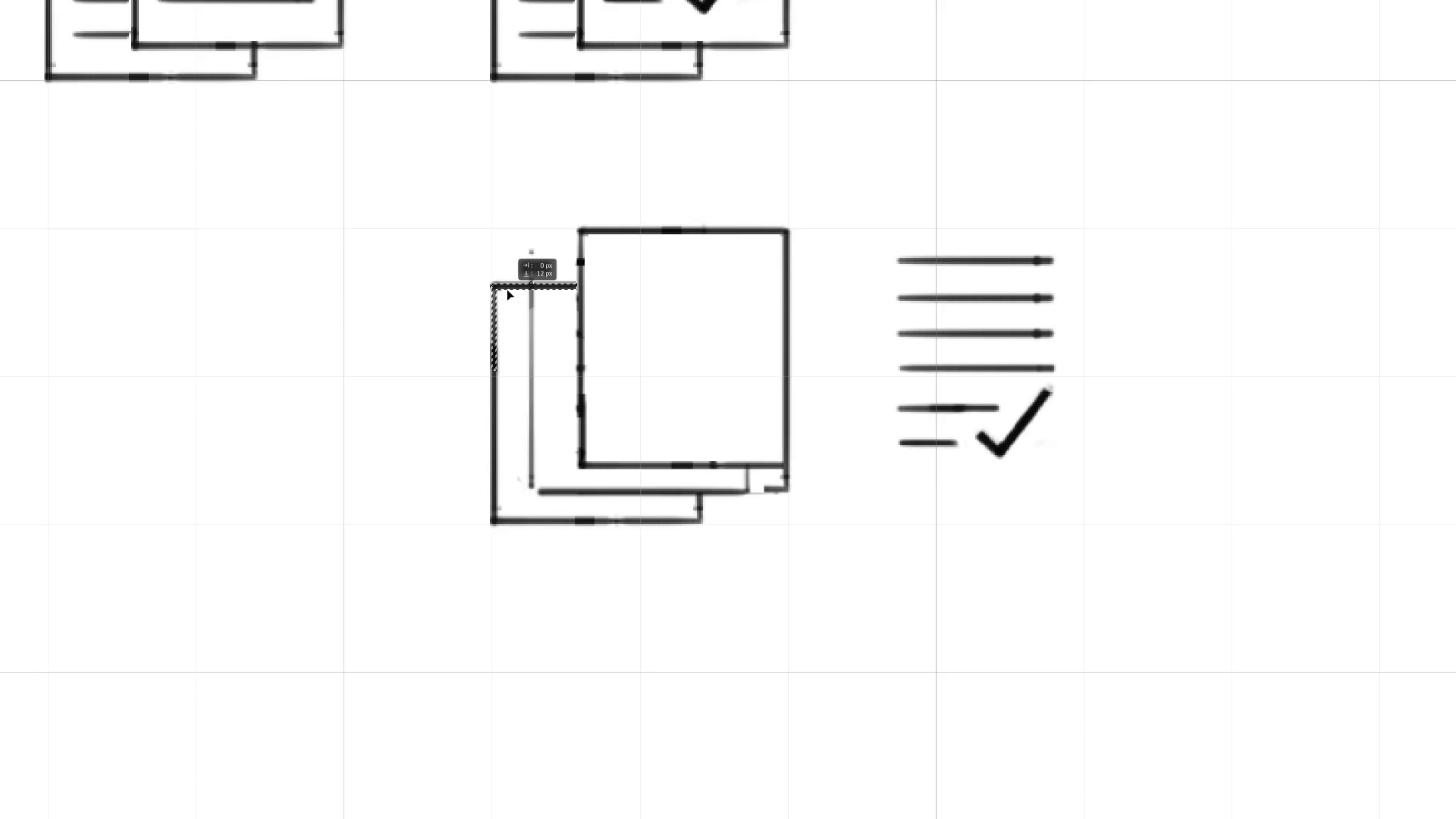 
hold_key(key=ShiftLeft, duration=1.52)
 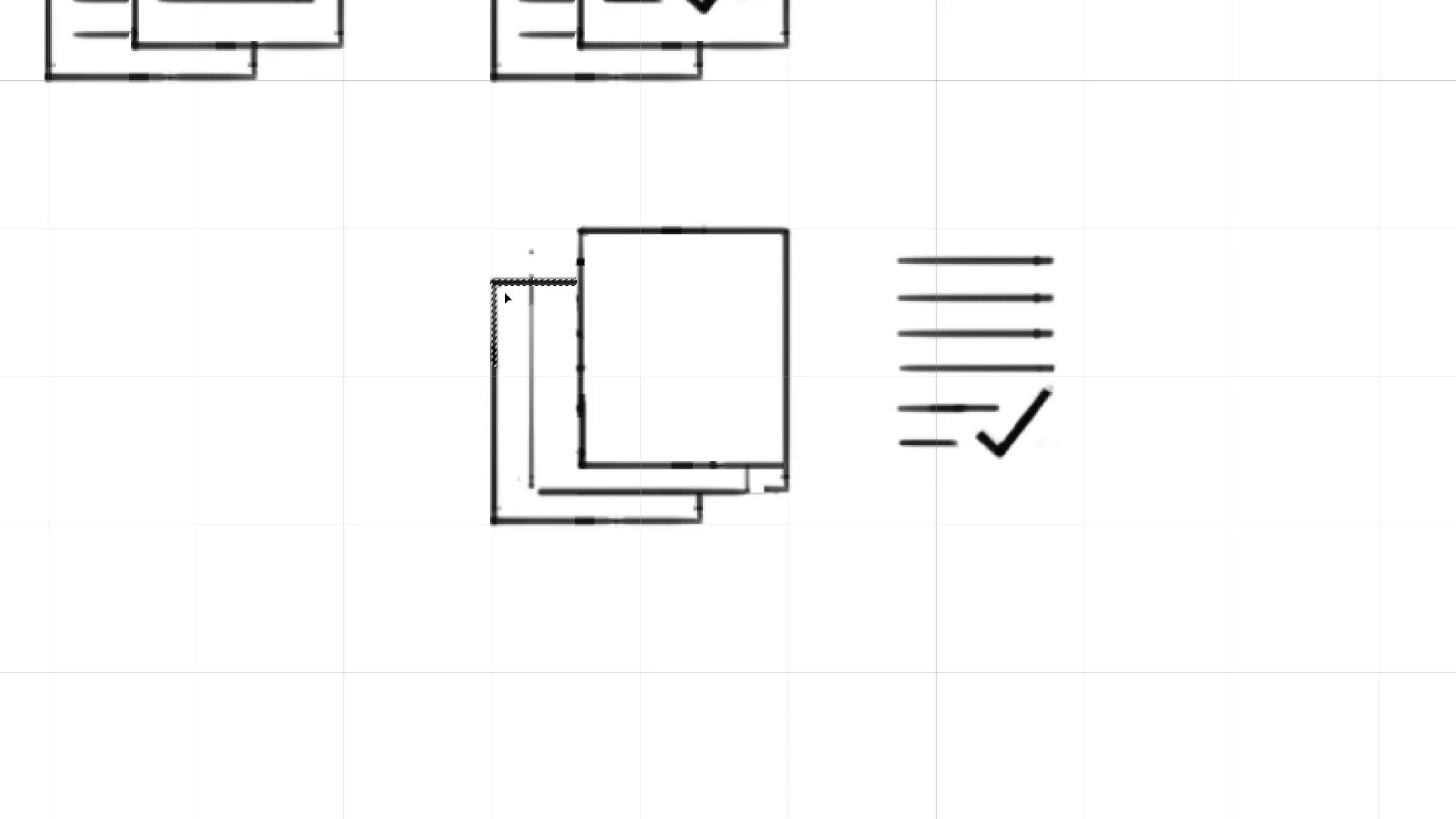 
hold_key(key=ShiftLeft, duration=0.43)
 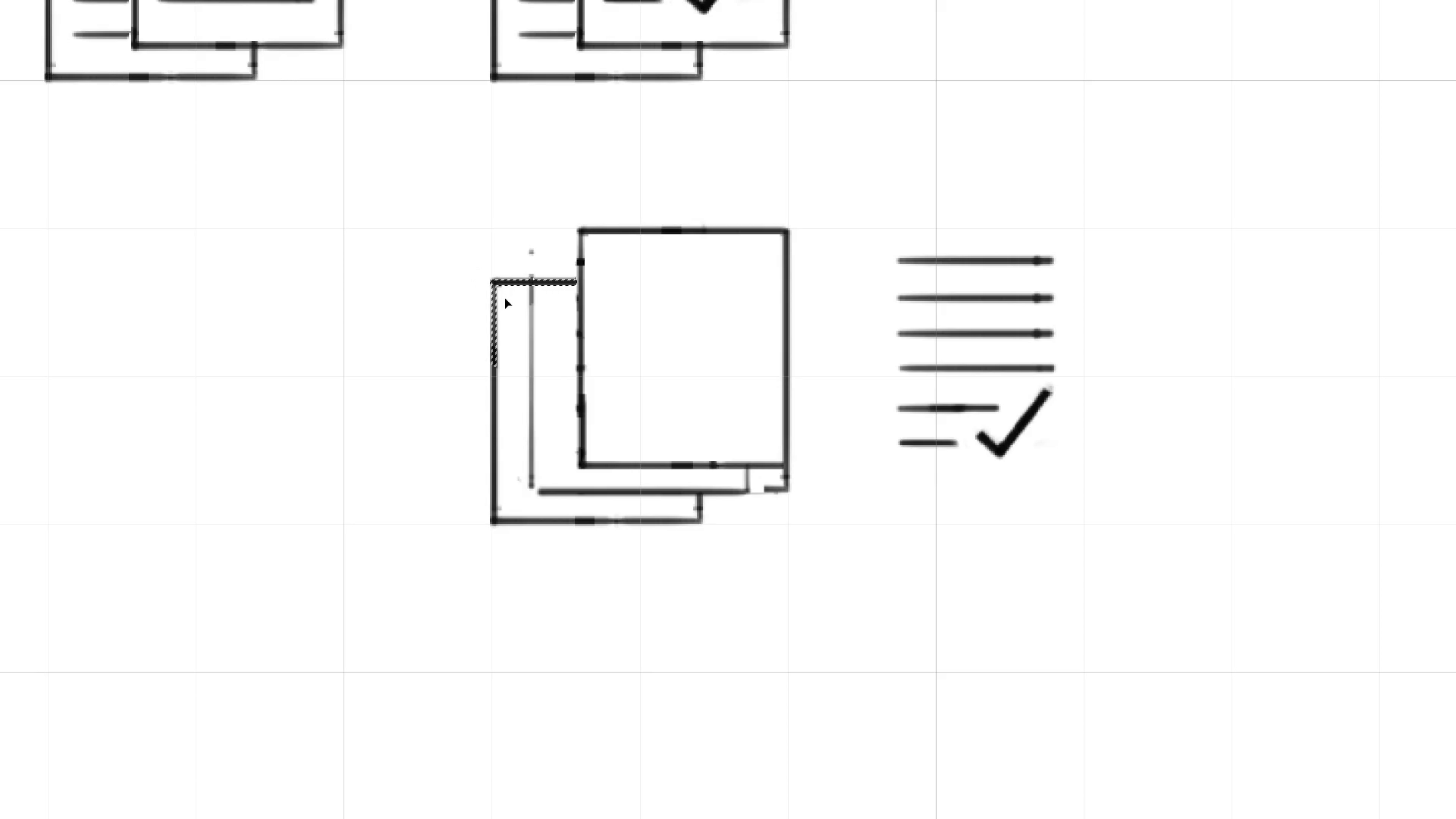 
key(Control+D)
 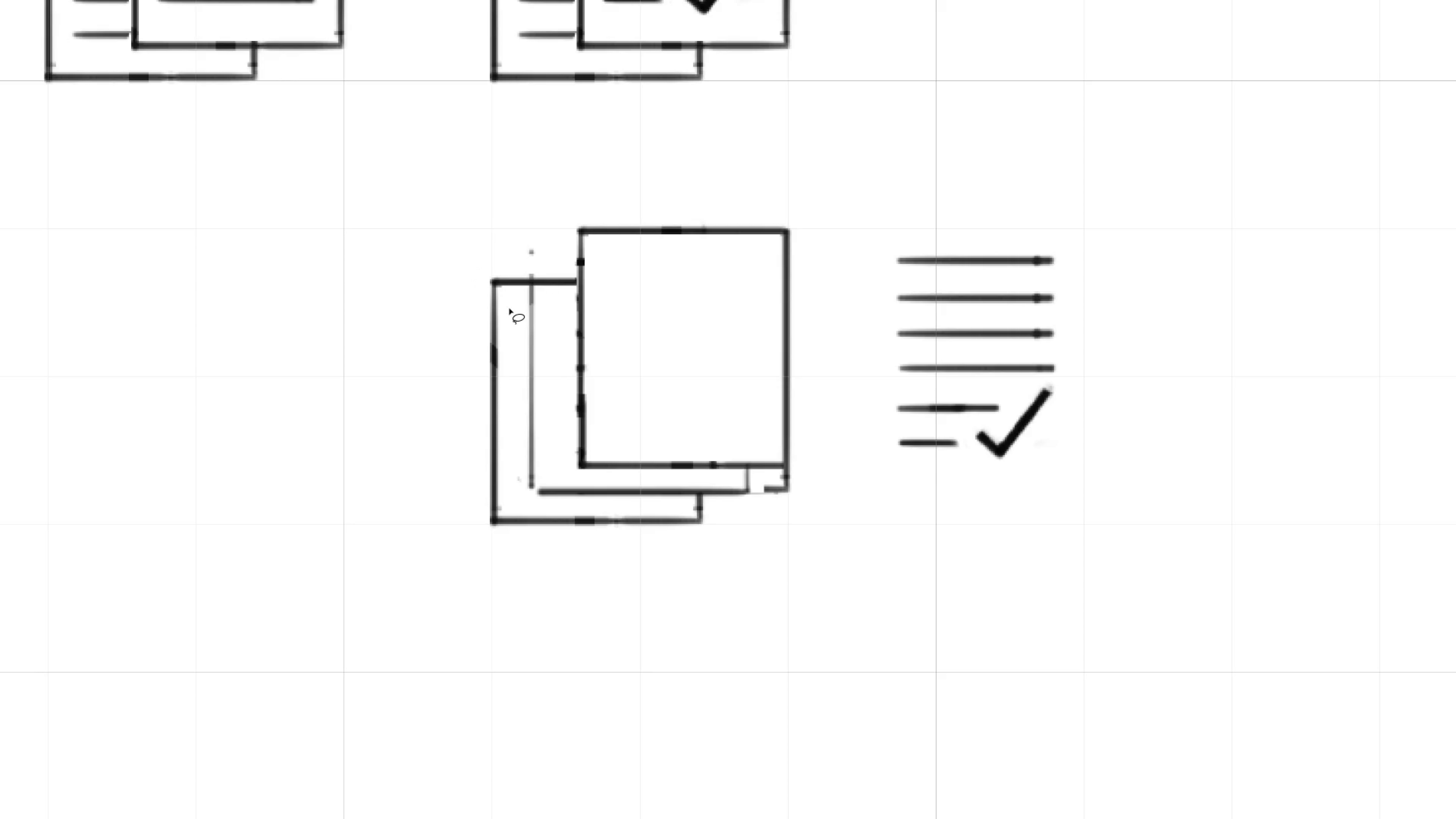 
type(mb)
 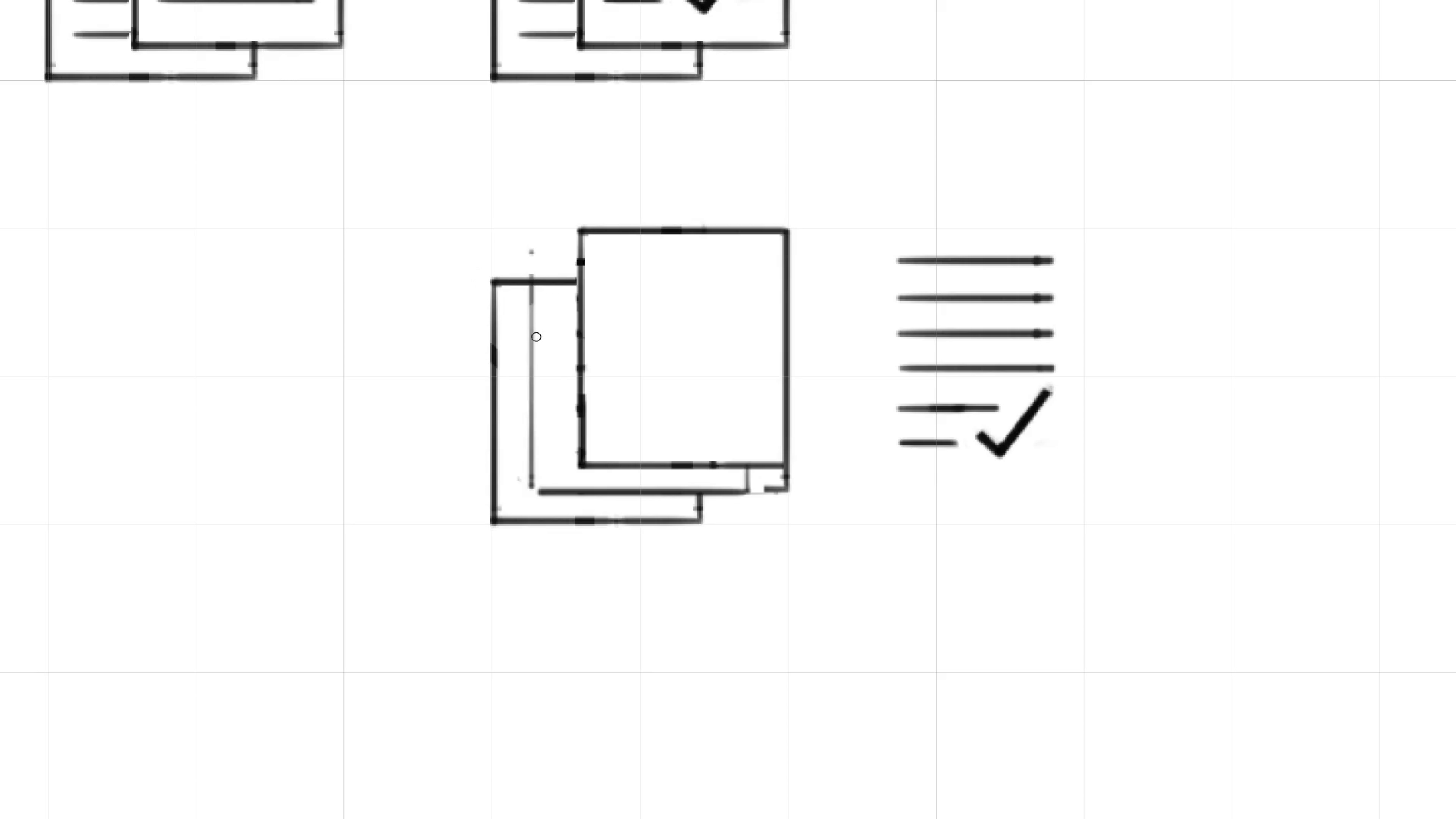 
hold_key(key=ShiftLeft, duration=1.52)
 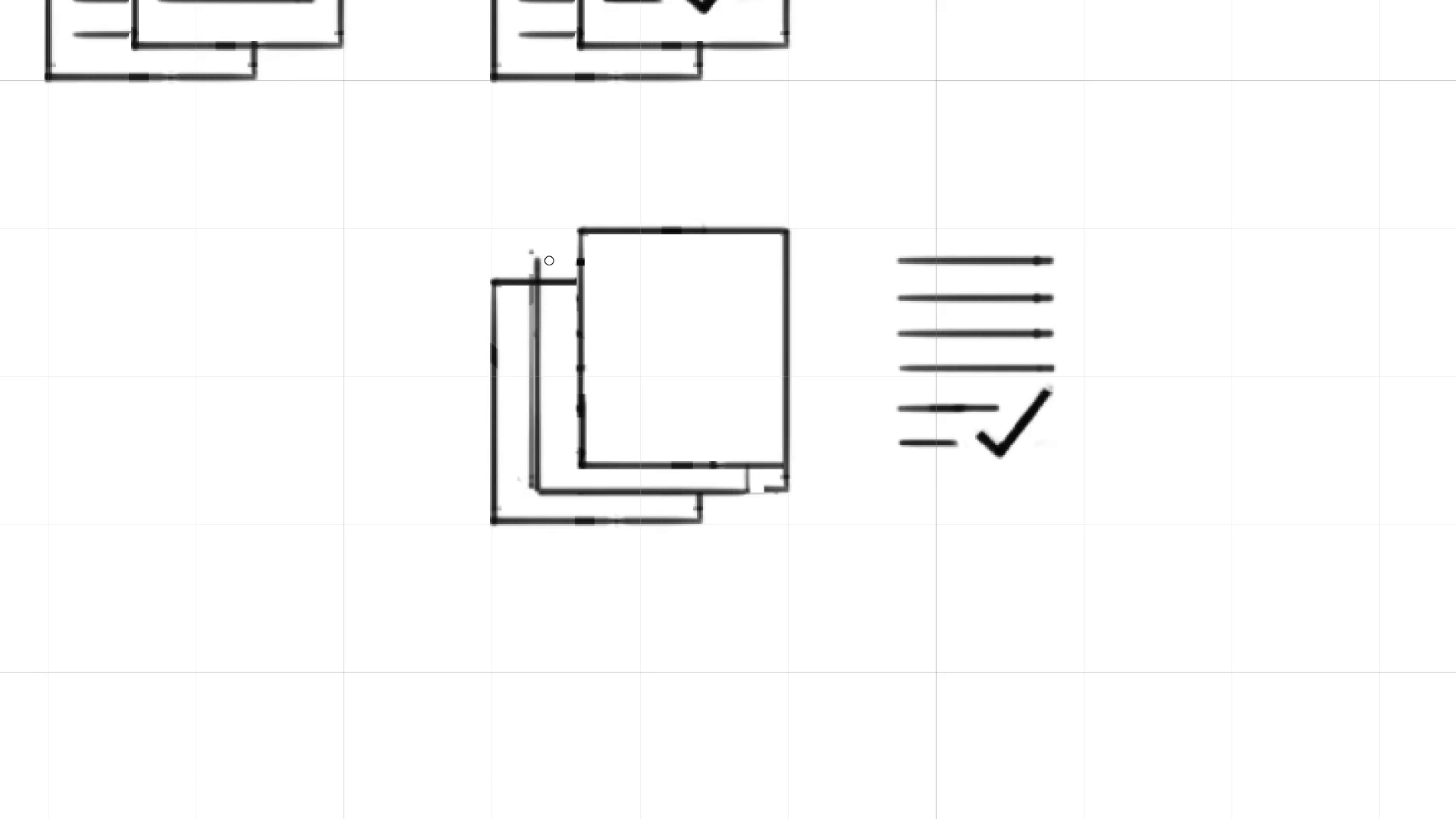 
hold_key(key=ShiftLeft, duration=0.78)
 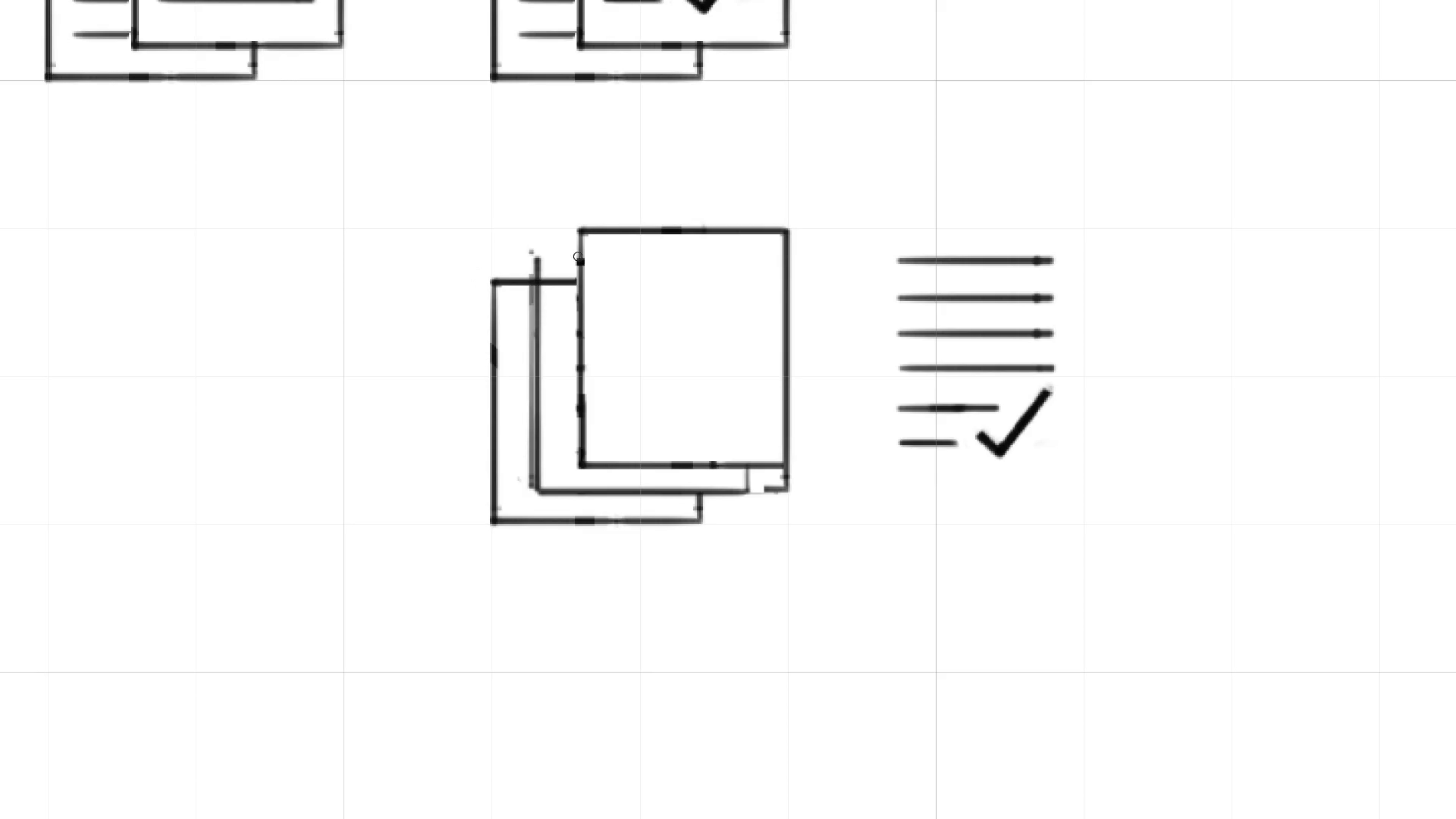 
hold_key(key=ShiftLeft, duration=1.18)
 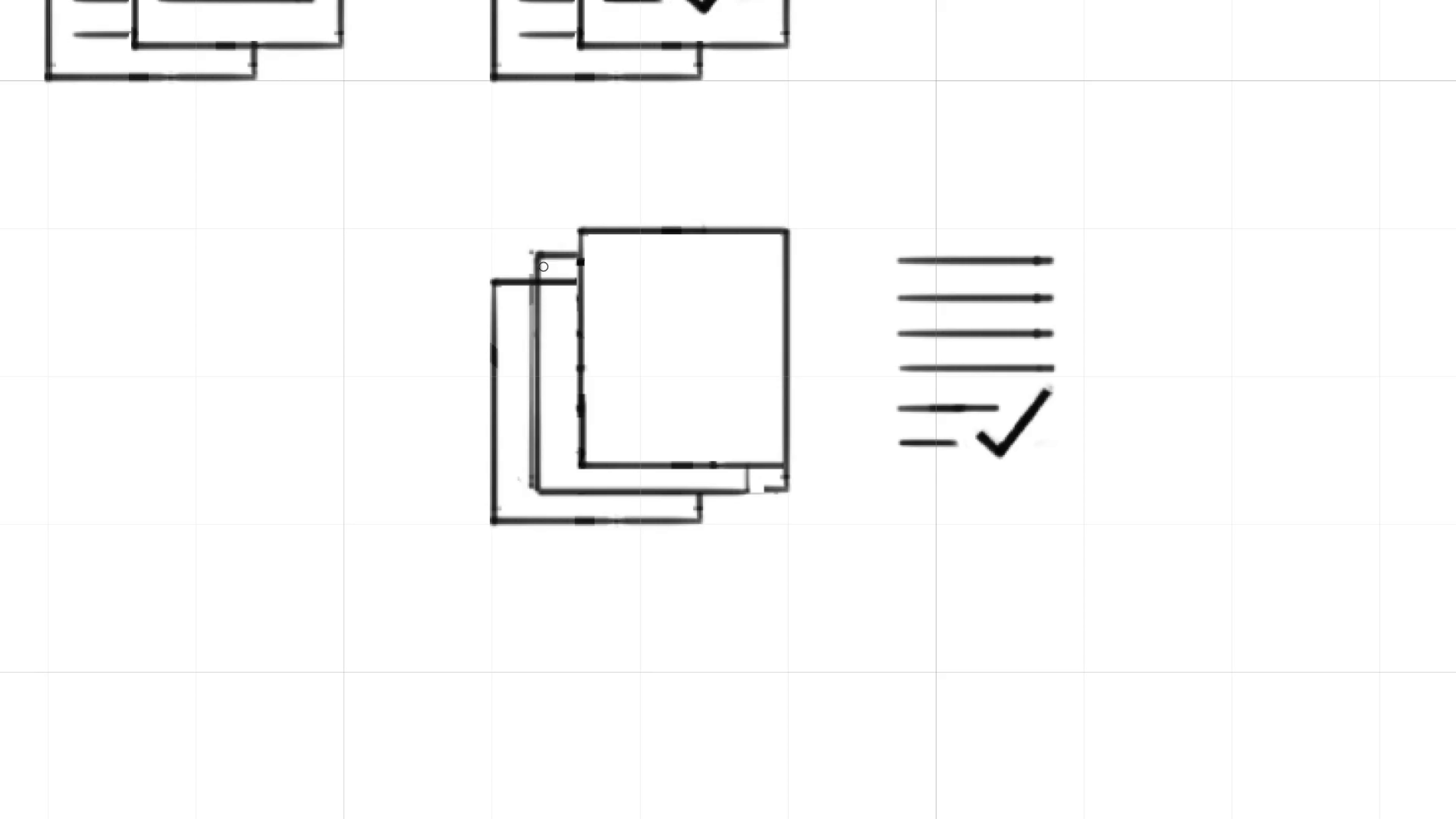 
hold_key(key=ShiftLeft, duration=1.38)
 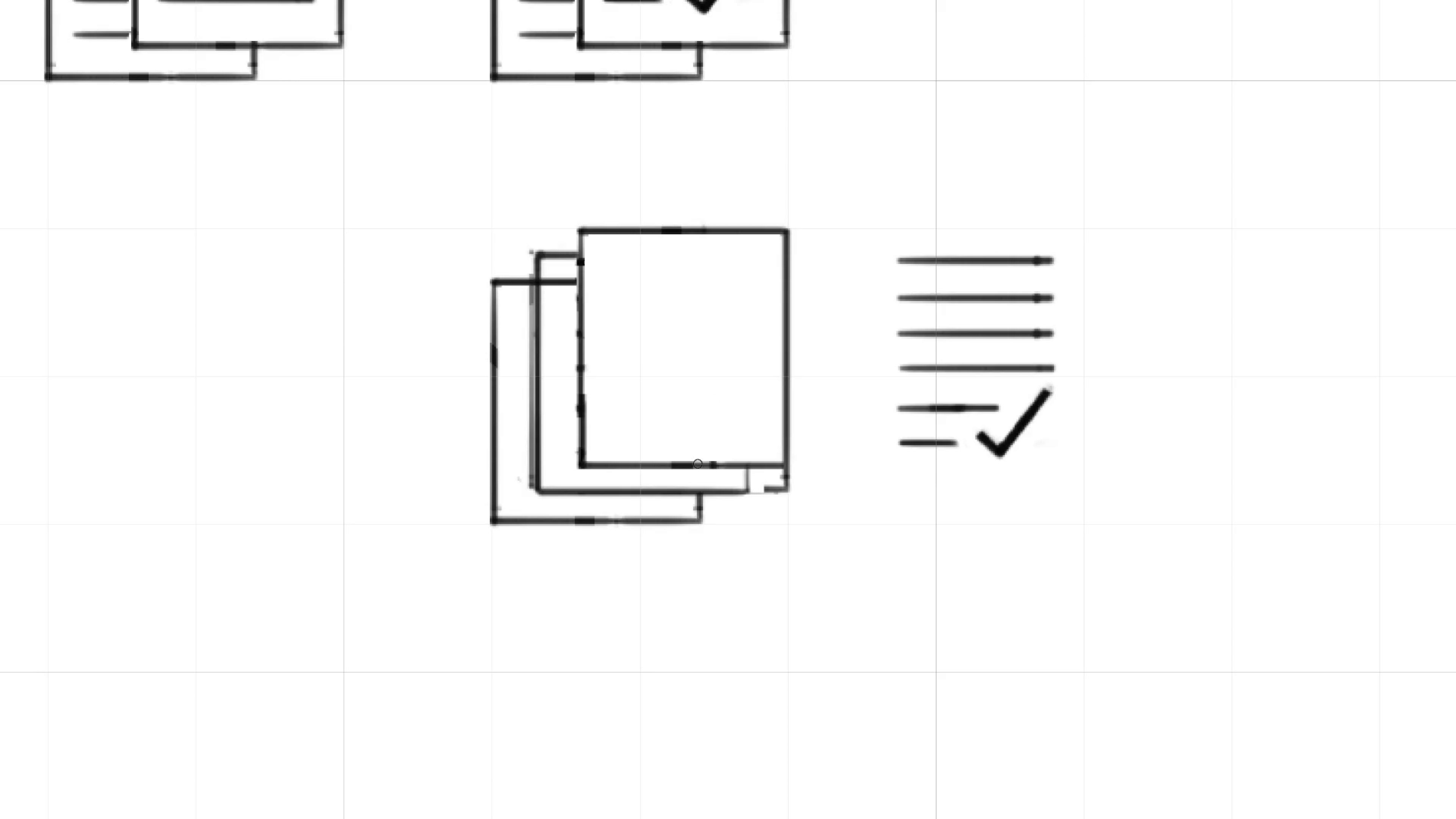 
hold_key(key=Backquote, duration=1.53)
 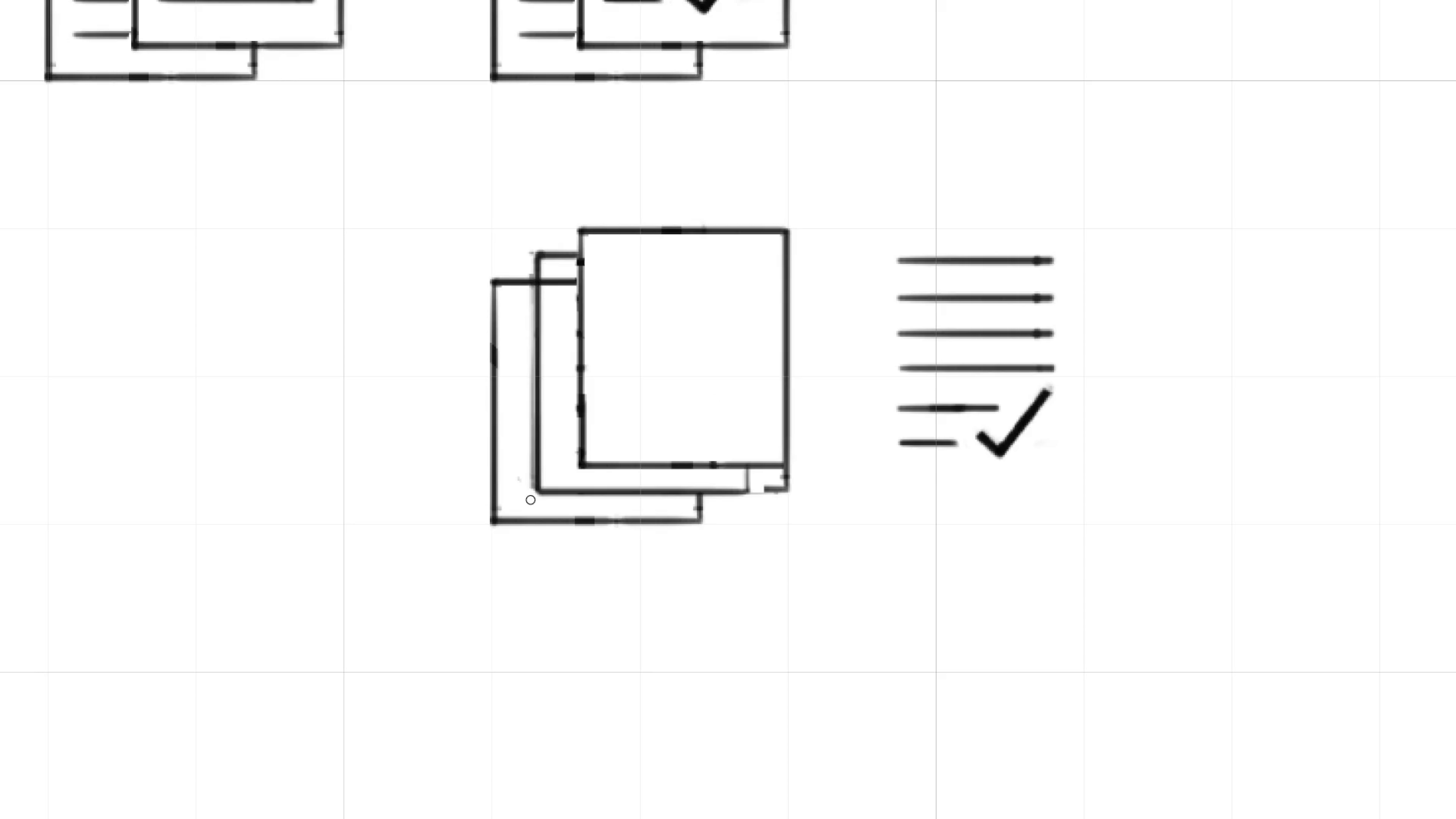 
hold_key(key=Backquote, duration=0.58)
 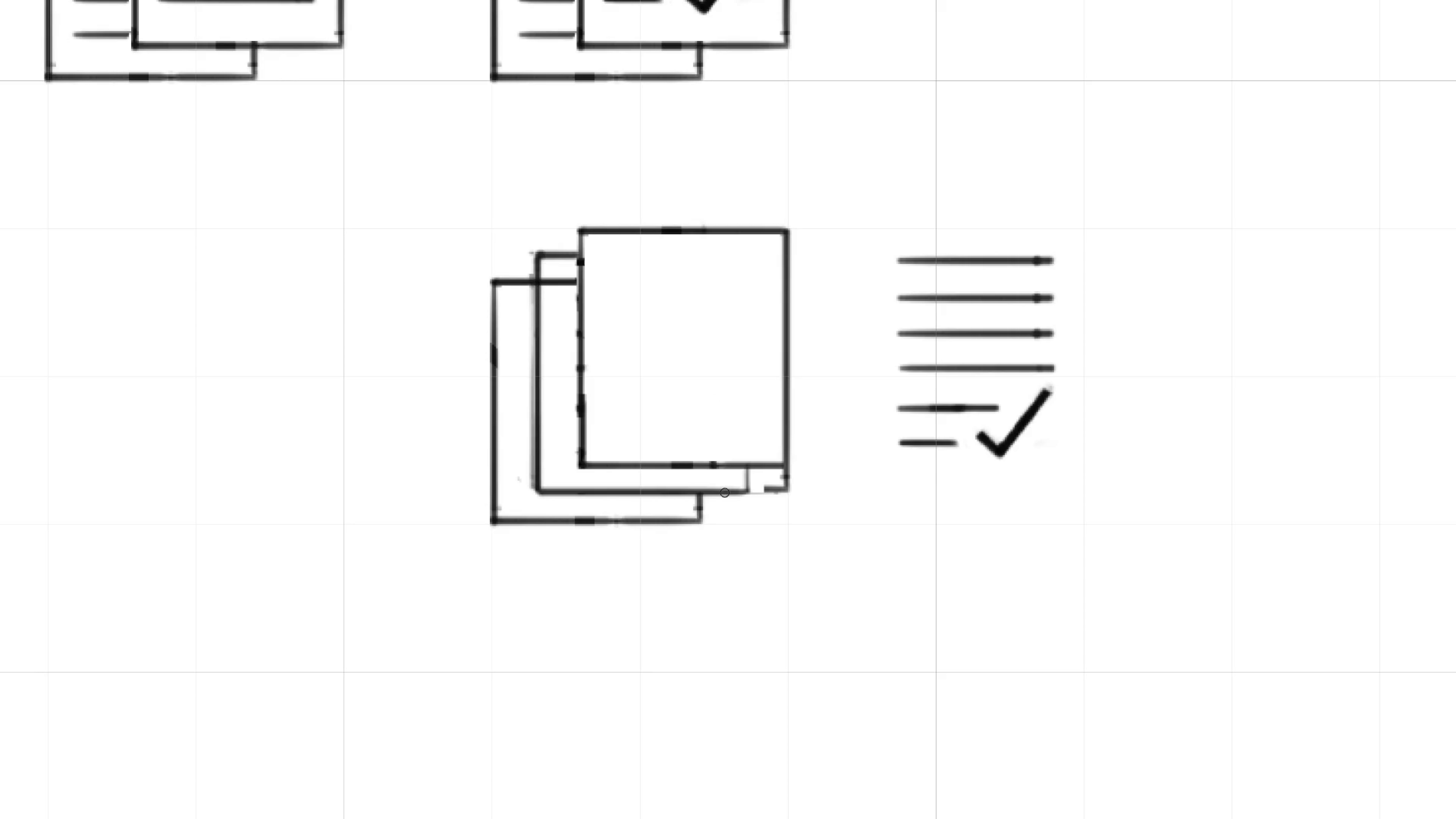 
hold_key(key=Backquote, duration=1.5)
 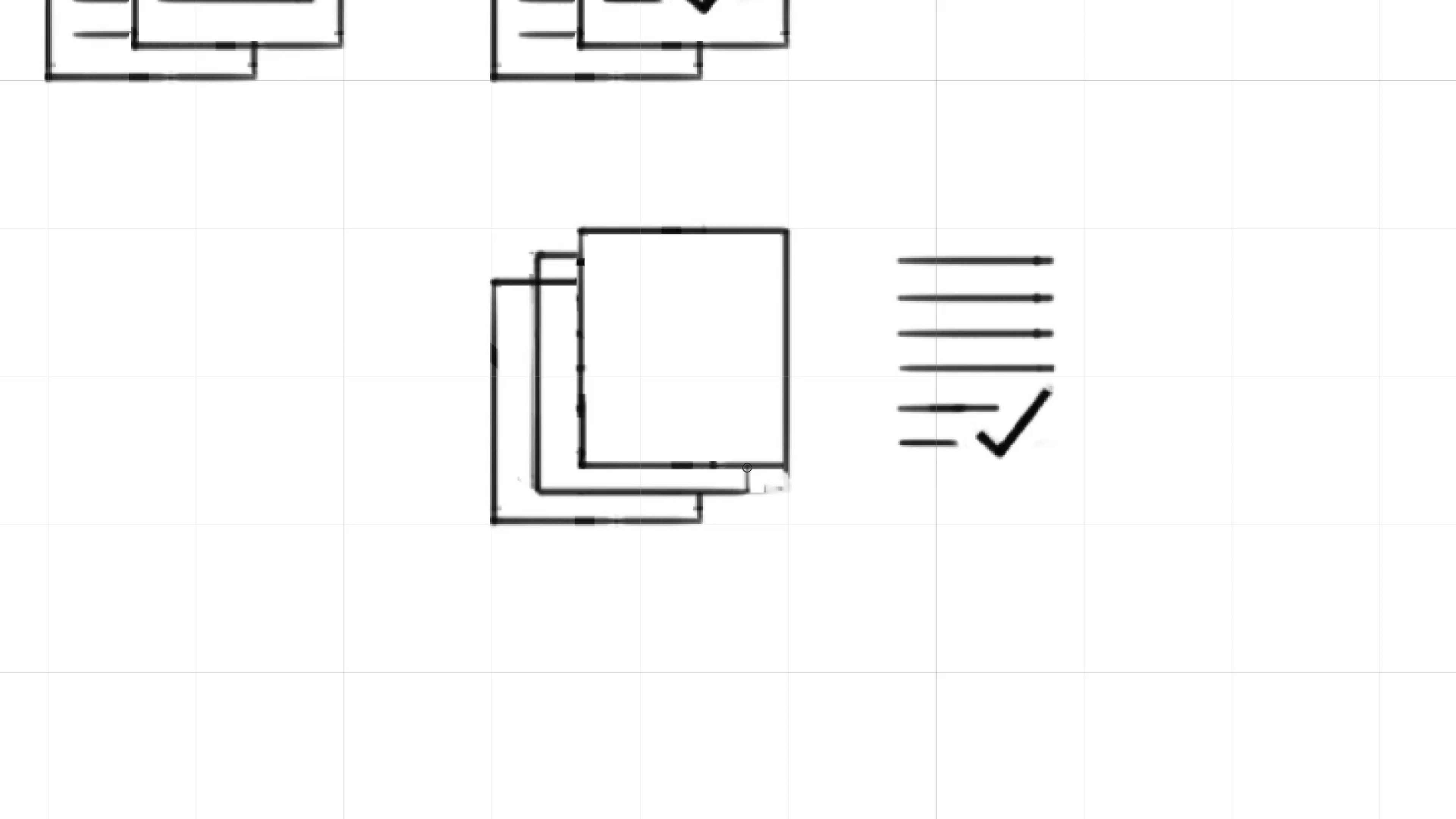 
hold_key(key=ShiftLeft, duration=0.7)
 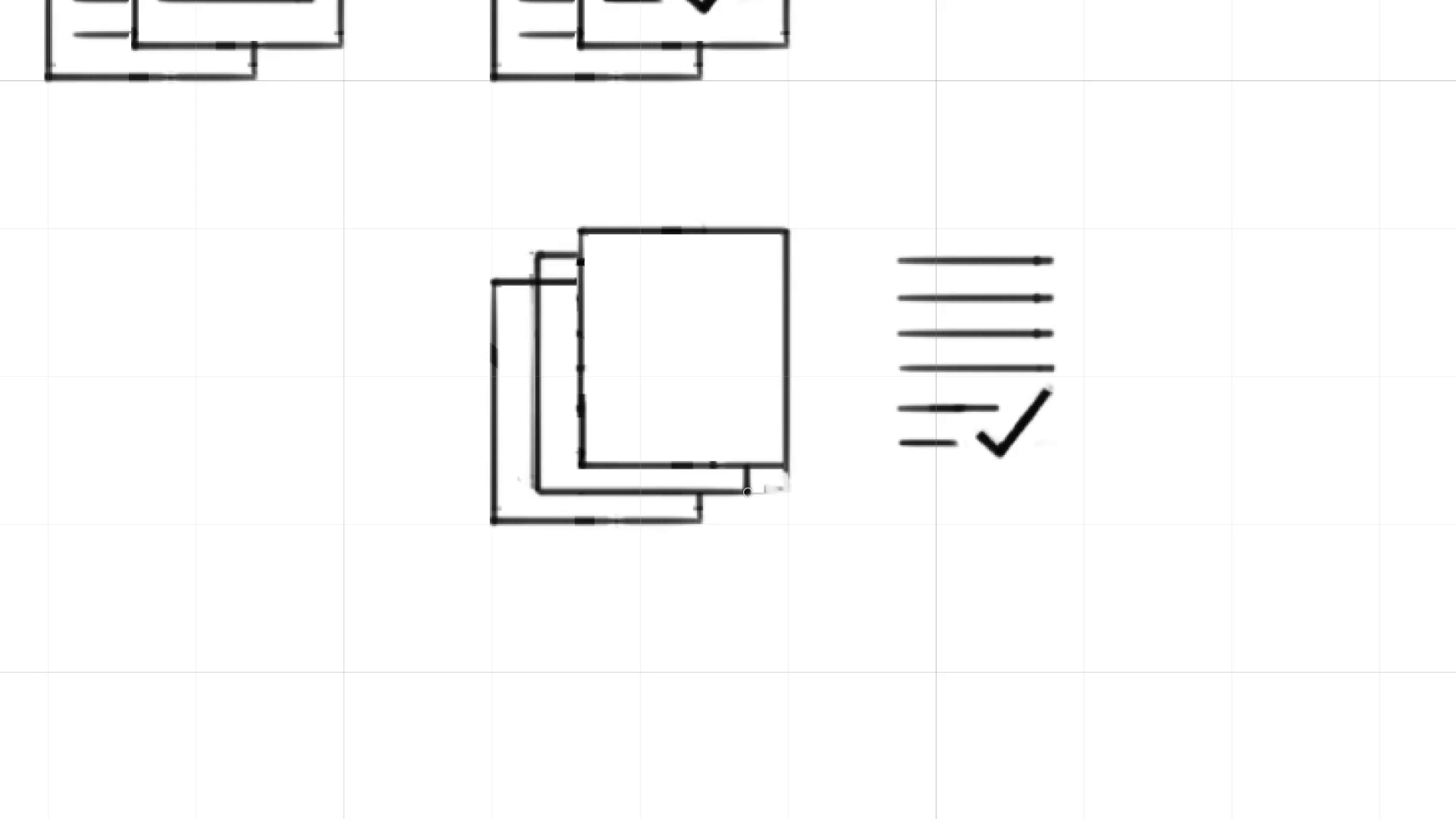 
hold_key(key=ShiftLeft, duration=1.54)
 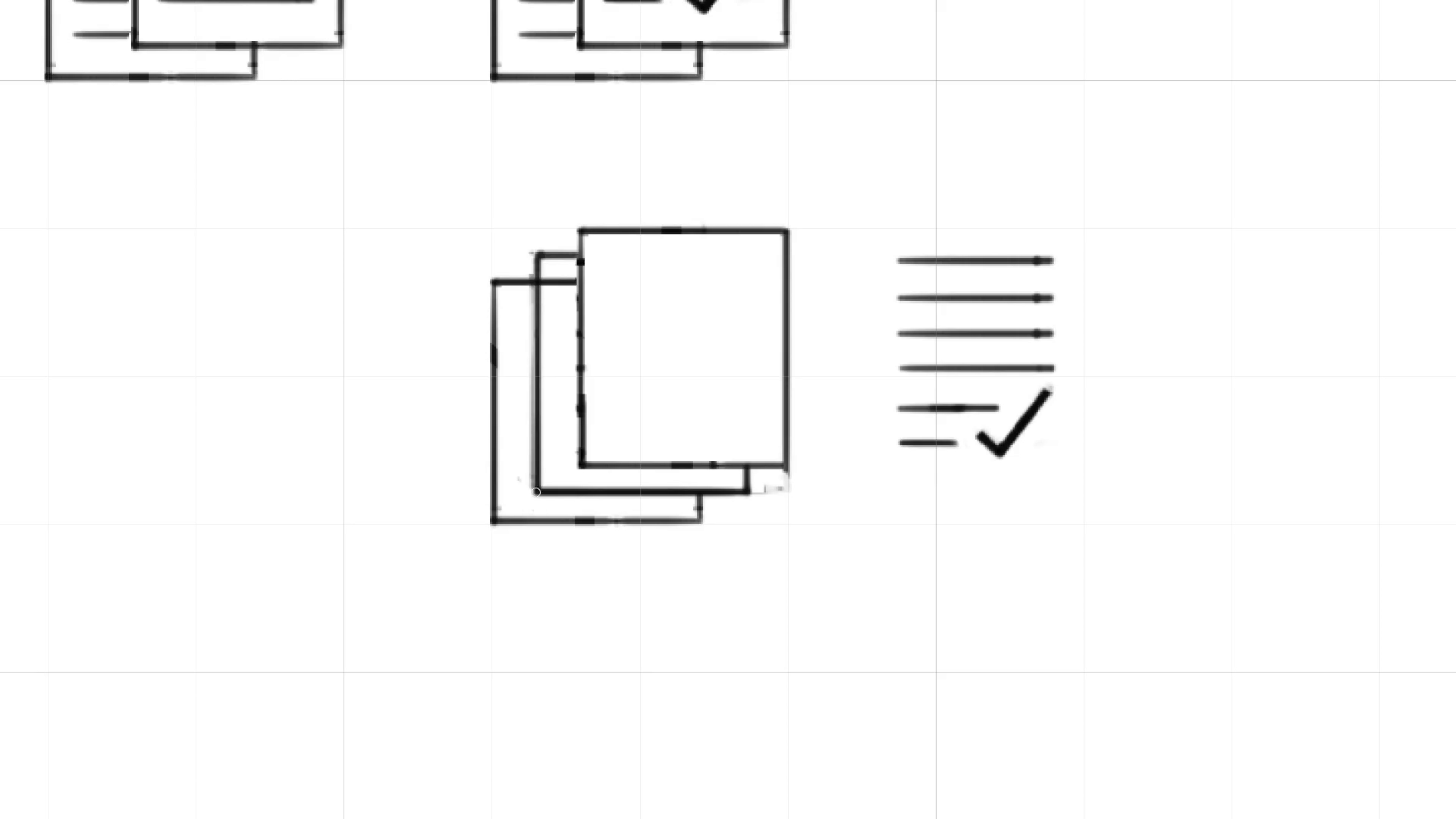 
key(Shift+ShiftLeft)
 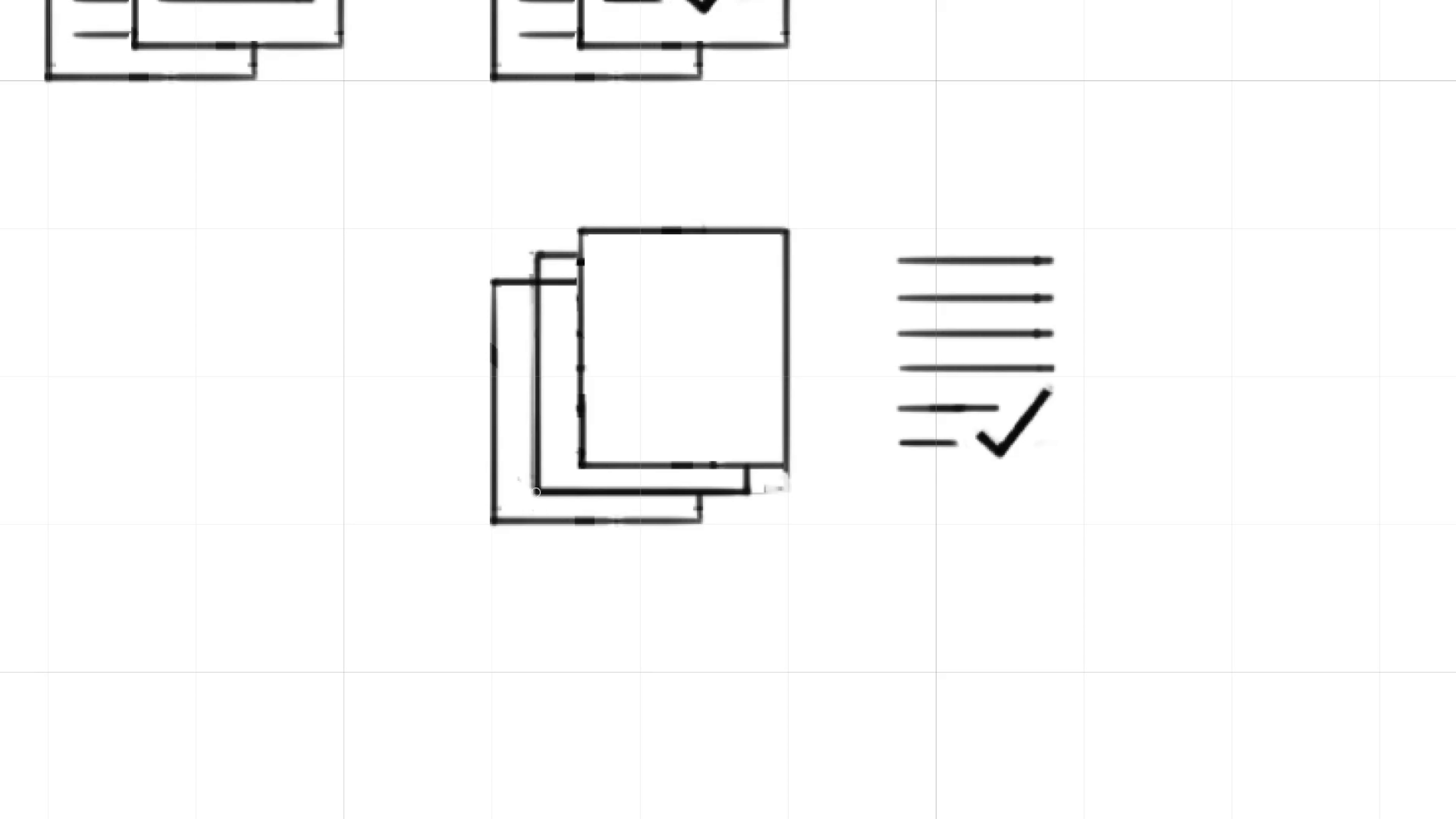 
key(Shift+ShiftLeft)
 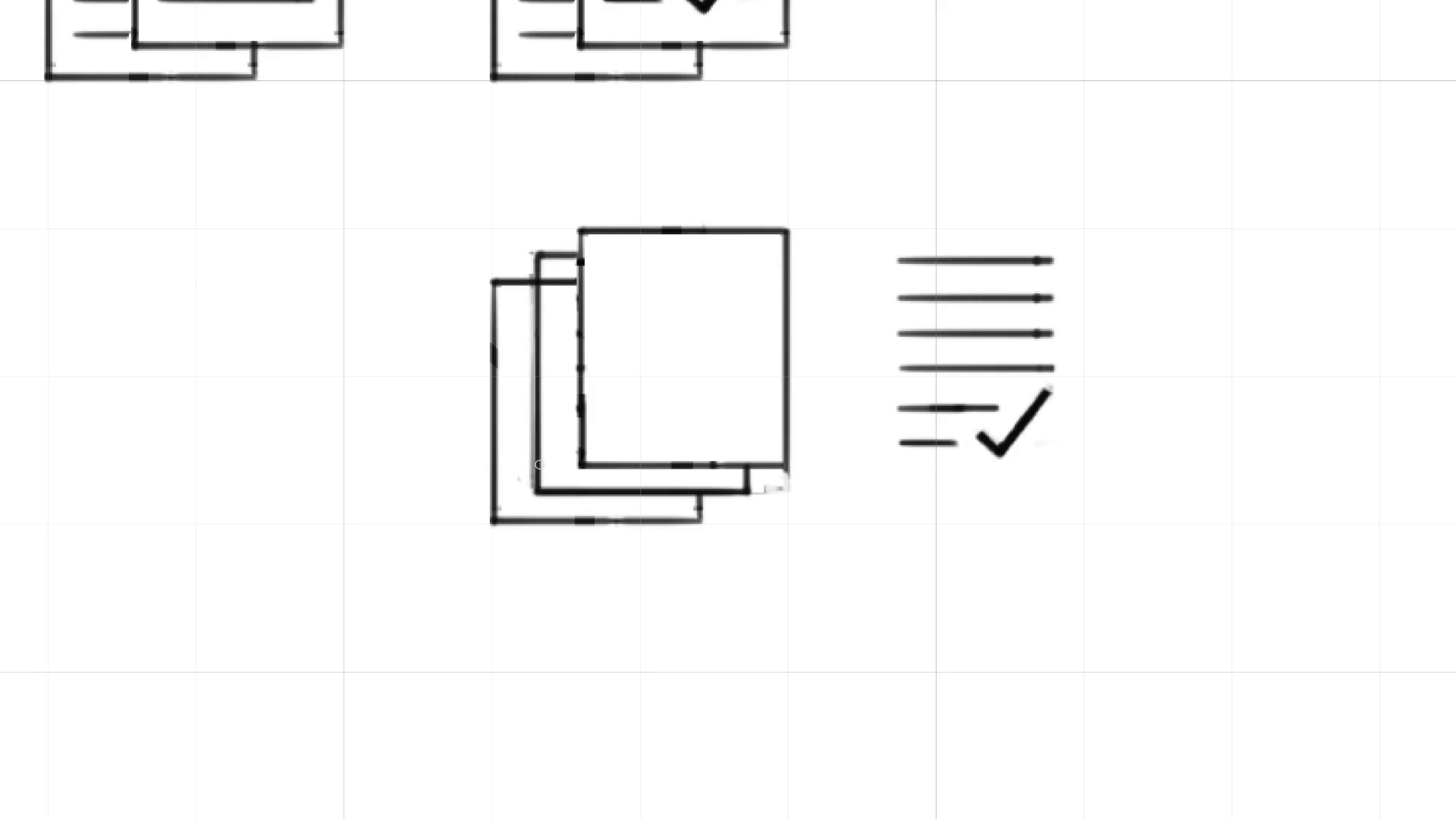 
key(Shift+ShiftLeft)
 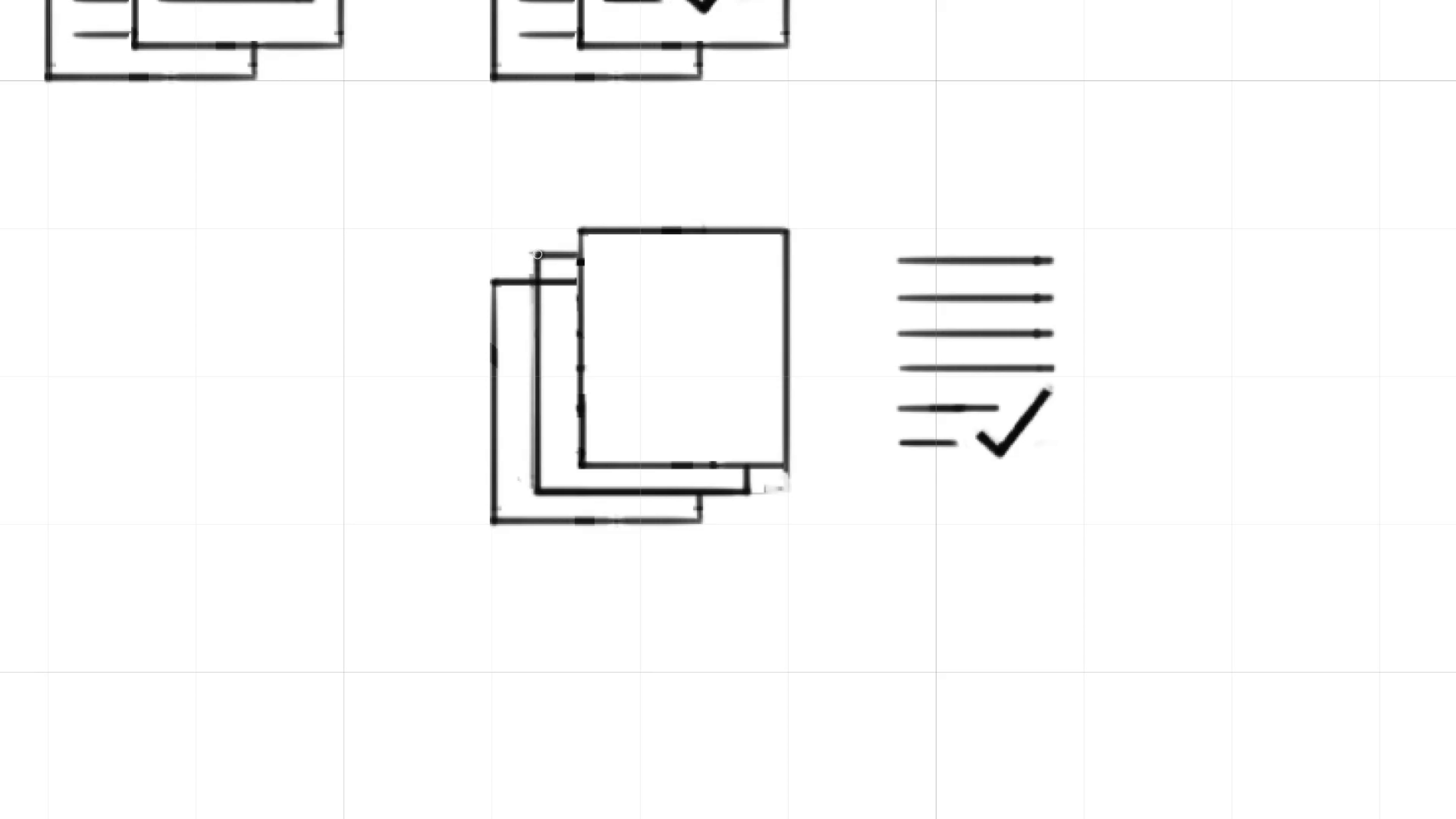 
hold_key(key=ShiftLeft, duration=0.75)
 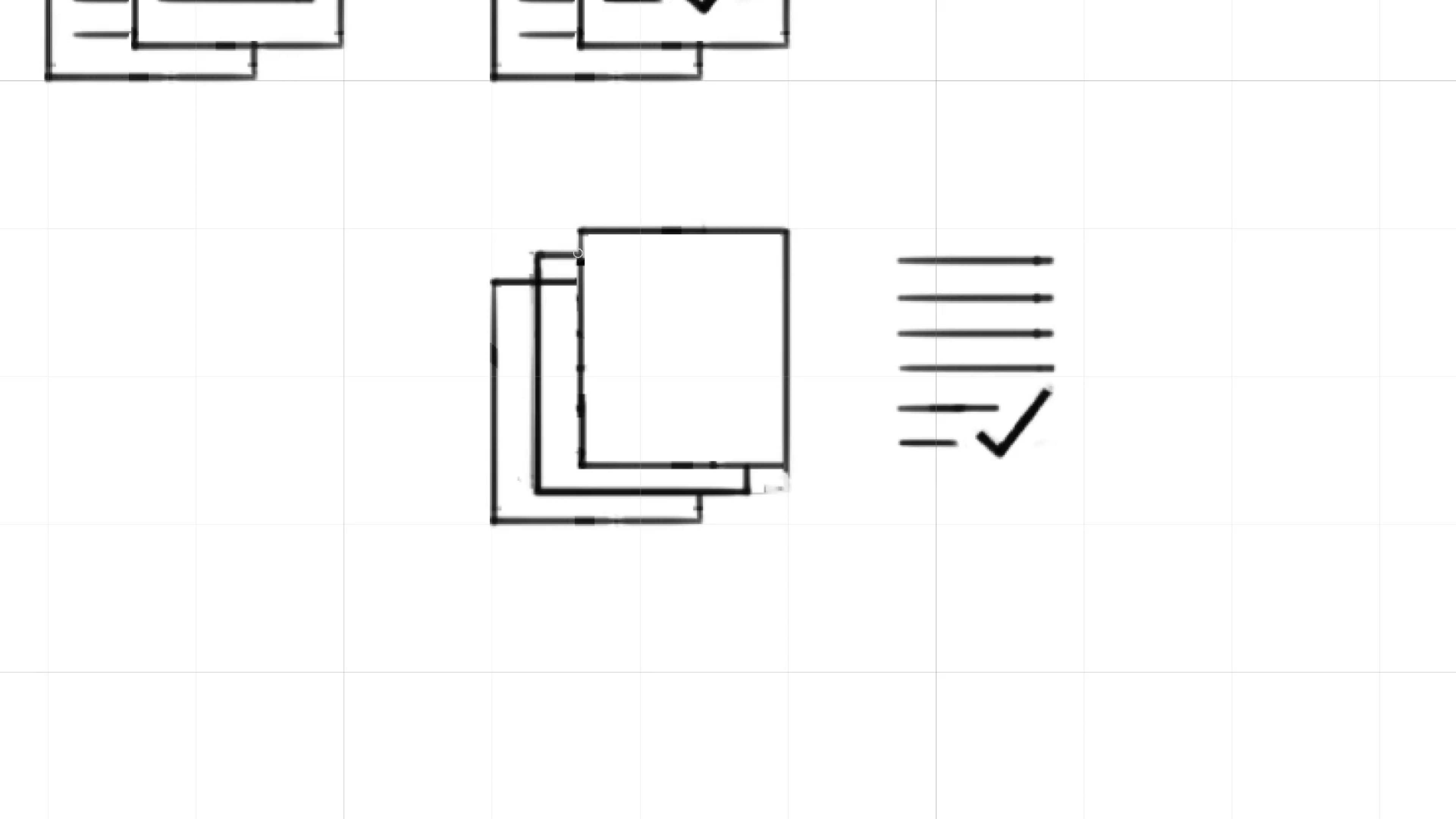 
hold_key(key=ShiftLeft, duration=0.85)
 